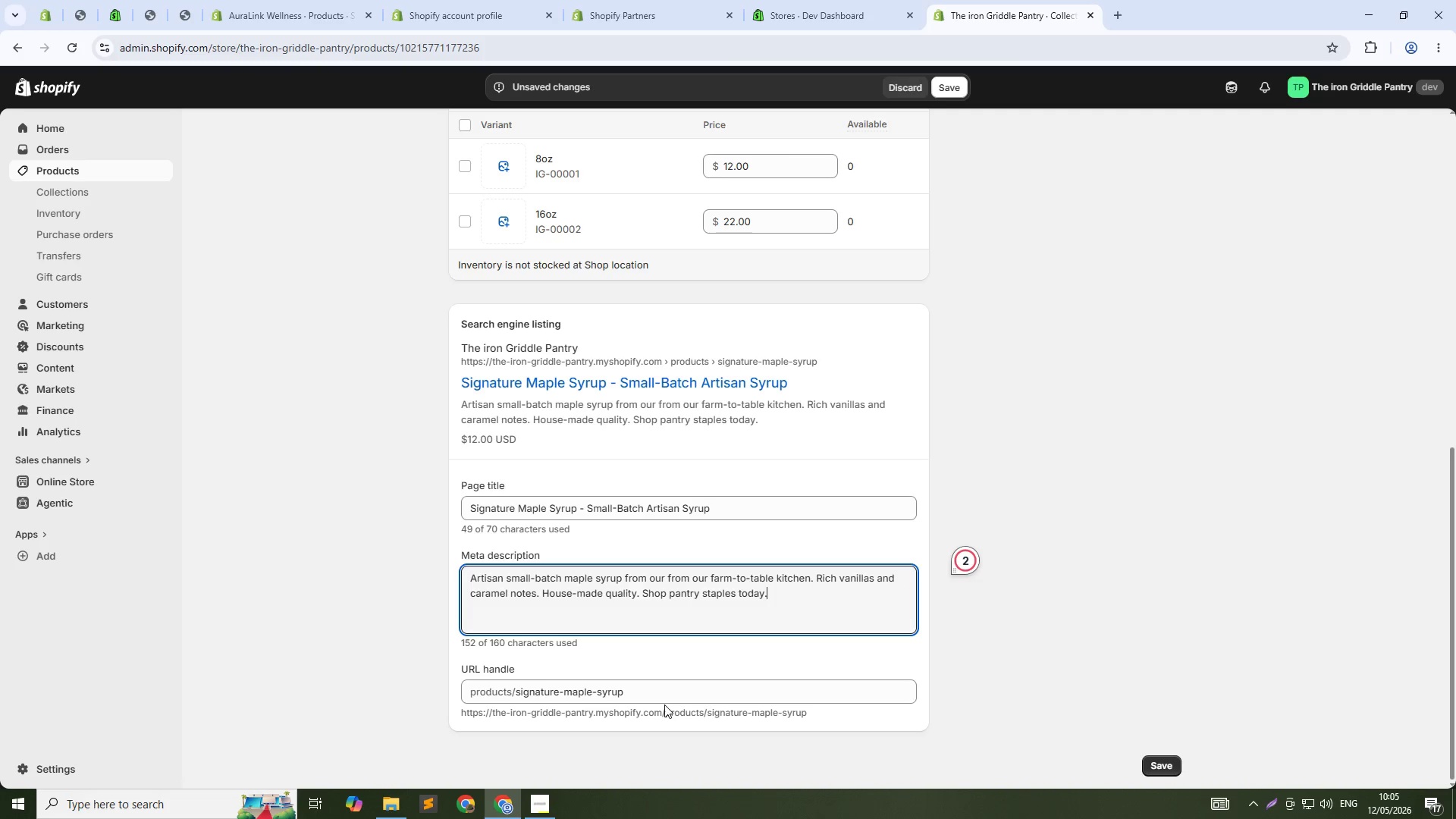 
scroll: coordinate [669, 496], scroll_direction: up, amount: 3.0
 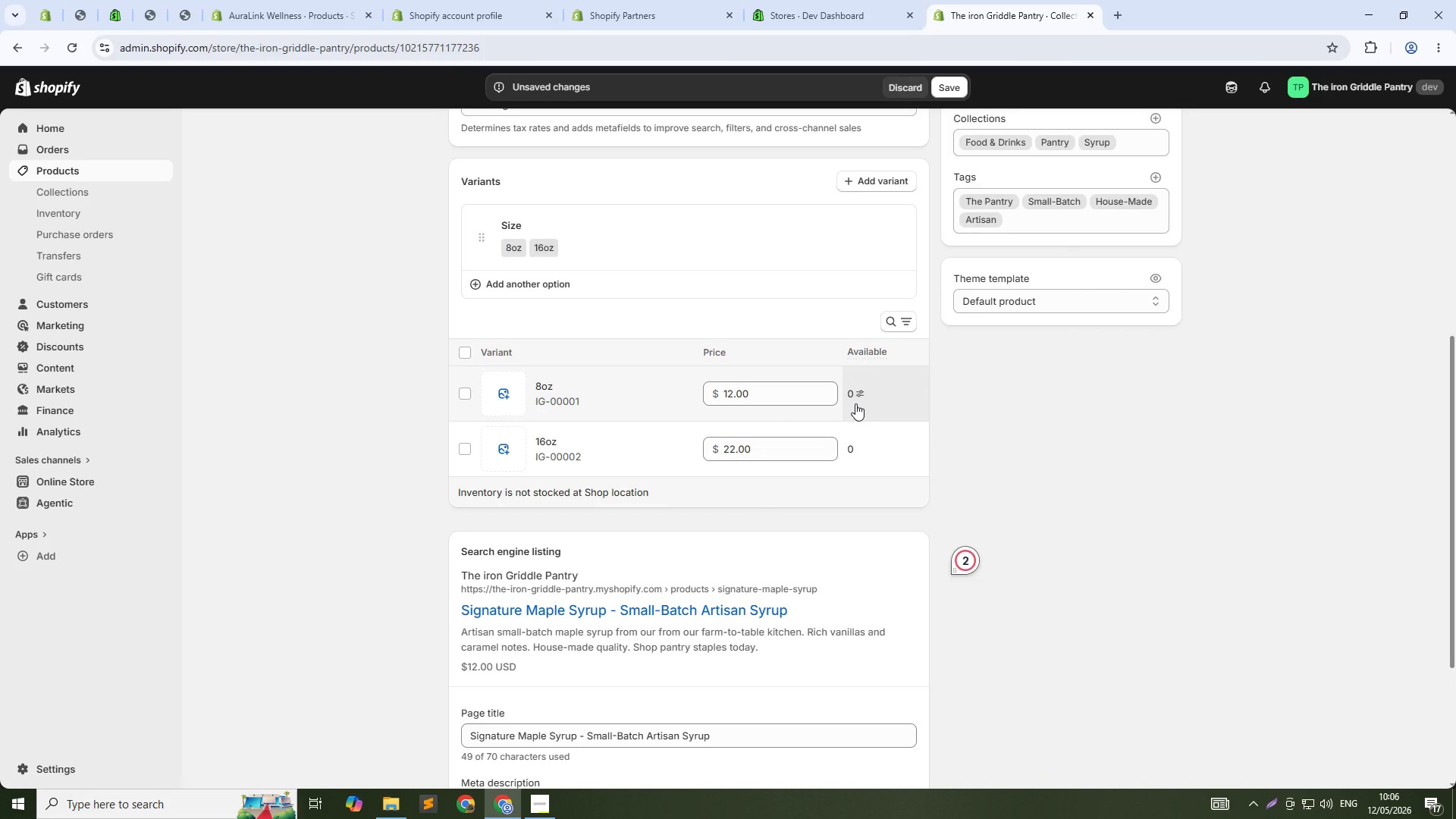 
wait(6.71)
 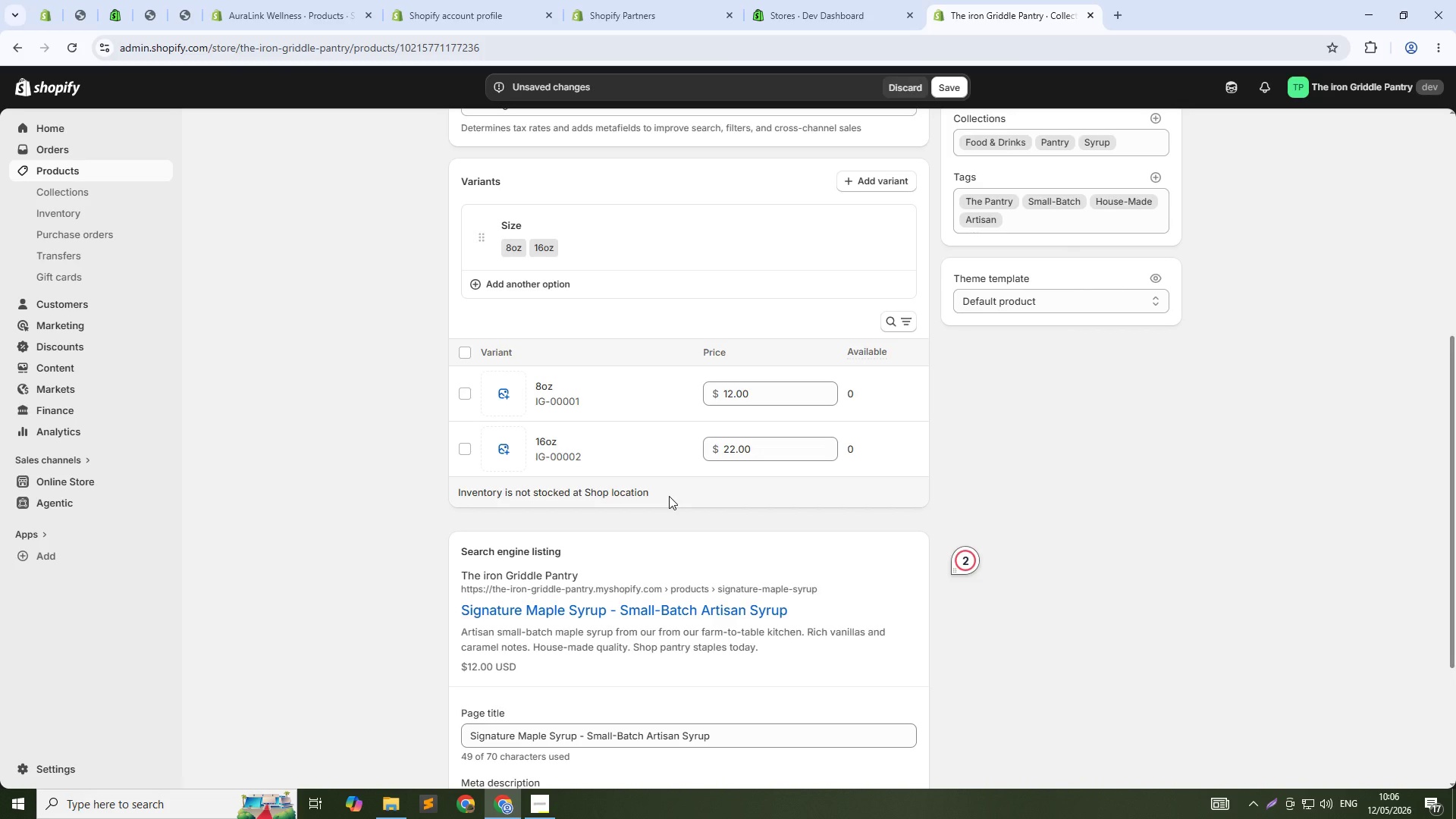 
left_click([550, 391])
 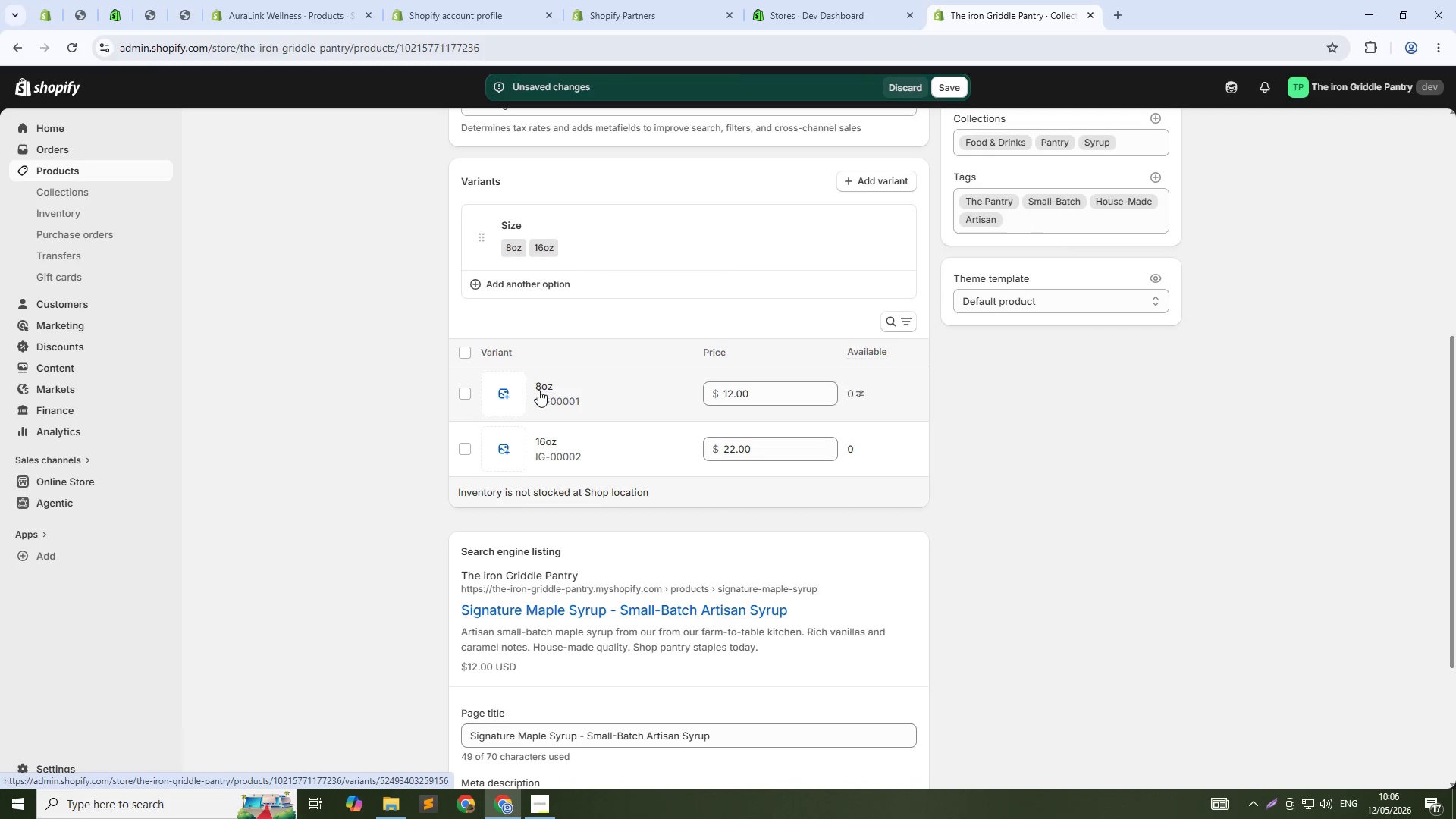 
left_click([542, 388])
 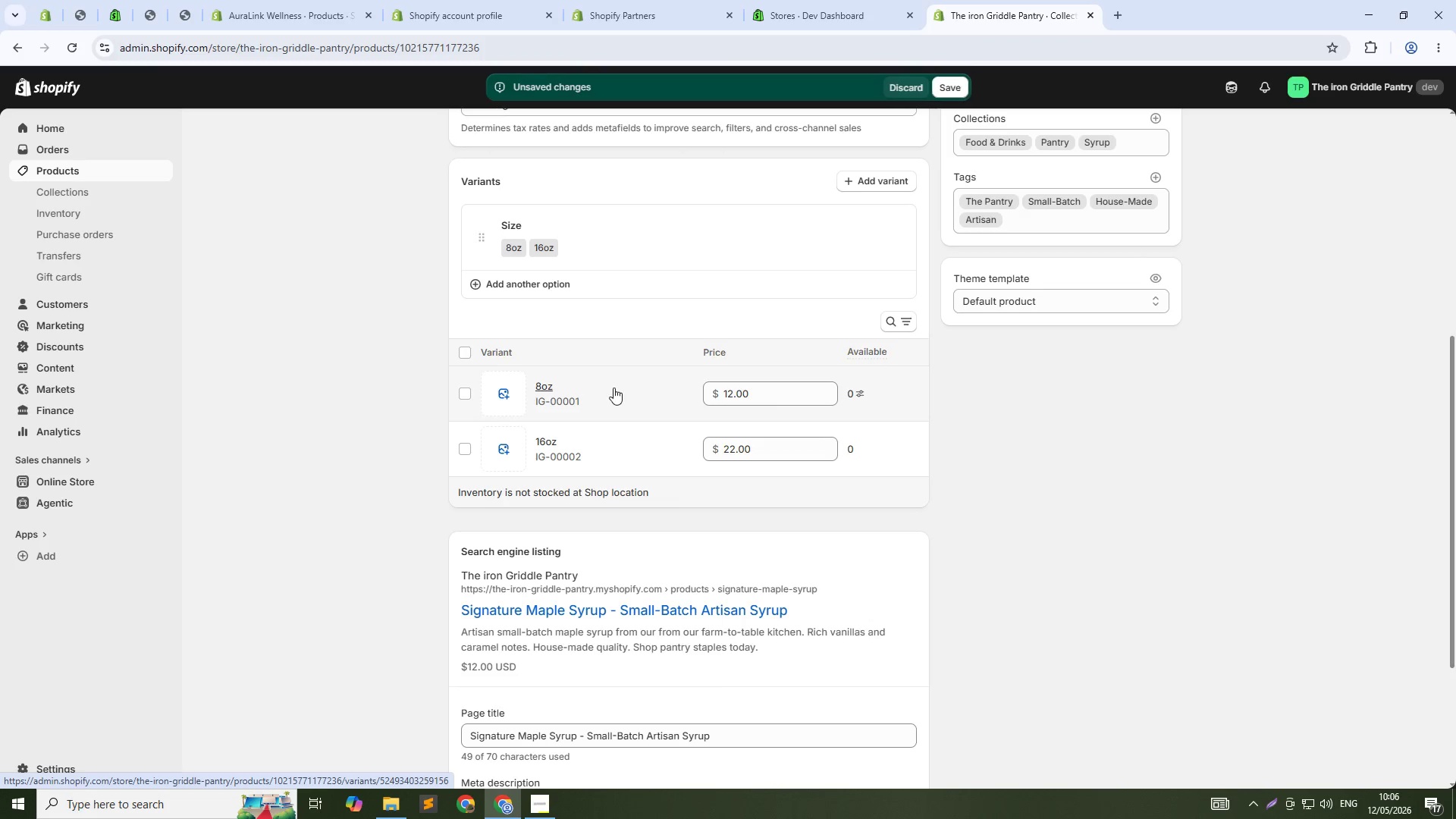 
left_click([613, 388])
 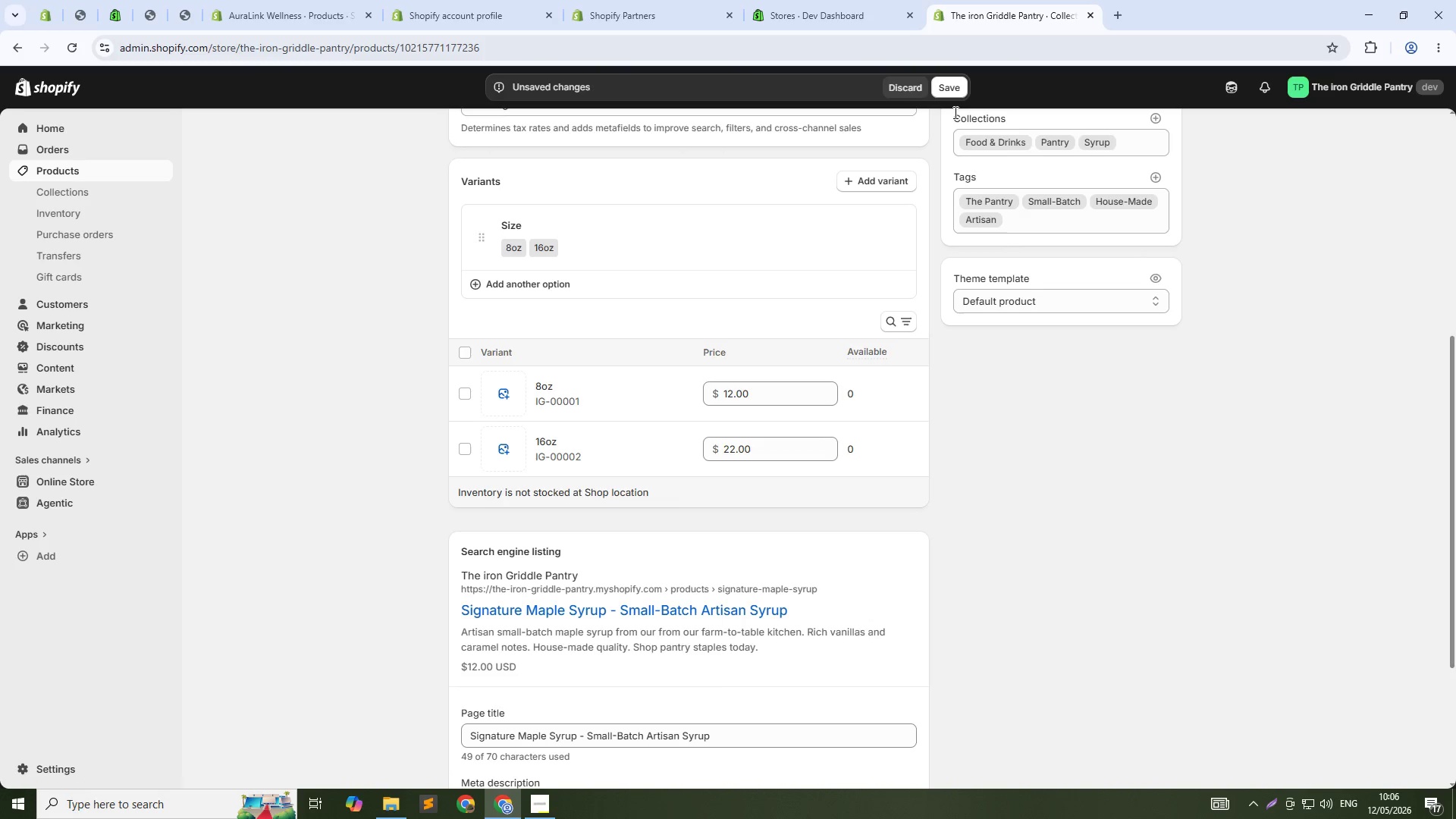 
left_click([952, 83])
 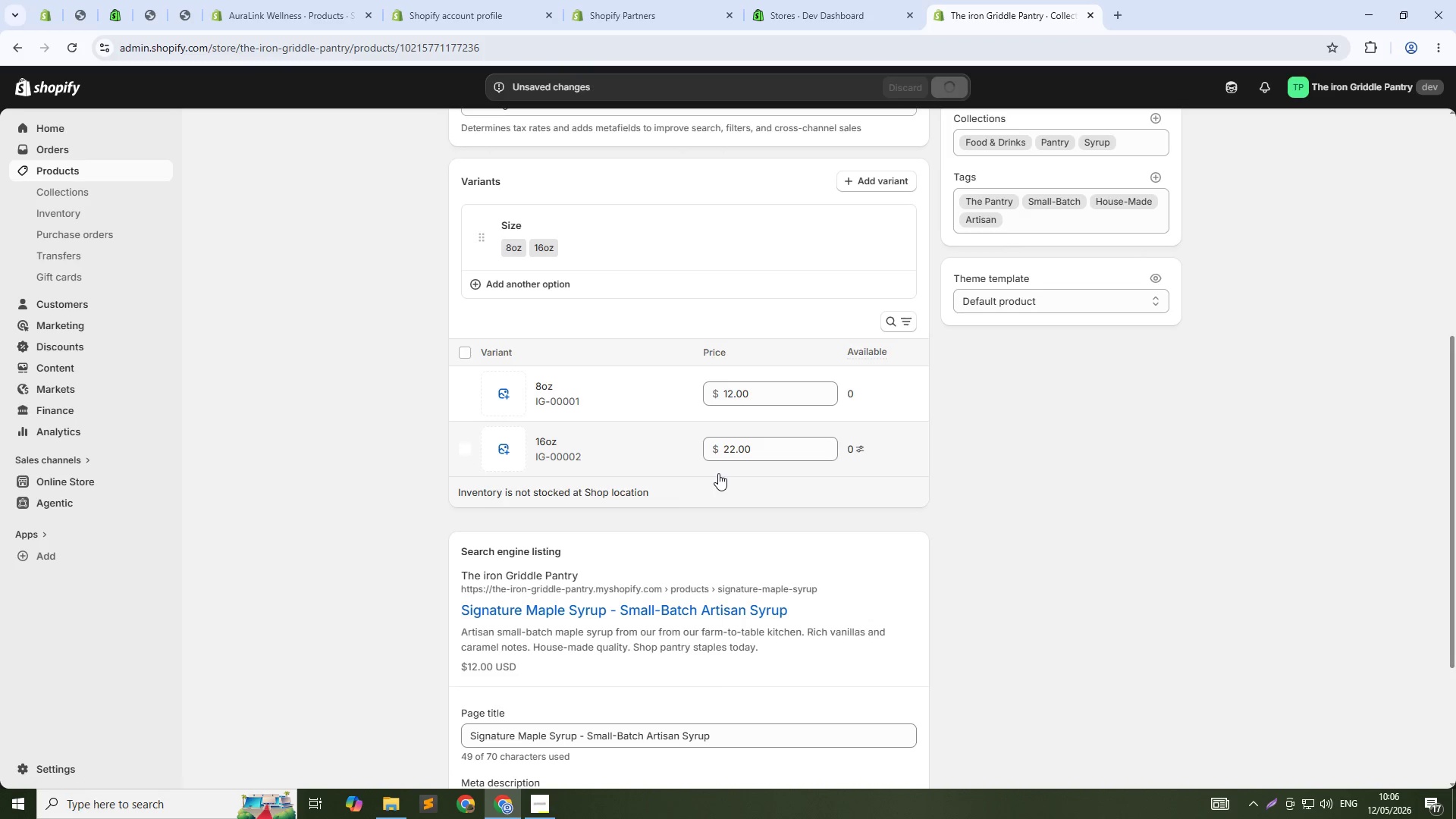 
left_click([607, 403])
 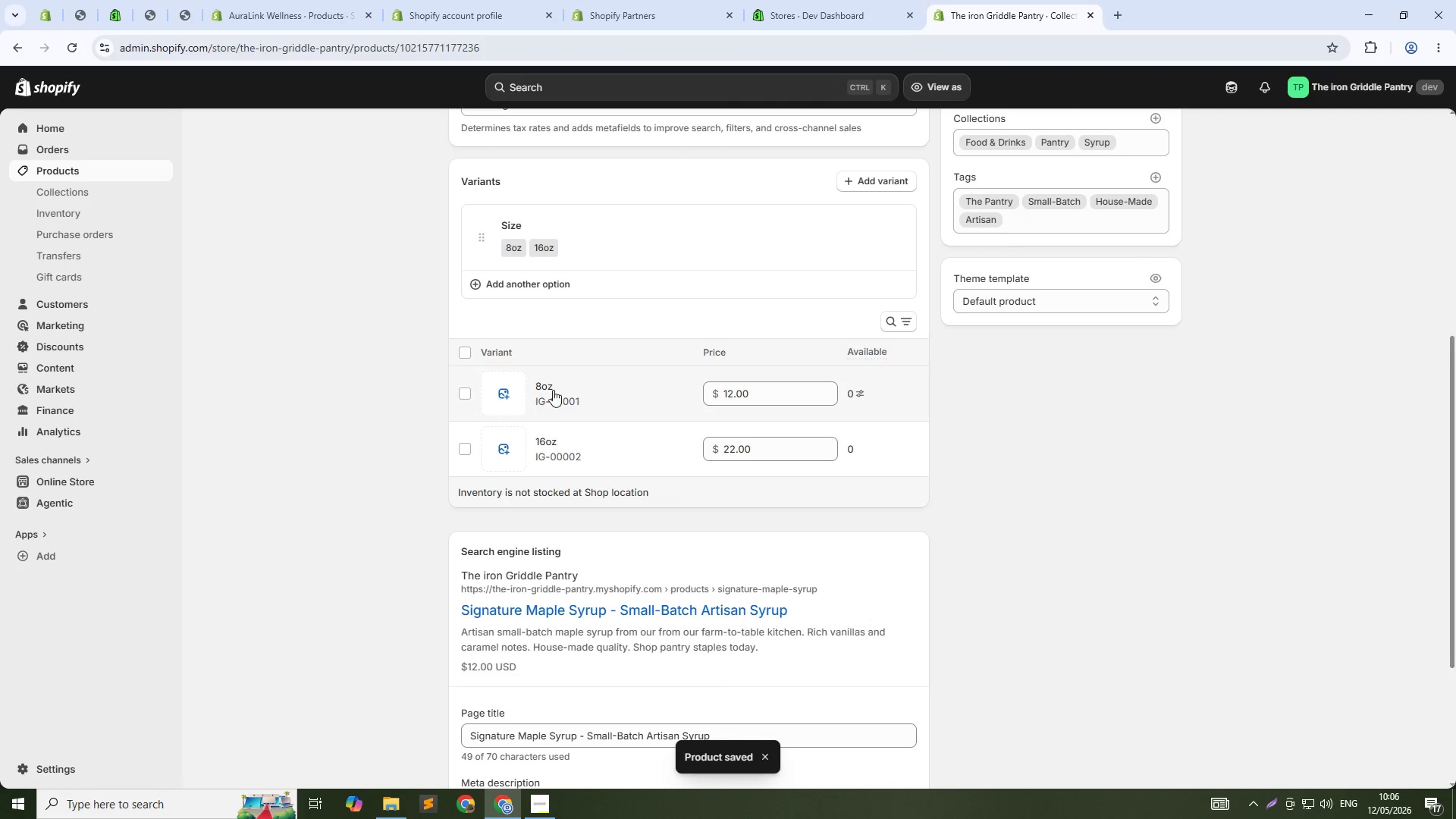 
left_click([553, 390])
 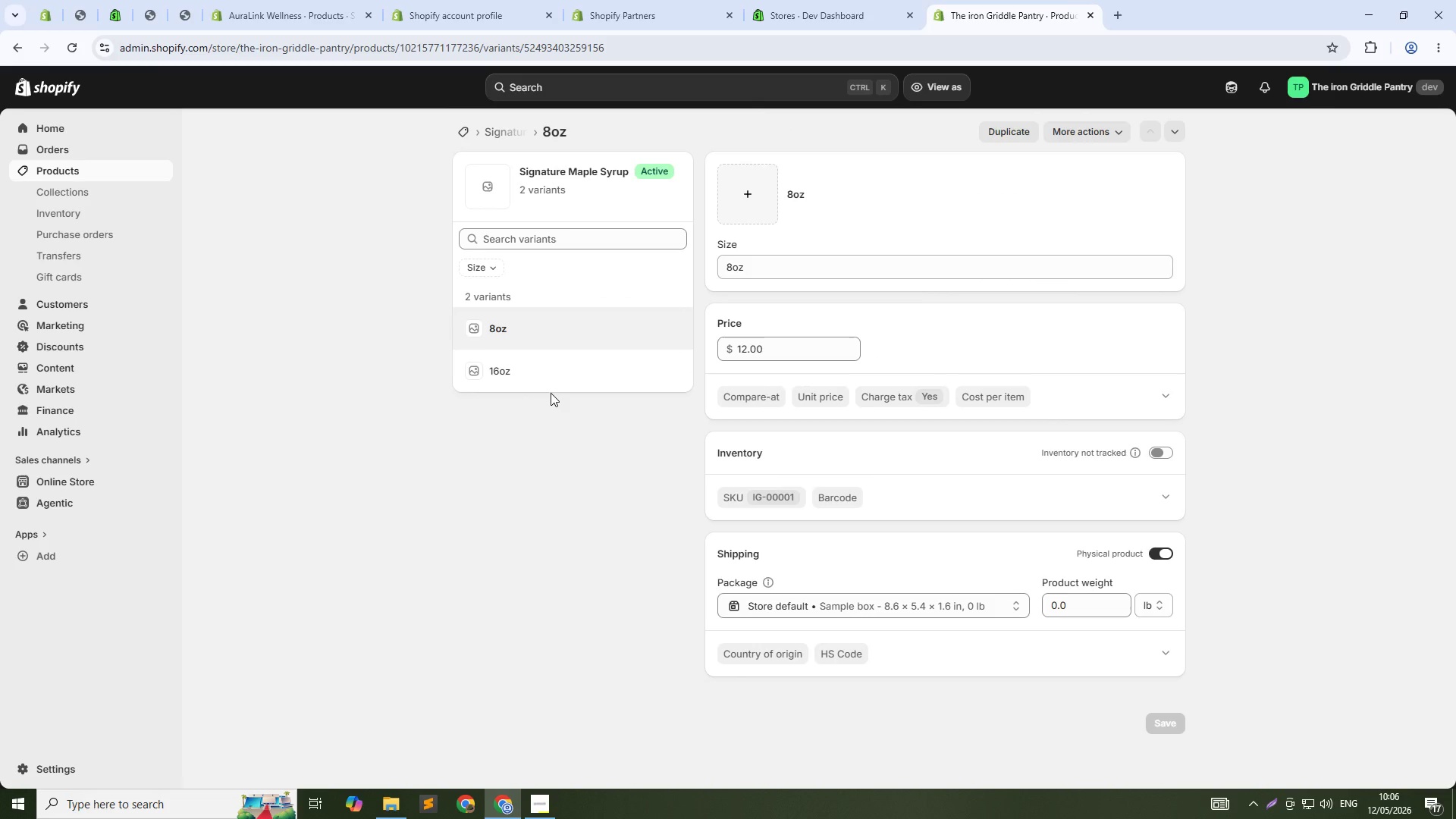 
wait(6.47)
 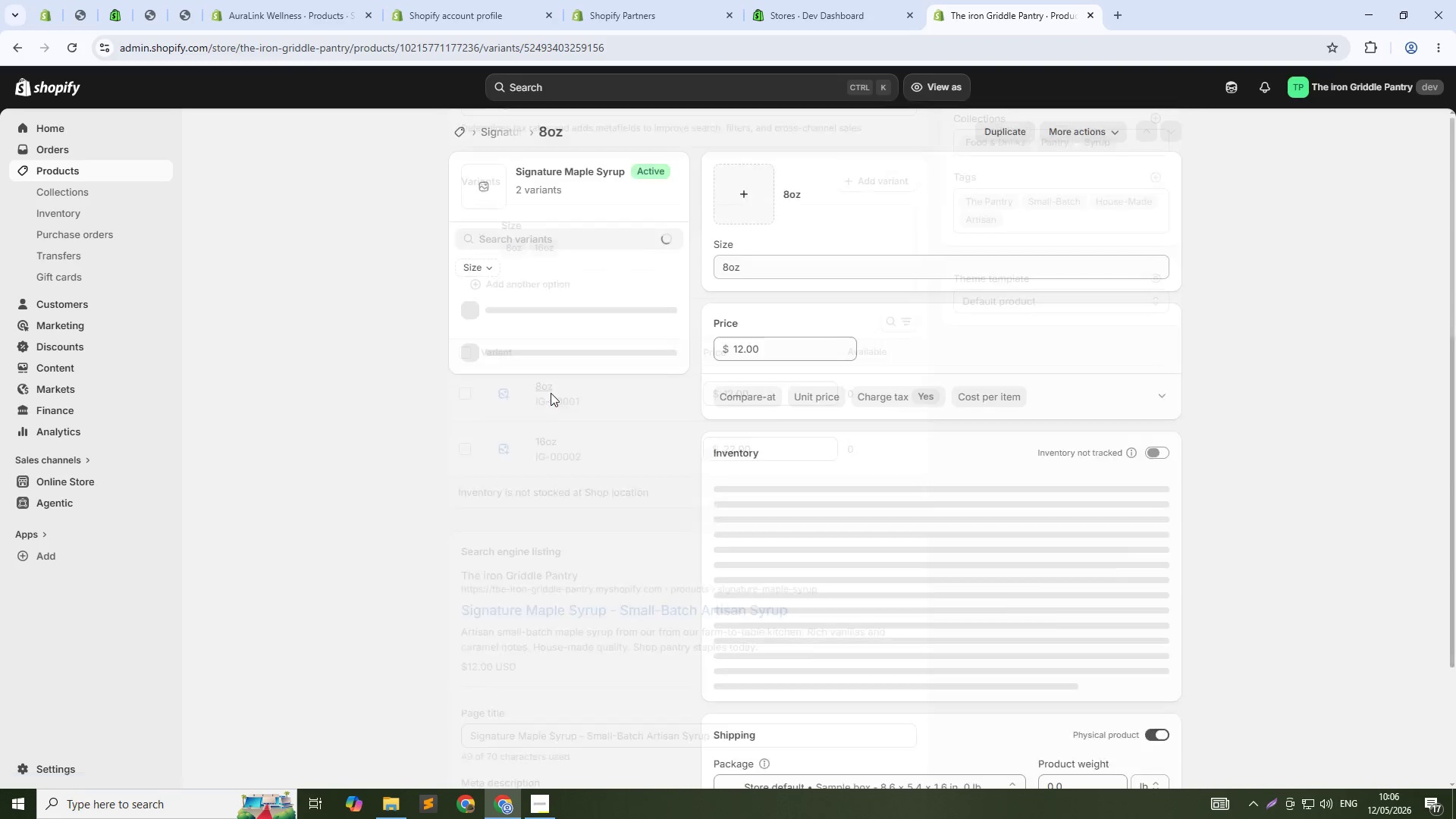 
left_click([1091, 601])
 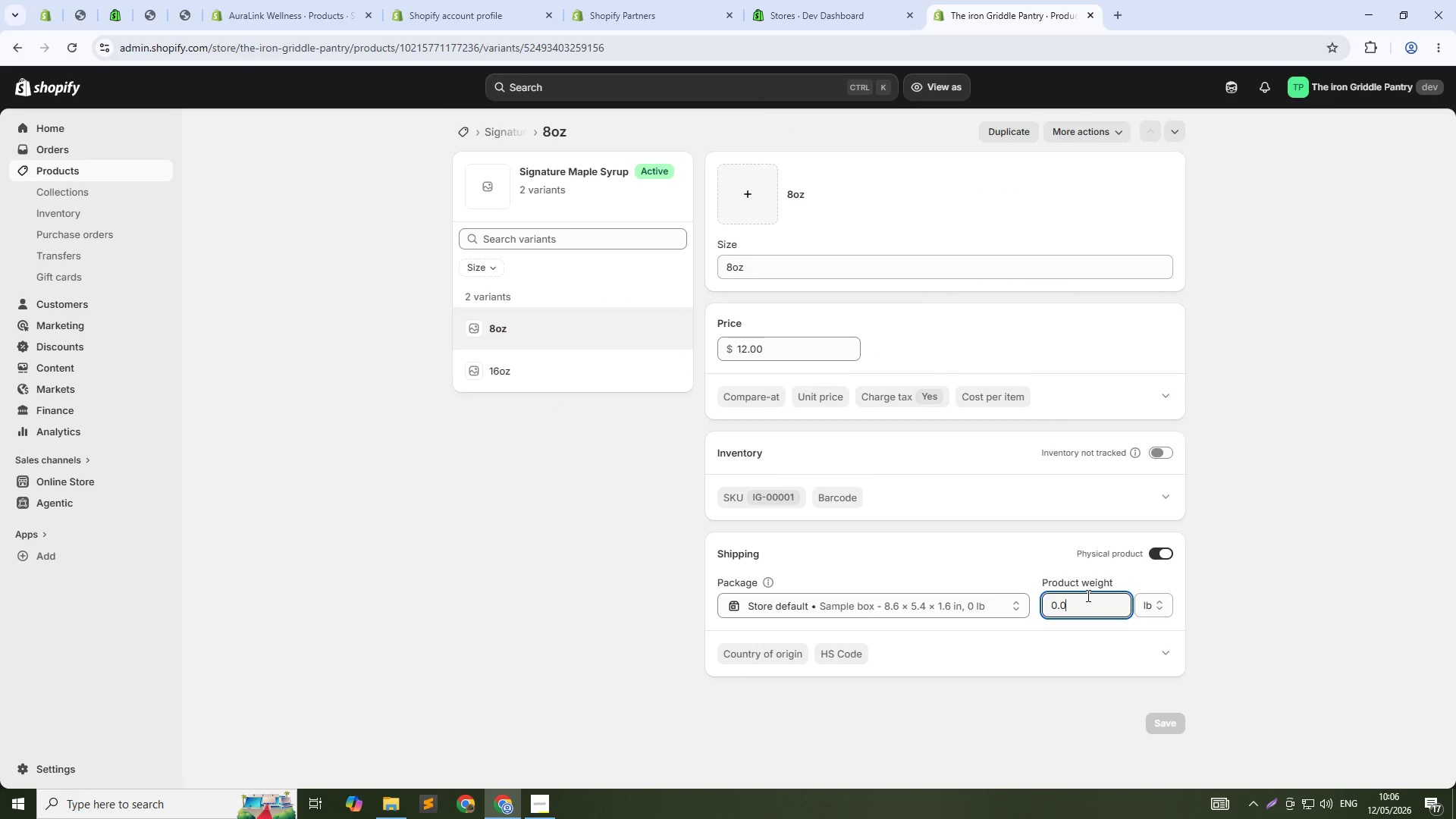 
key(Backspace)
type(22)
 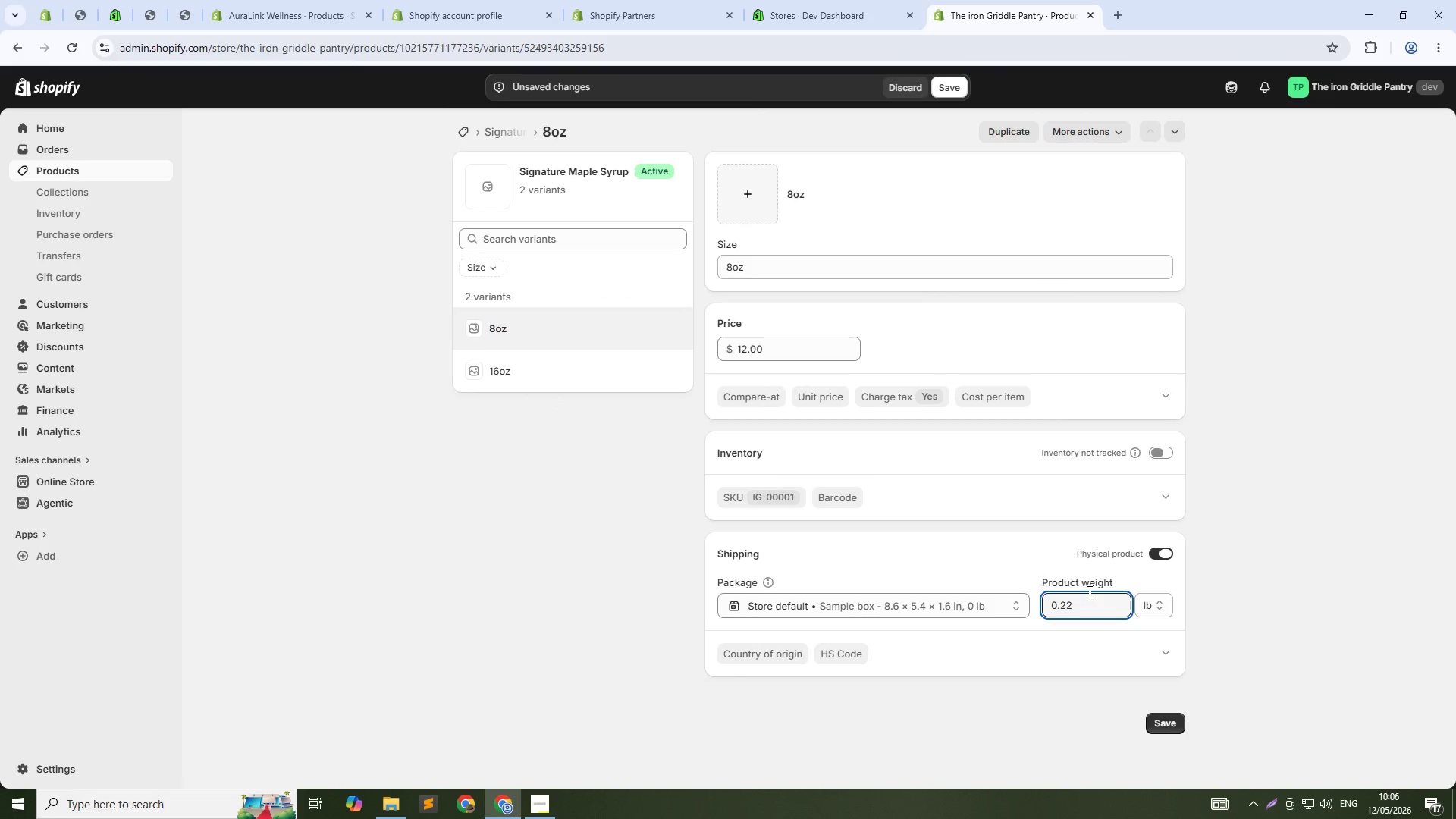 
key(6)
 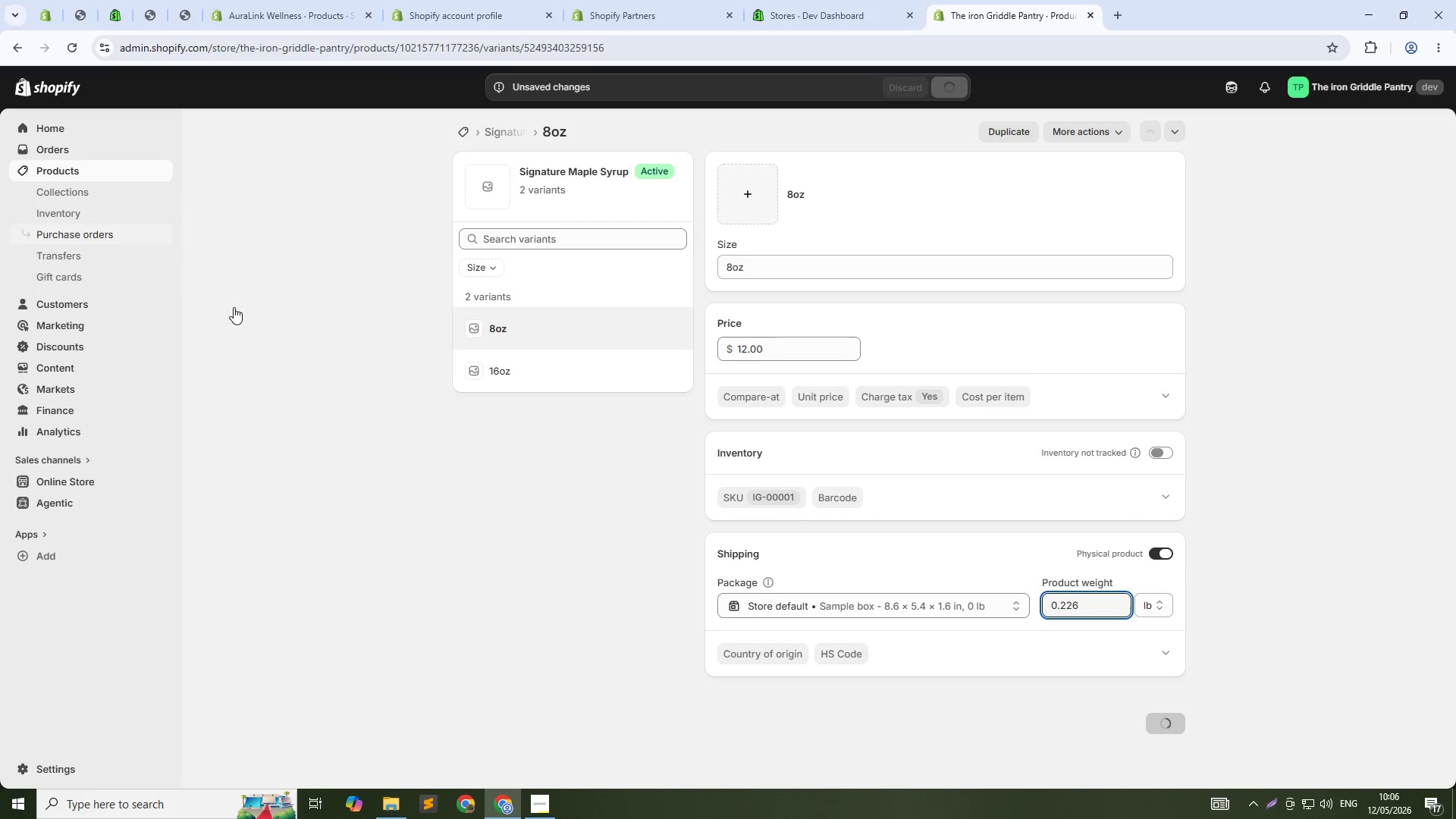 
left_click([495, 374])
 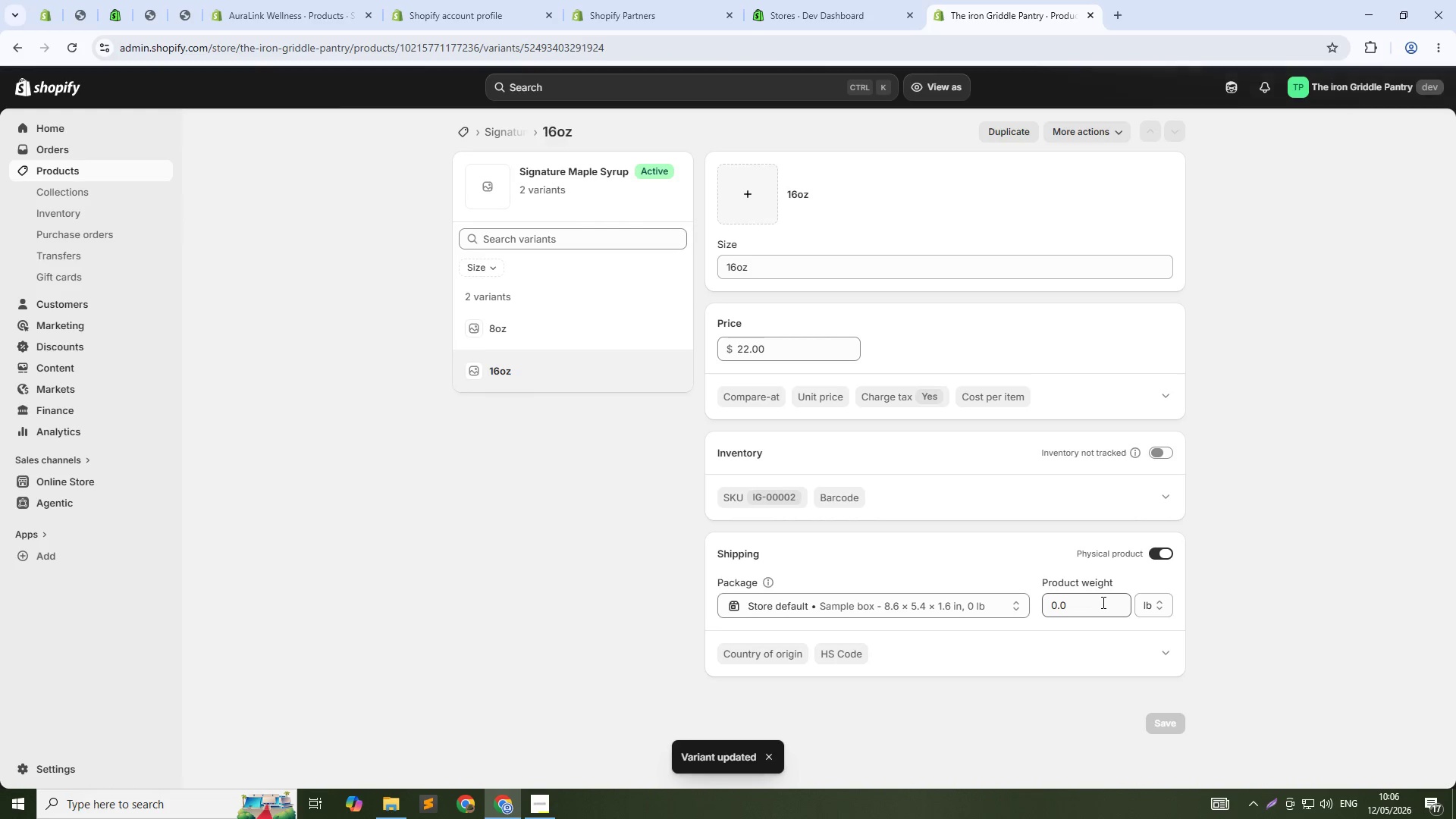 
left_click([1083, 601])
 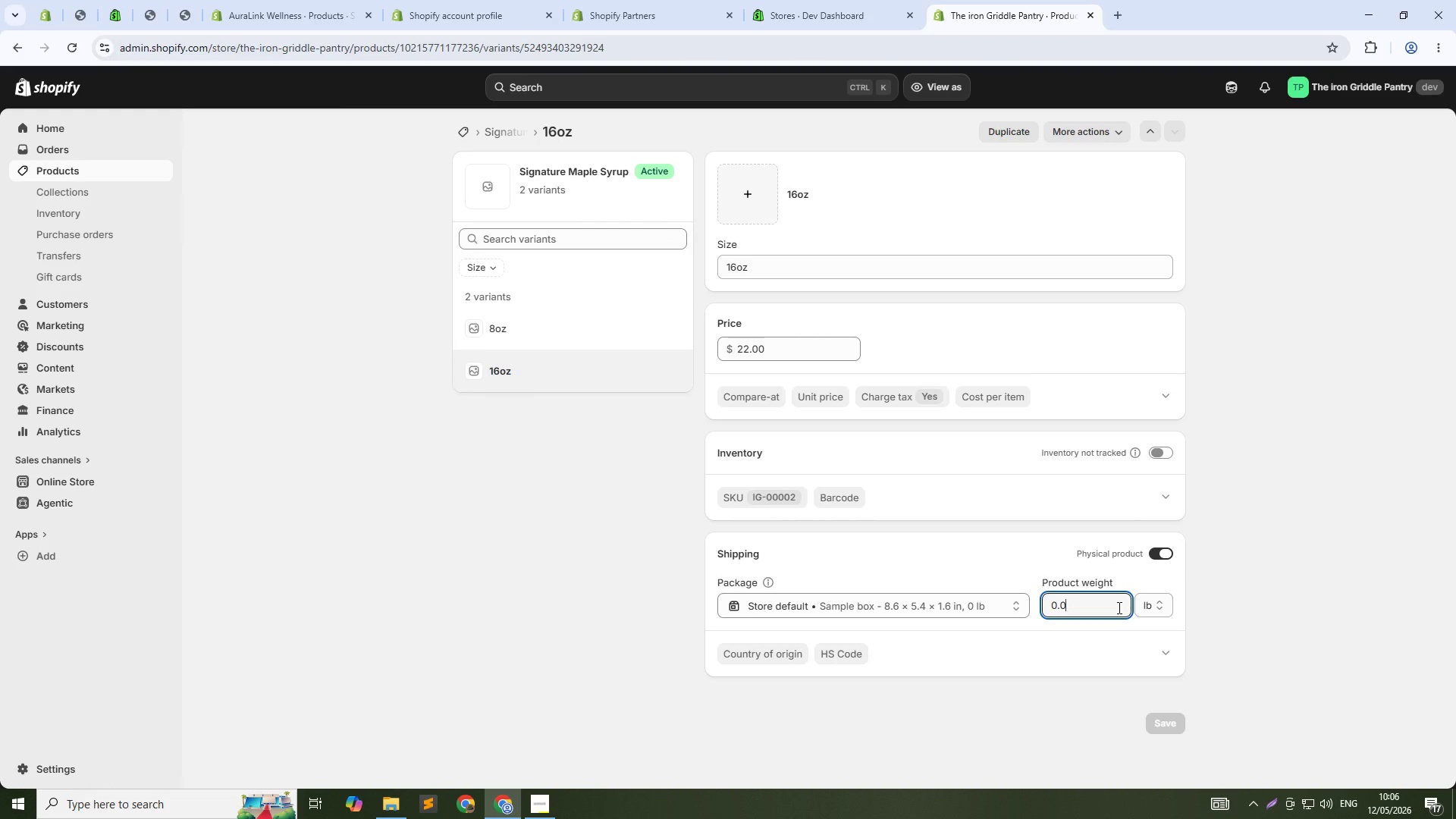 
key(Backspace)
type(45)
 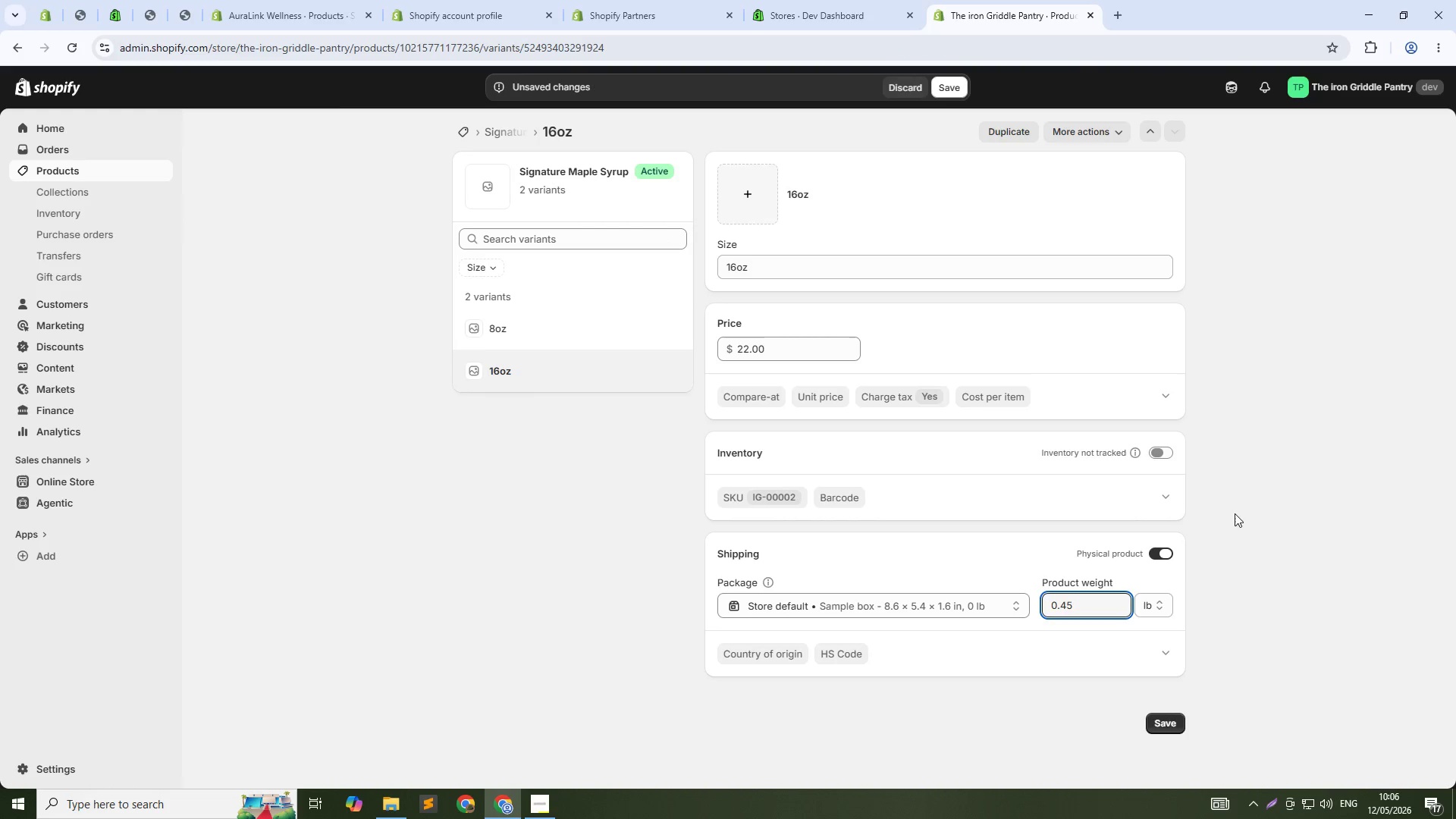 
key(3)
 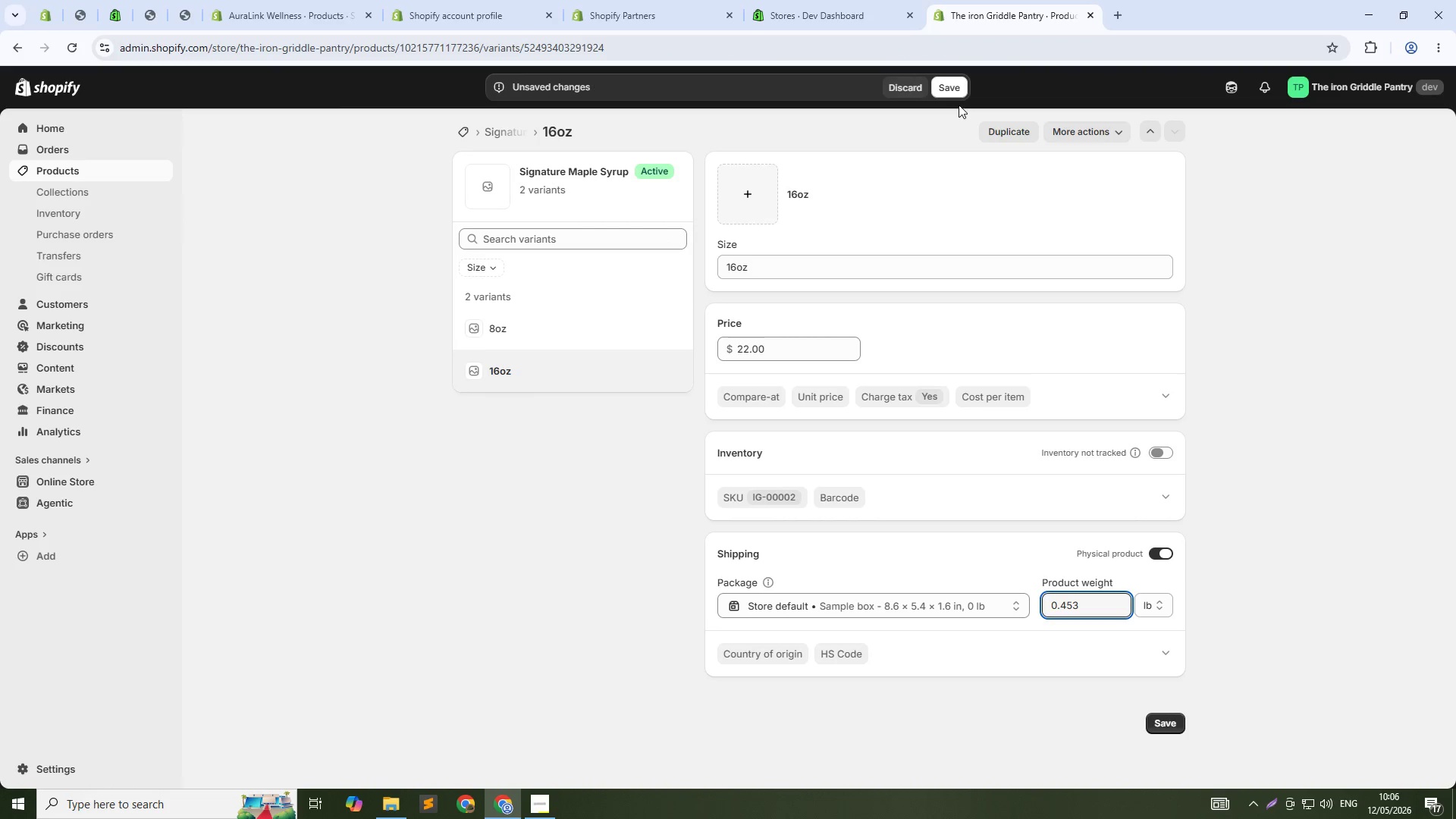 
left_click([955, 80])
 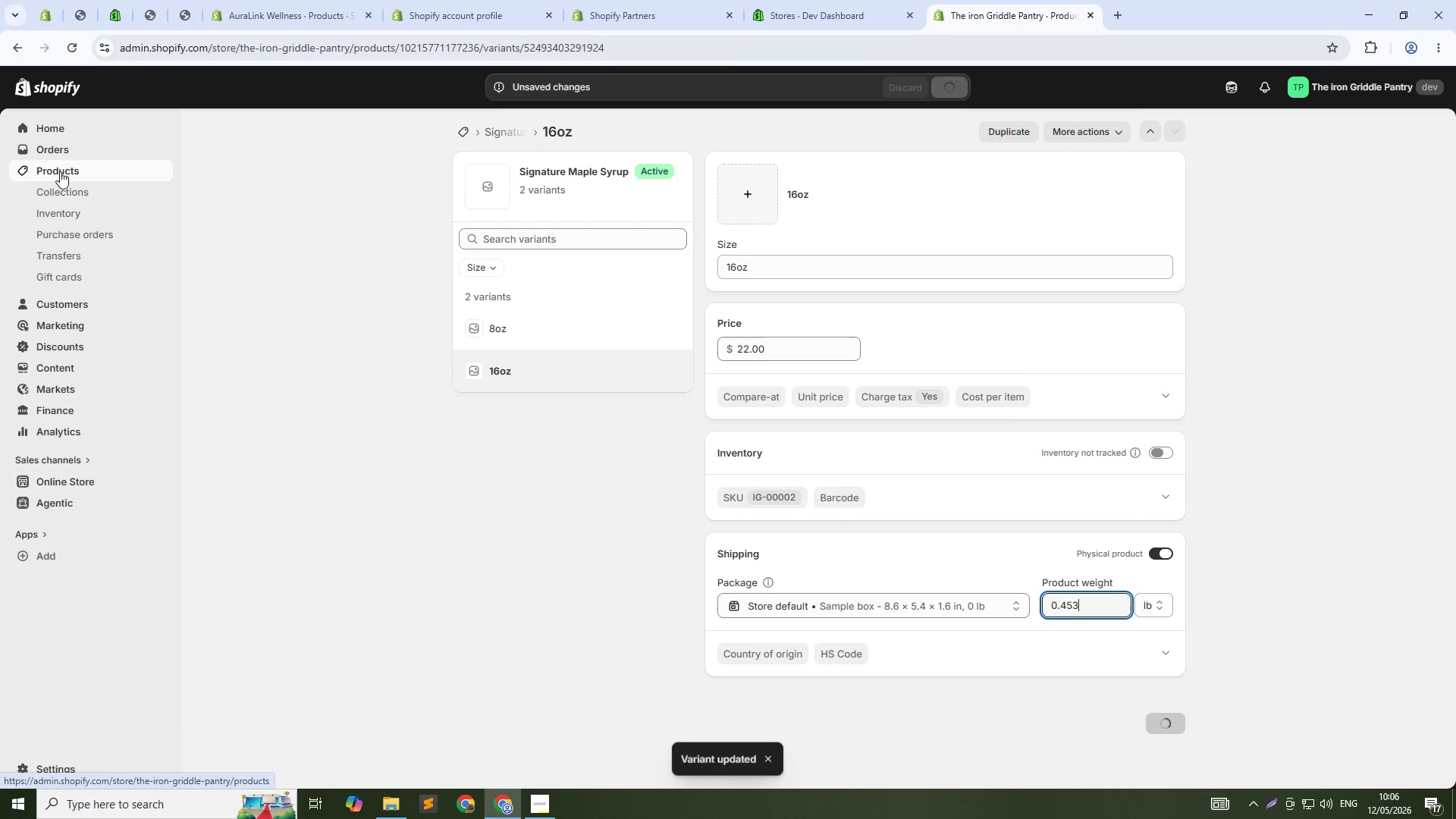 
left_click([60, 171])
 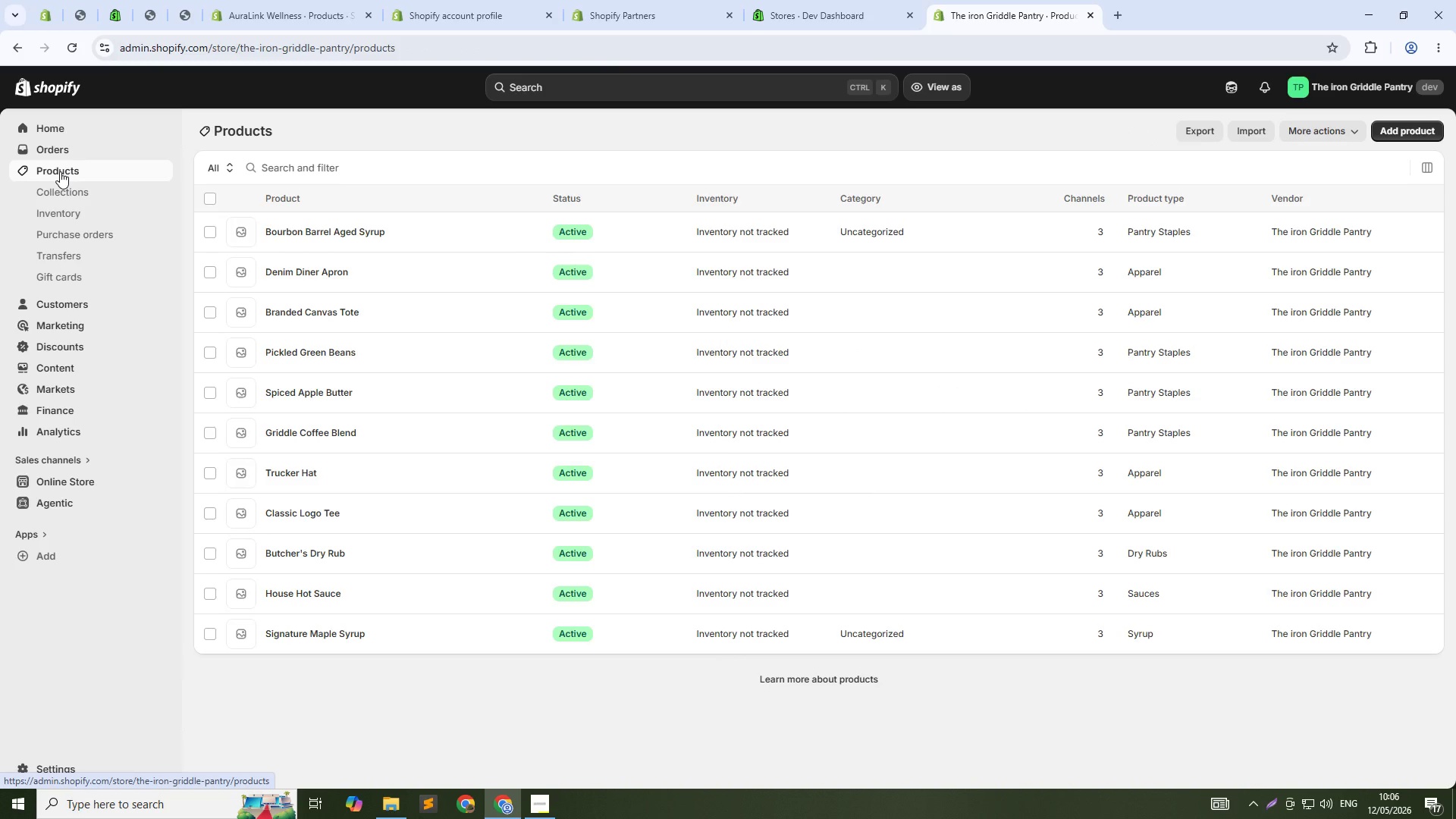 
wait(9.78)
 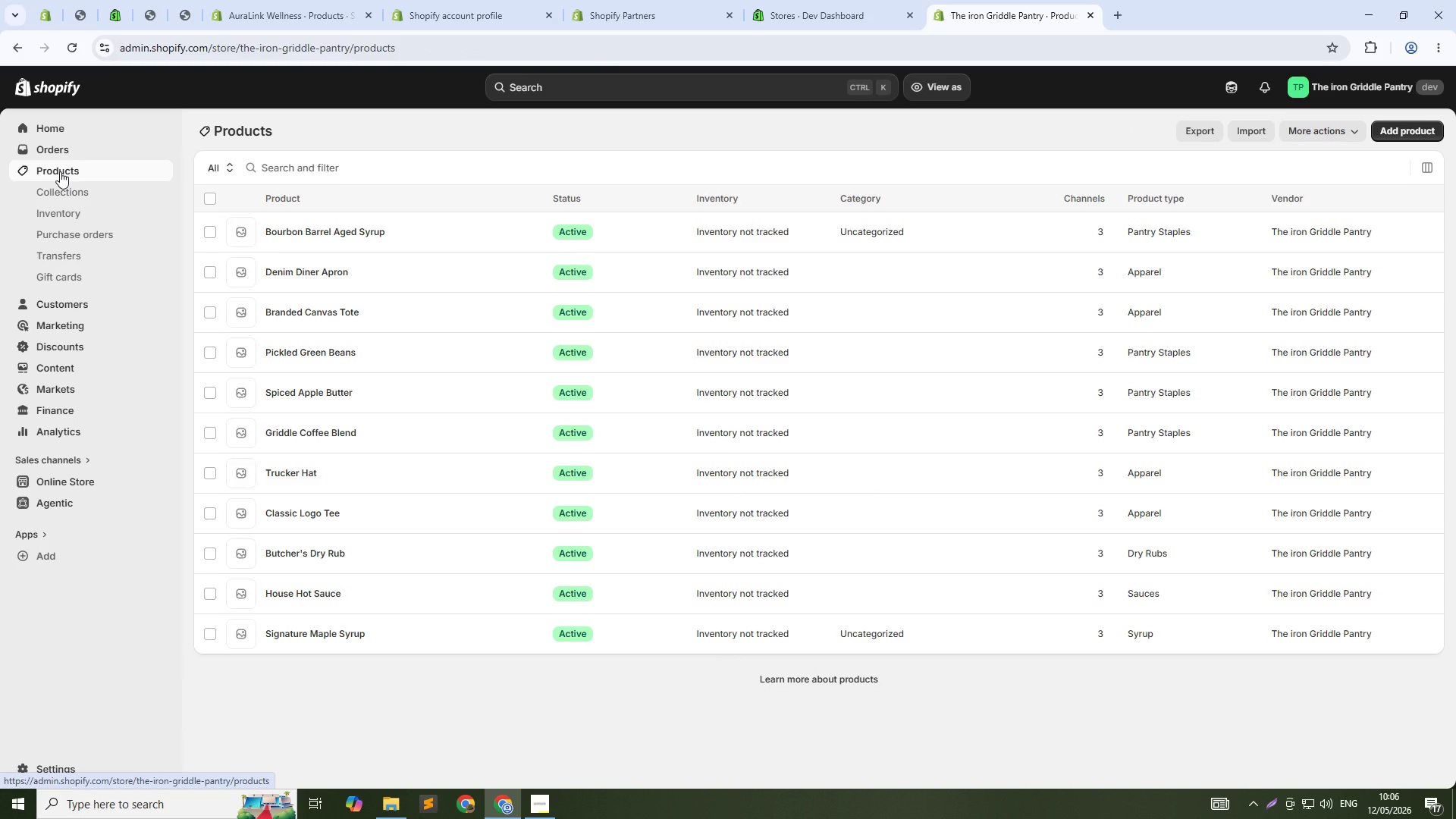 
left_click([285, 630])
 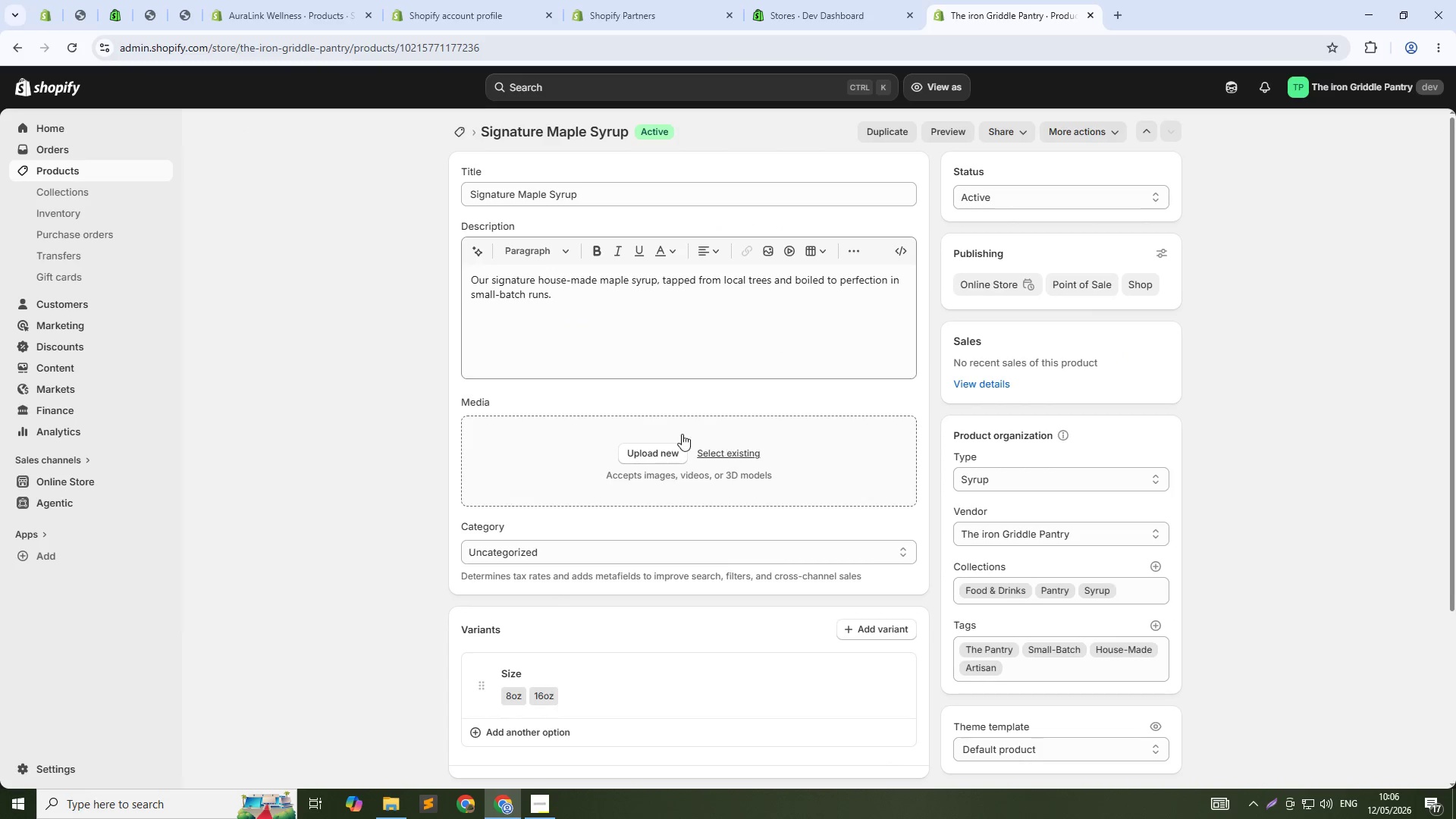 
double_click([552, 194])
 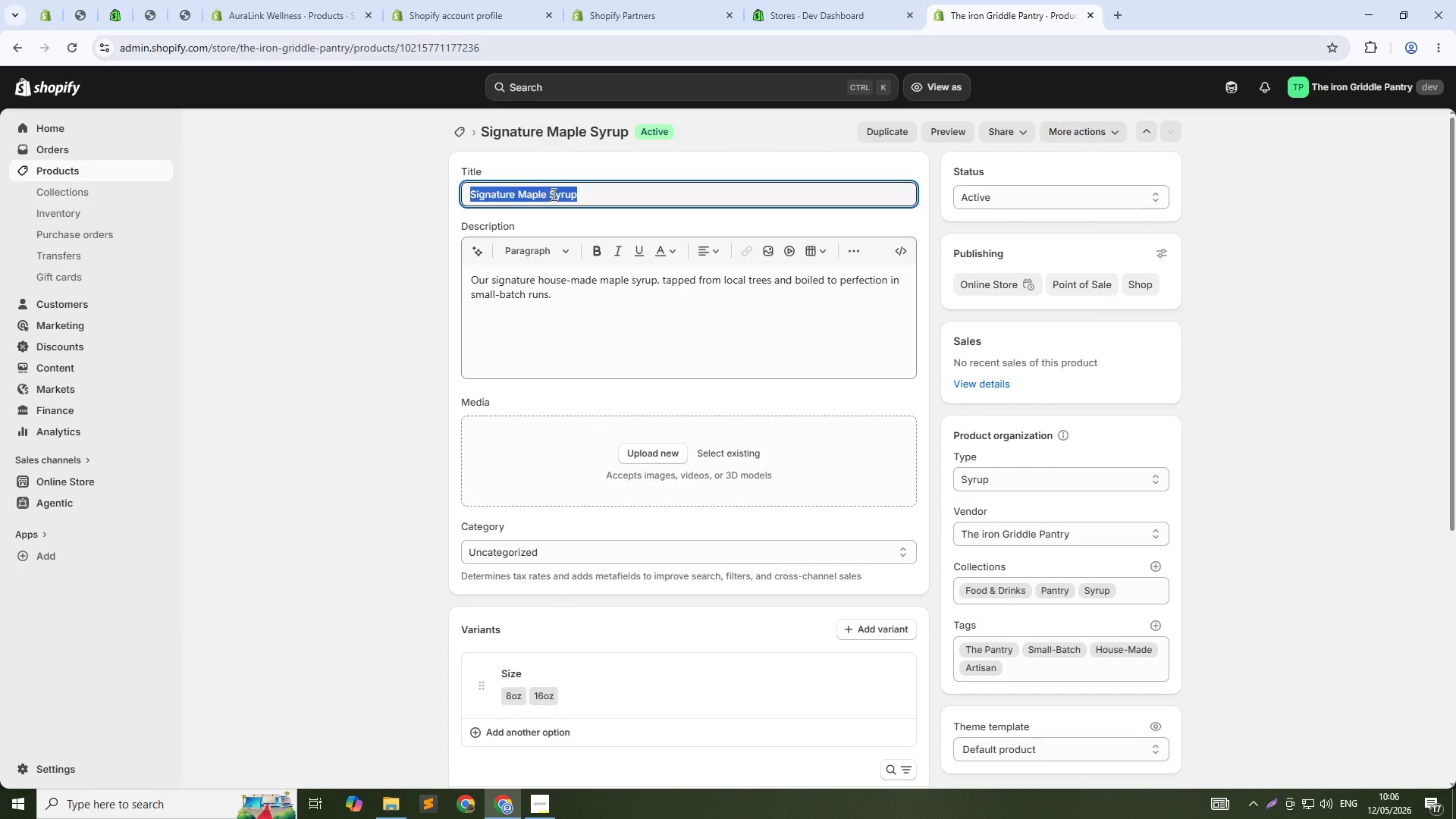 
triple_click([552, 194])
 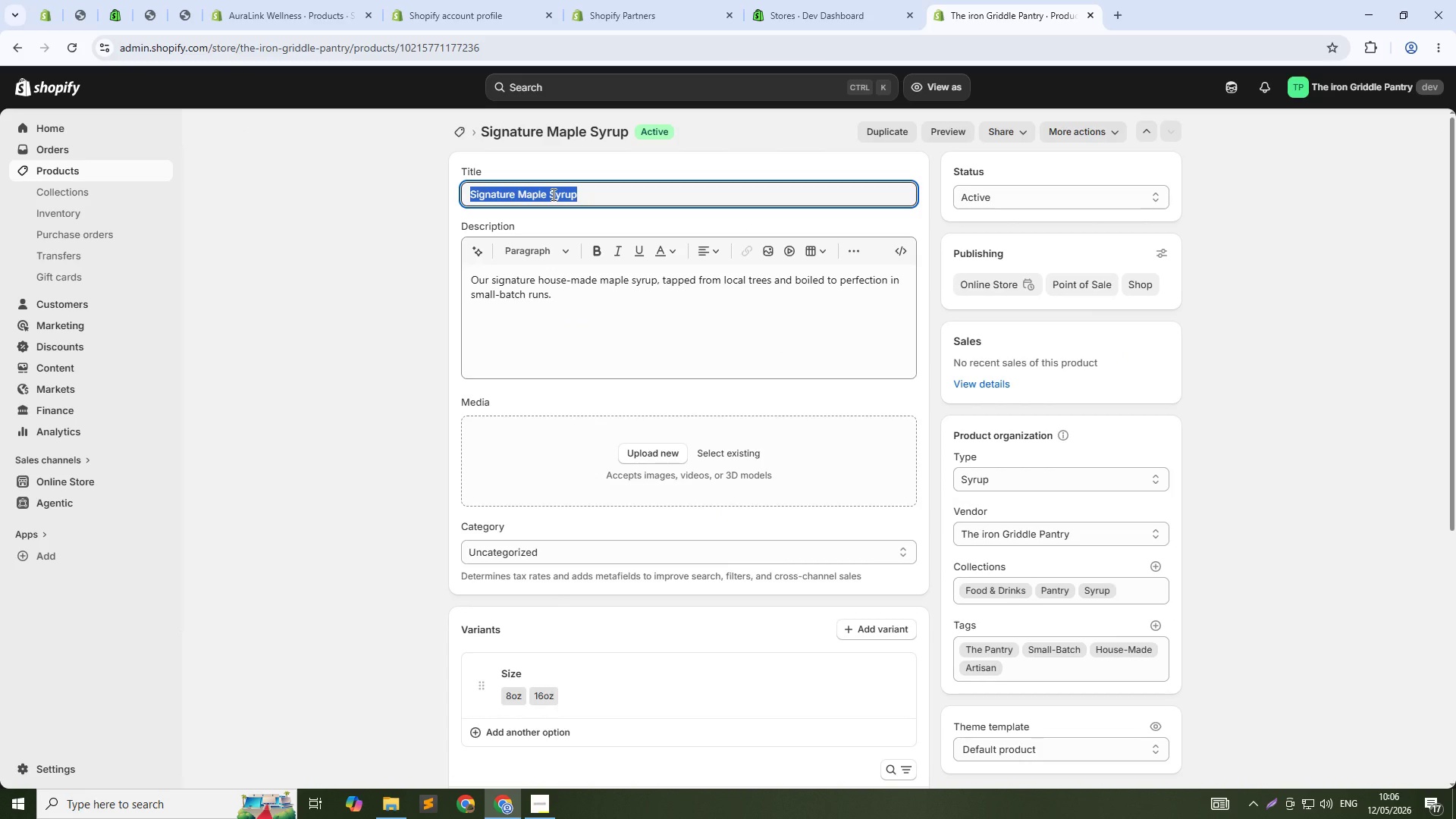 
key(Control+C)
 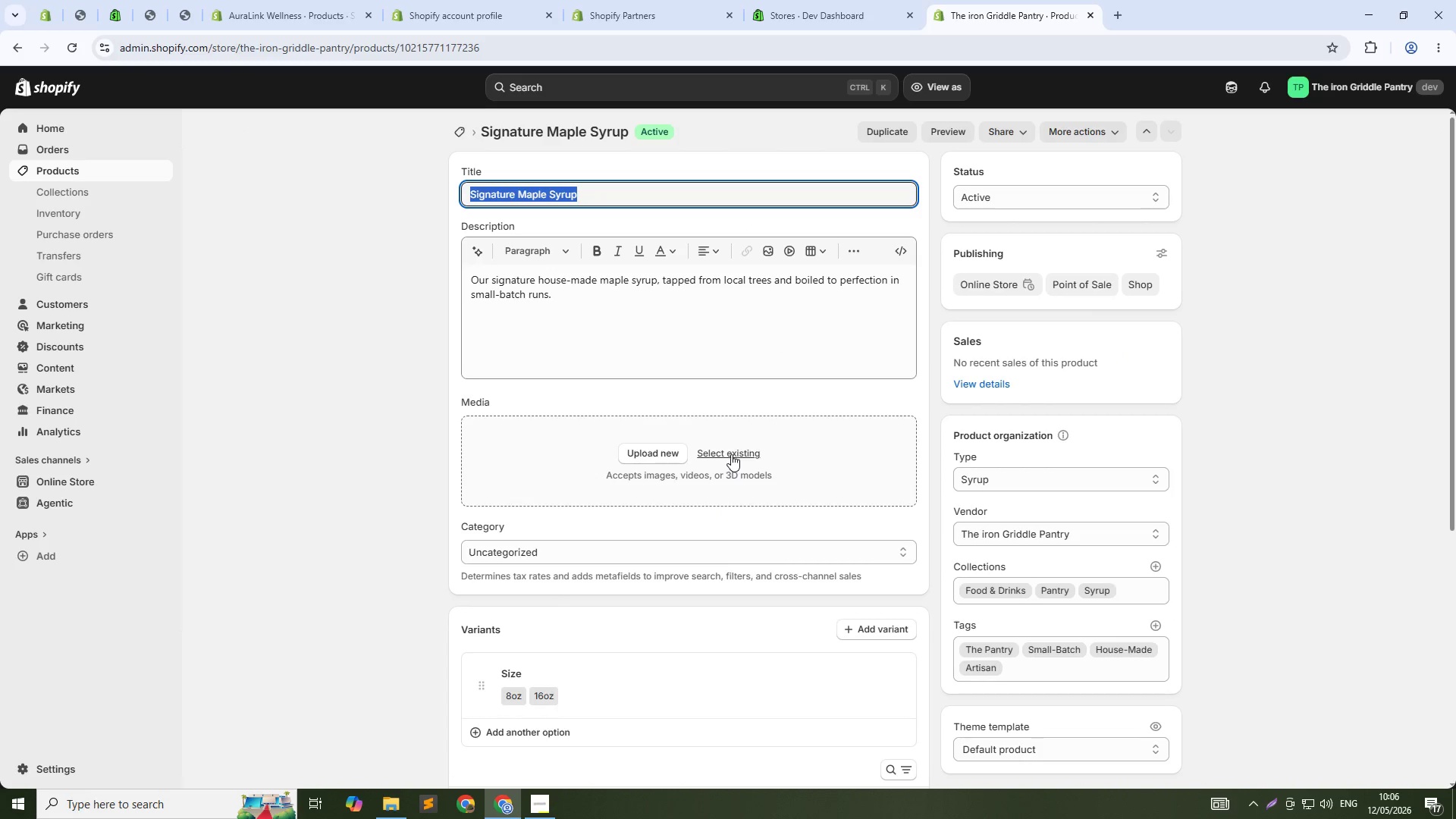 
left_click([732, 453])
 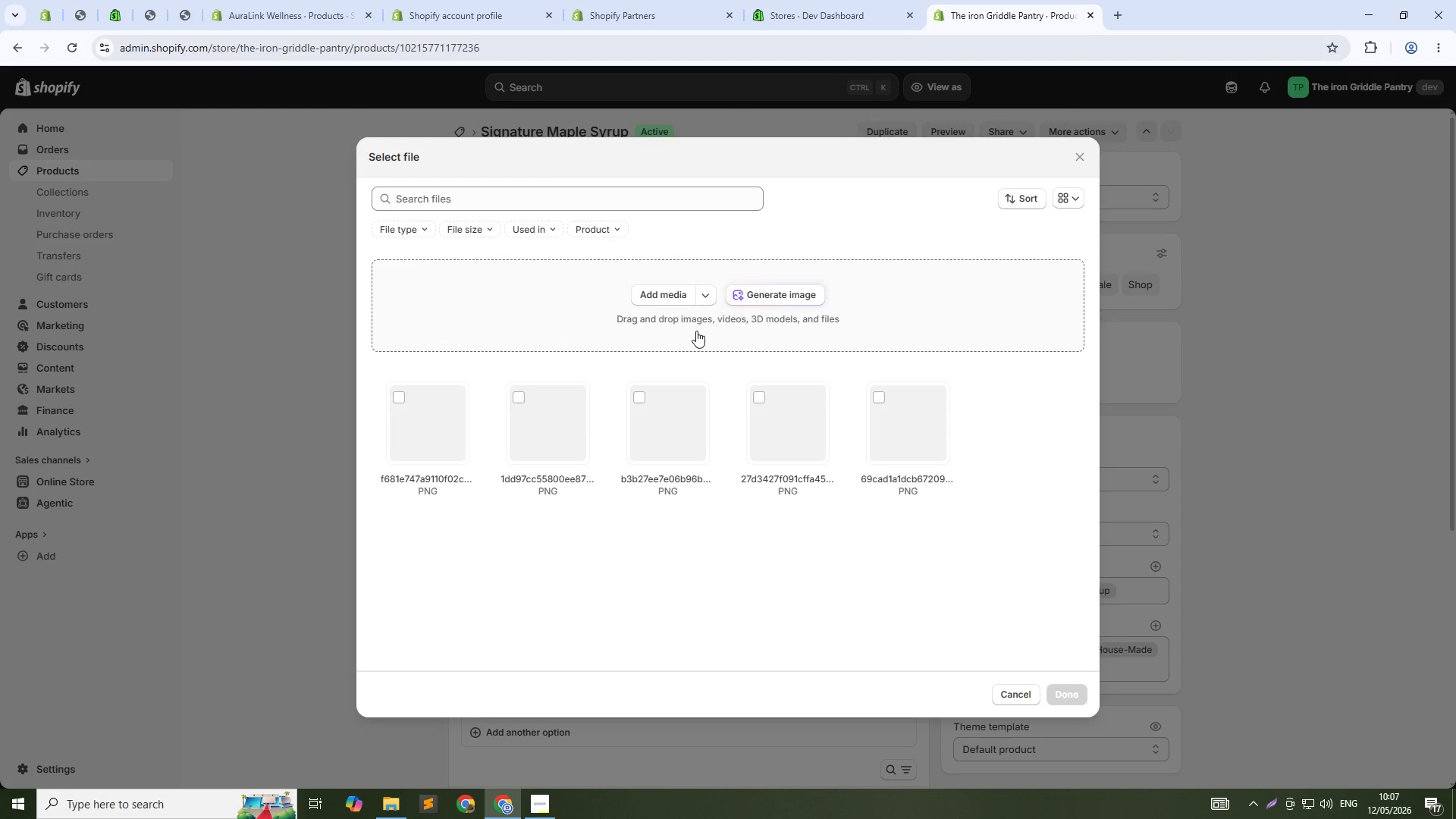 
left_click([778, 294])
 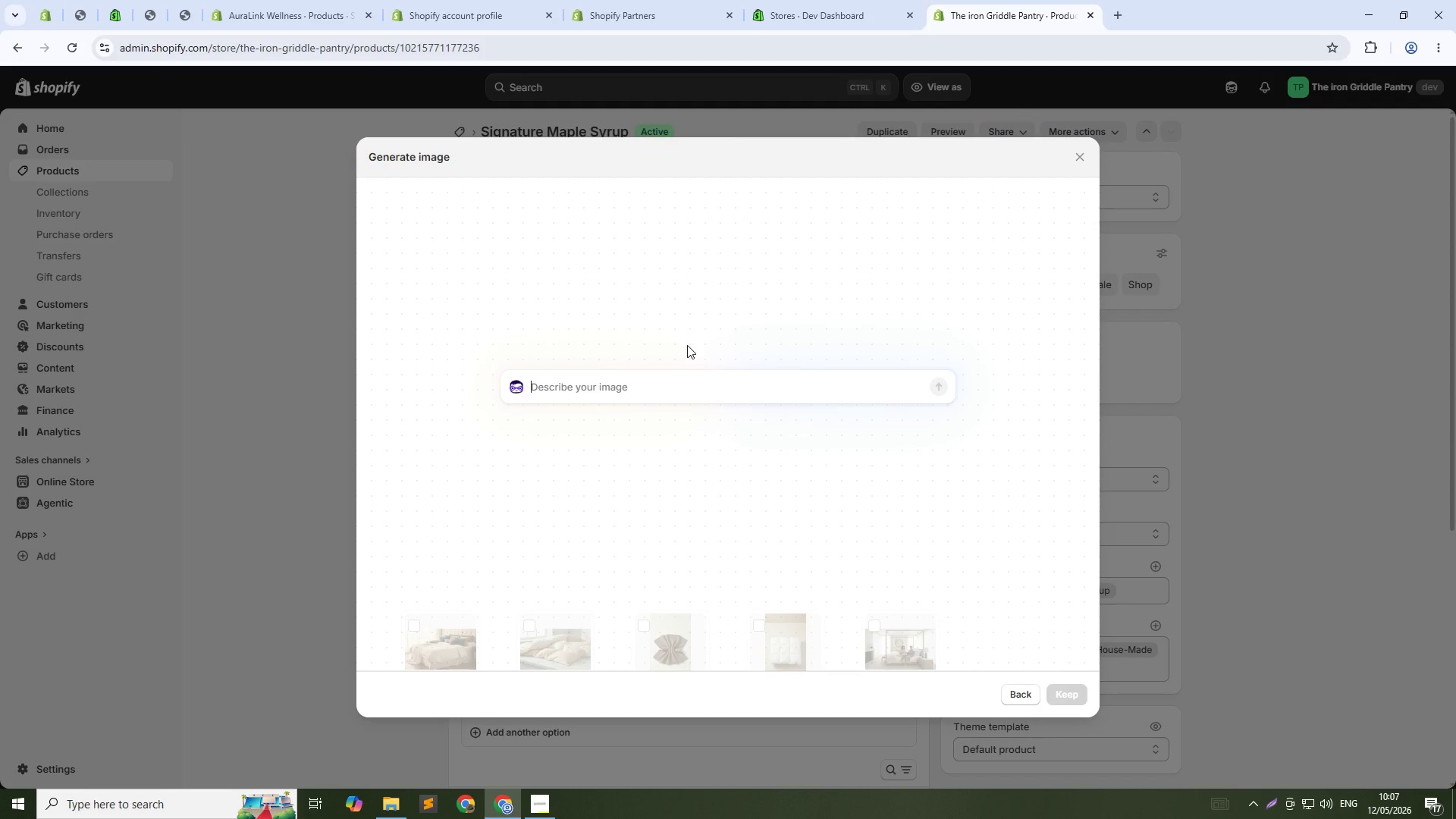 
key(Control+ControlLeft)
 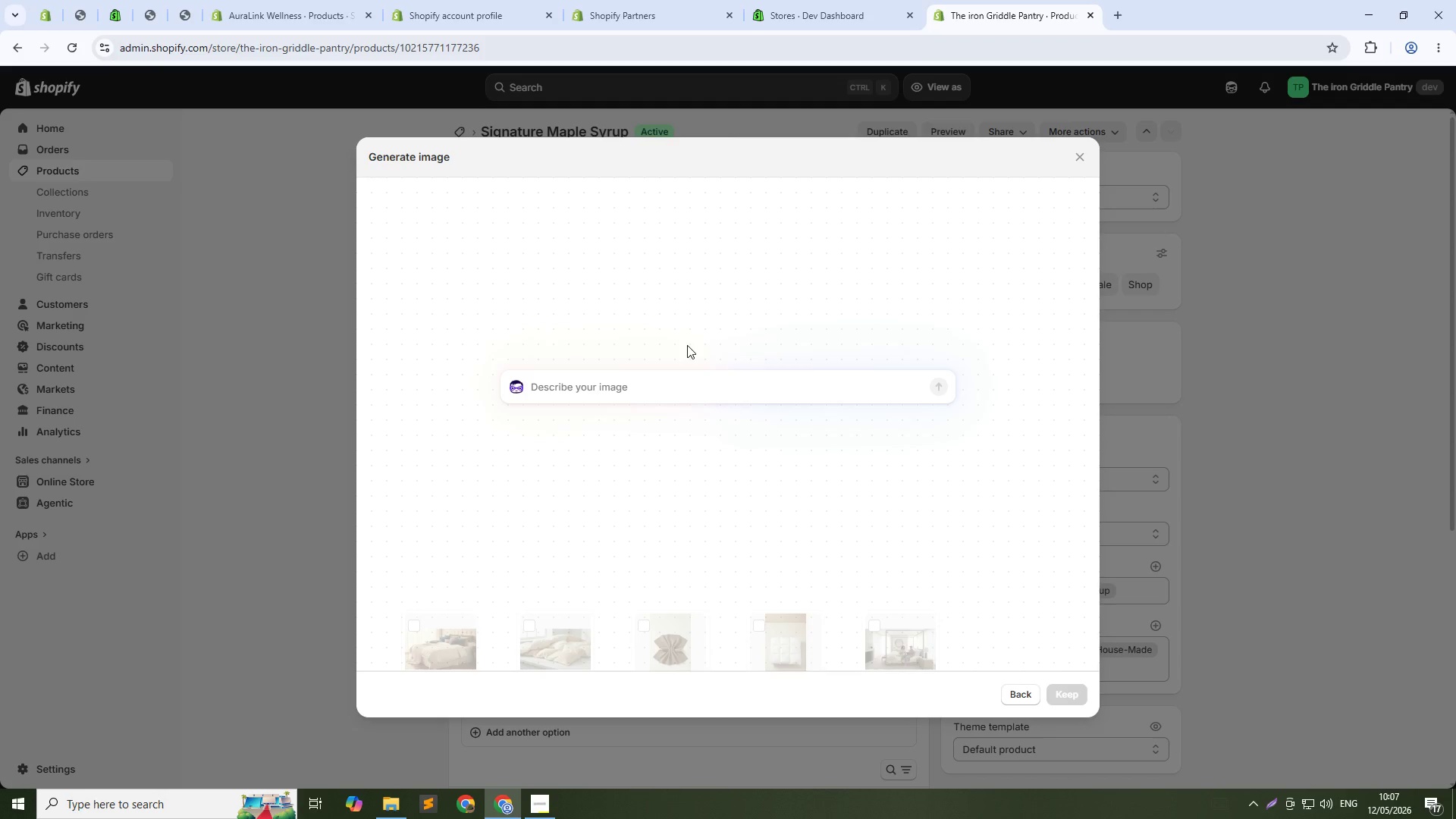 
key(Control+V)
 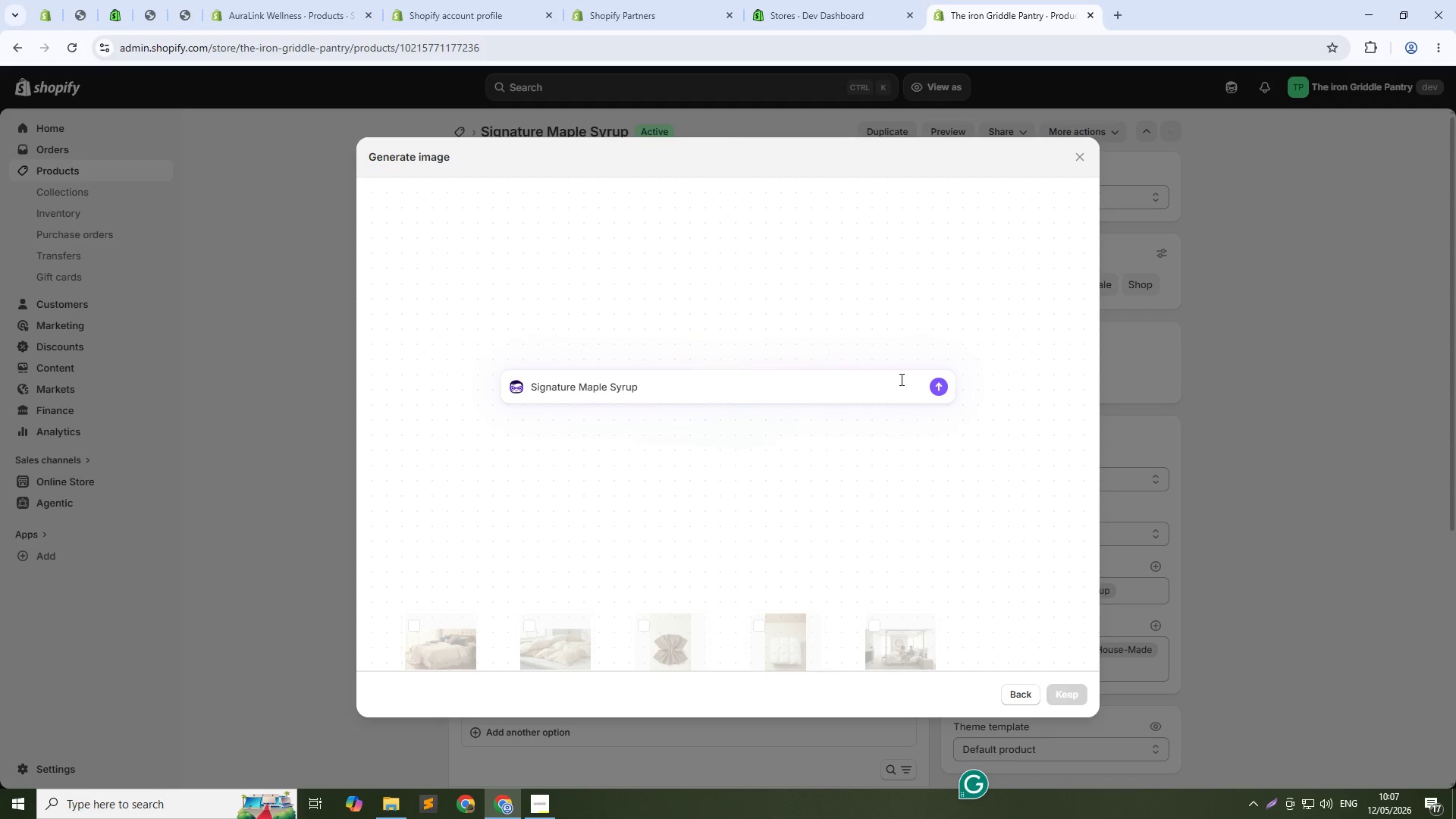 
type( 1:1 SQURE)
 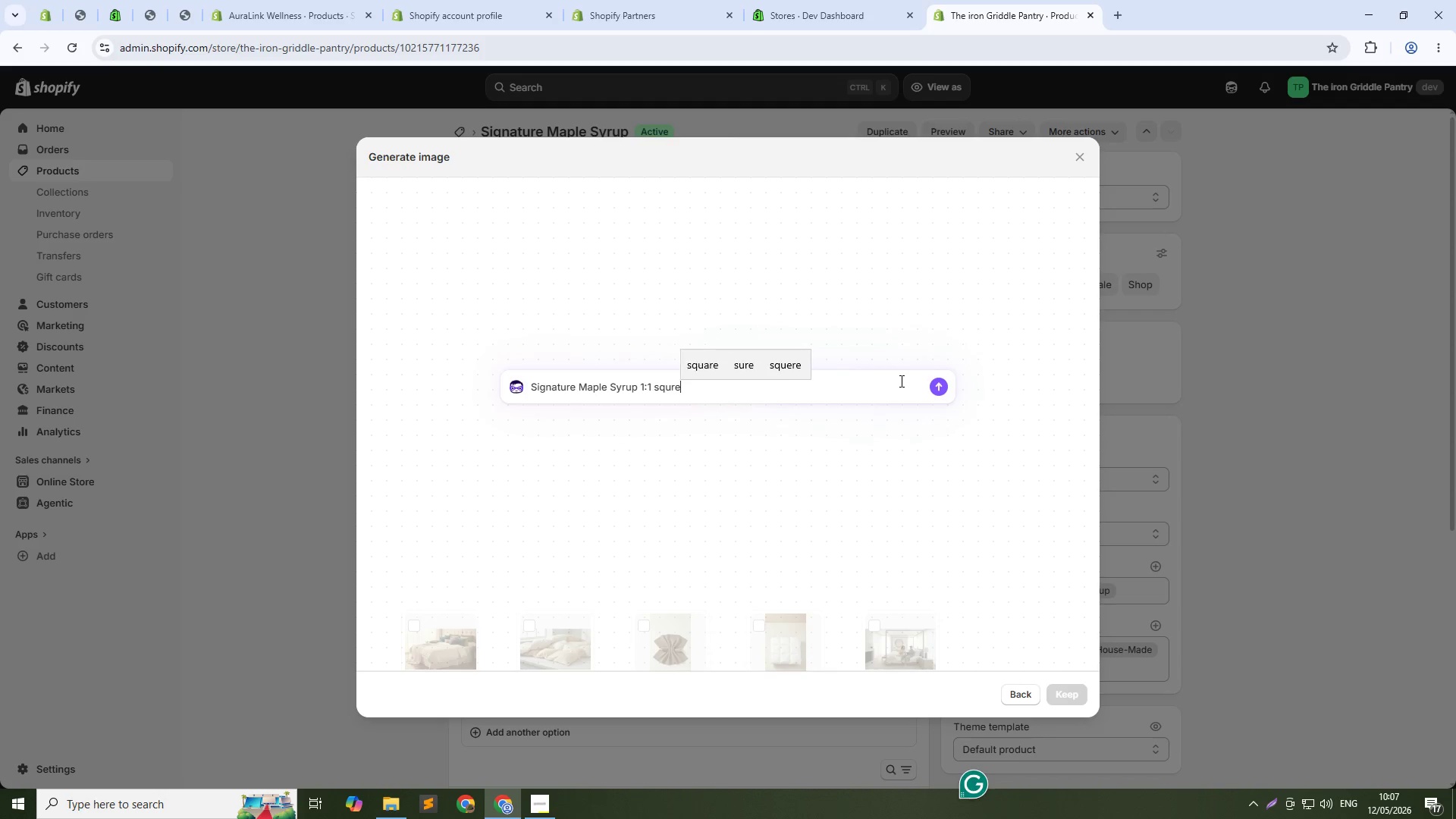 
key(Enter)
 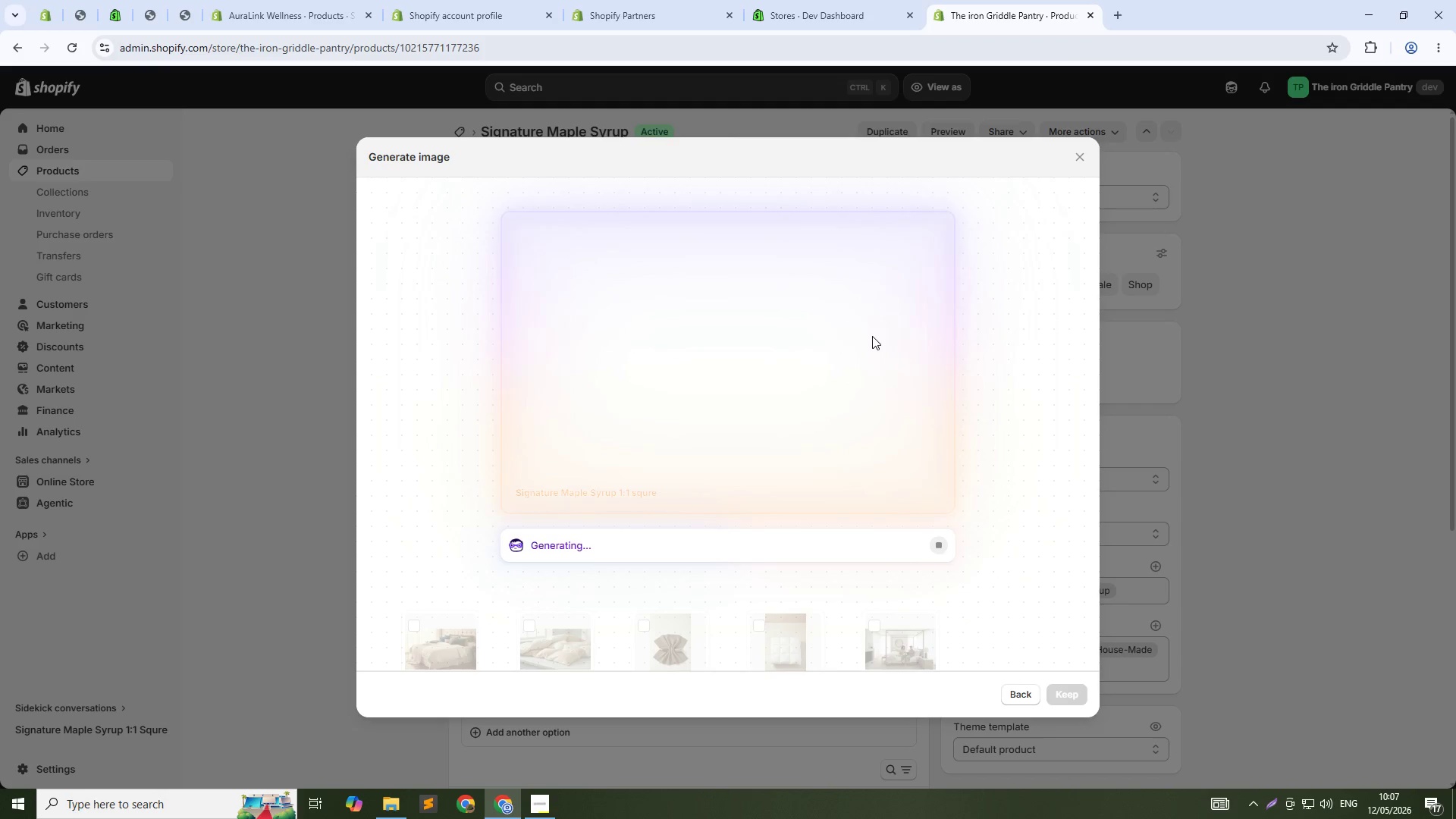 
wait(23.36)
 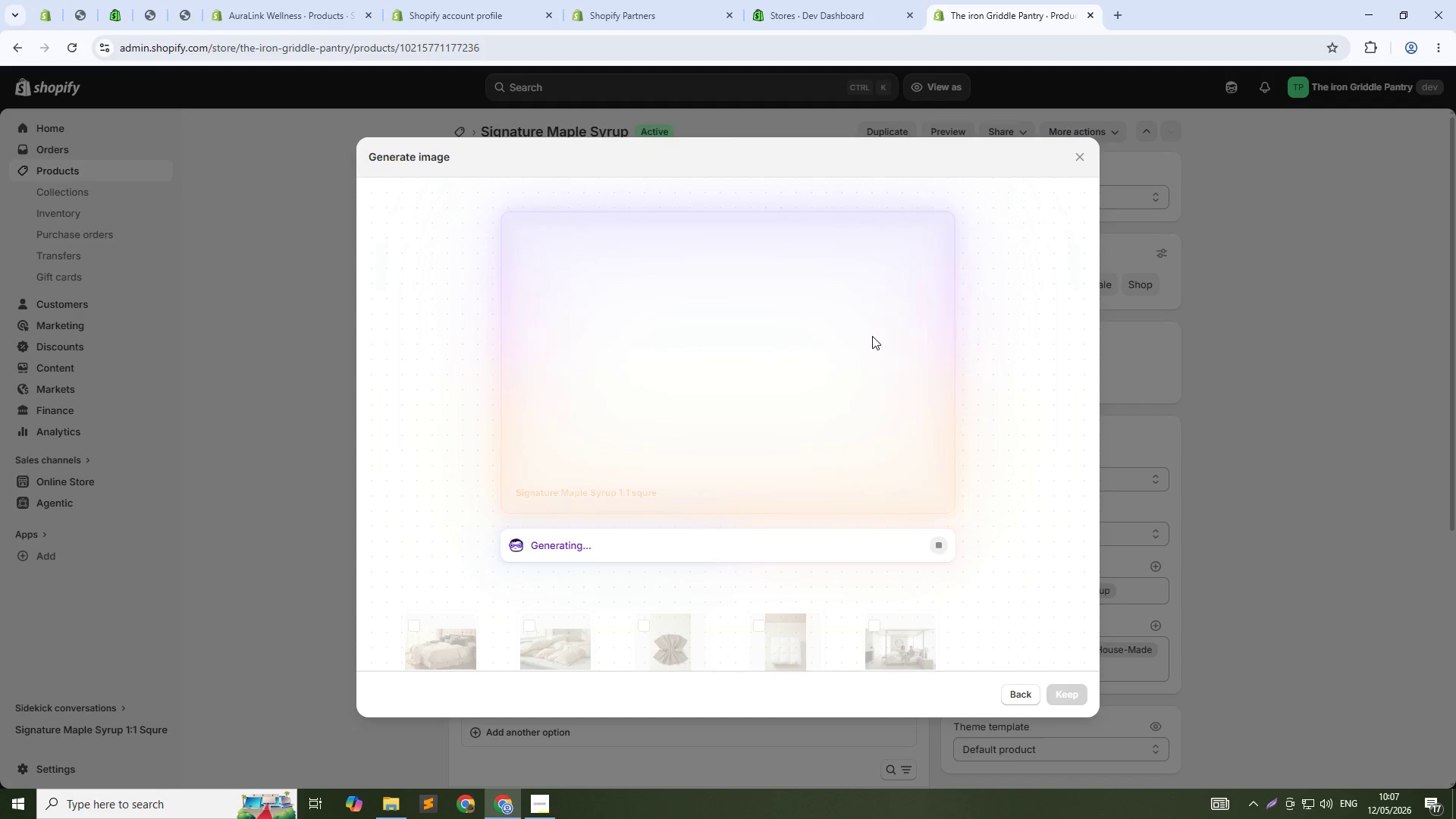 
left_click([1053, 696])
 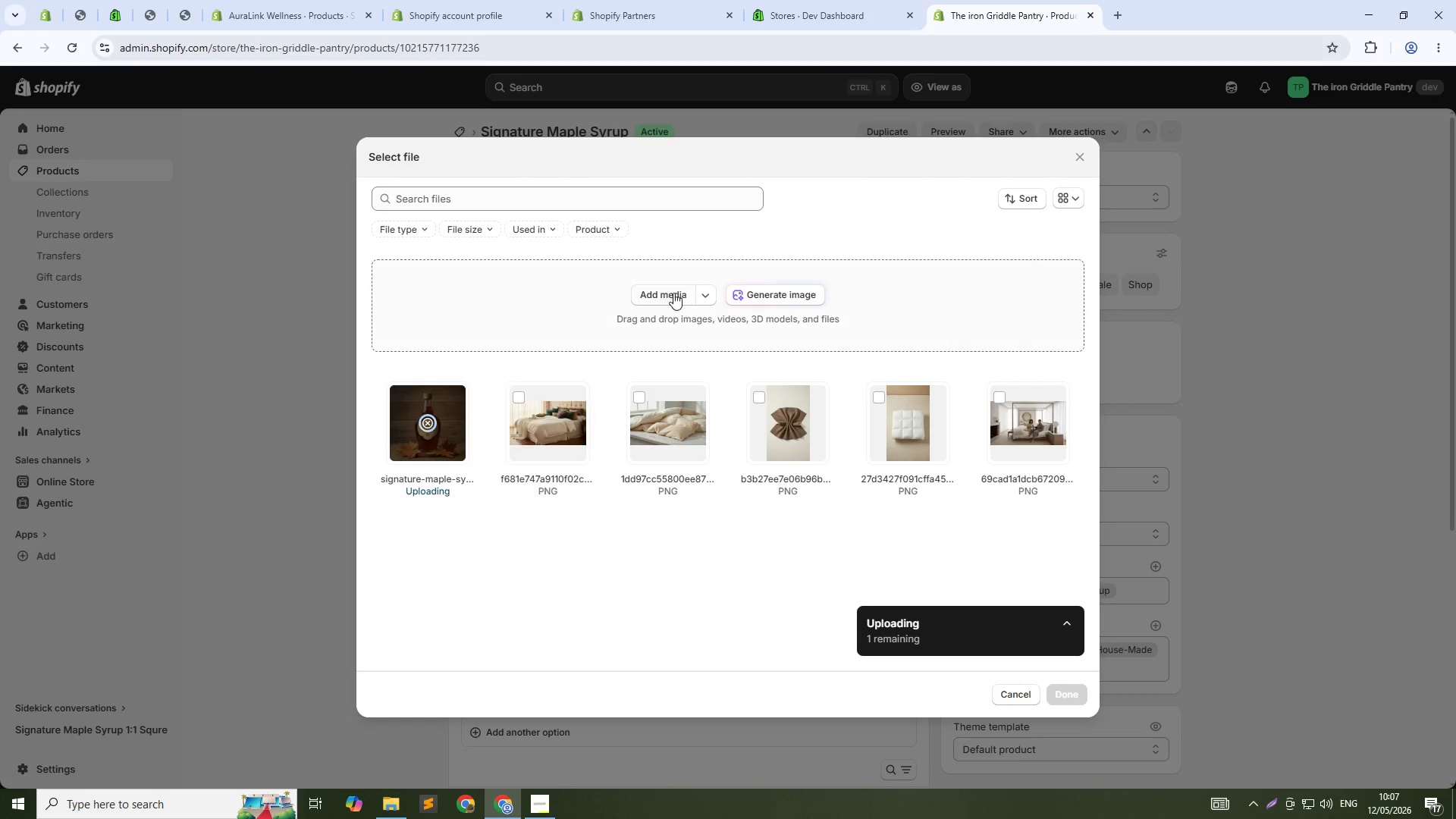 
left_click([733, 293])
 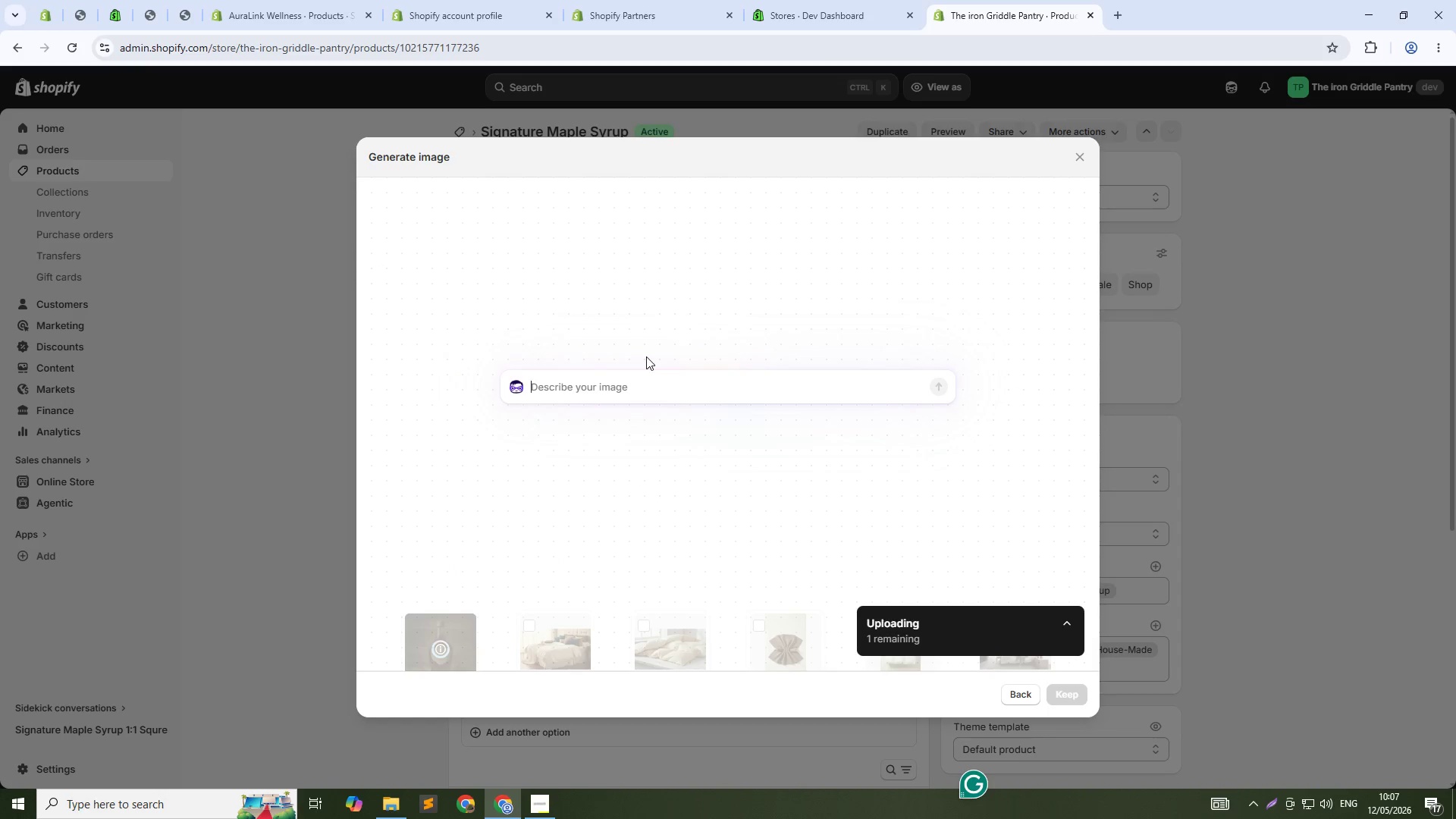 
type(Professonal product photography of amber maple ayrup pouring from a glass bottle onto a stack of pancakes. frsamto table asesthetic . warm natural lih)
key(Backspace)
type(ghting woodern table backlground Rustic diner style high resoluatin, 4k, commerical food photography 1:1 squre)
 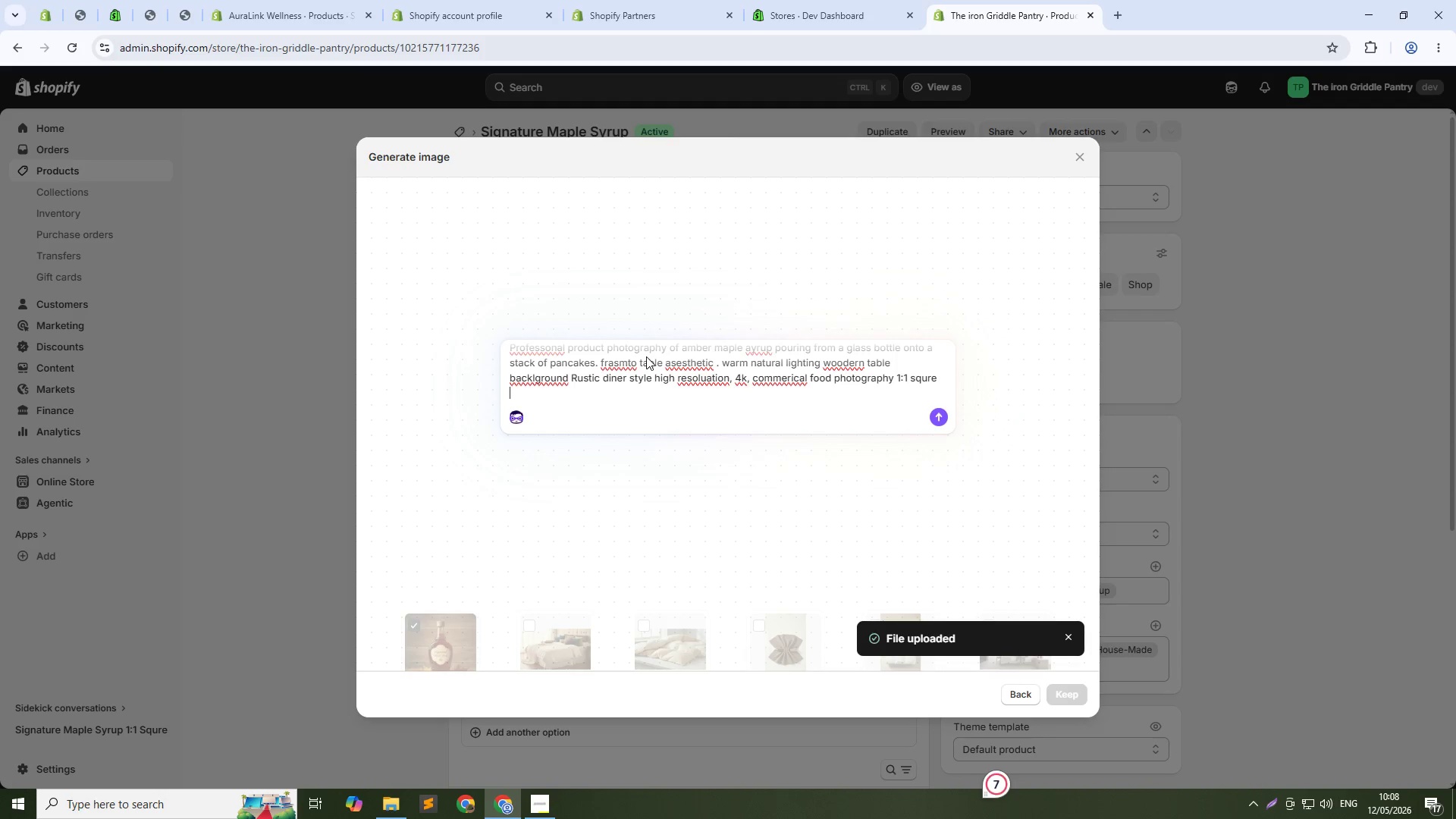 
key(Shift+Enter)
 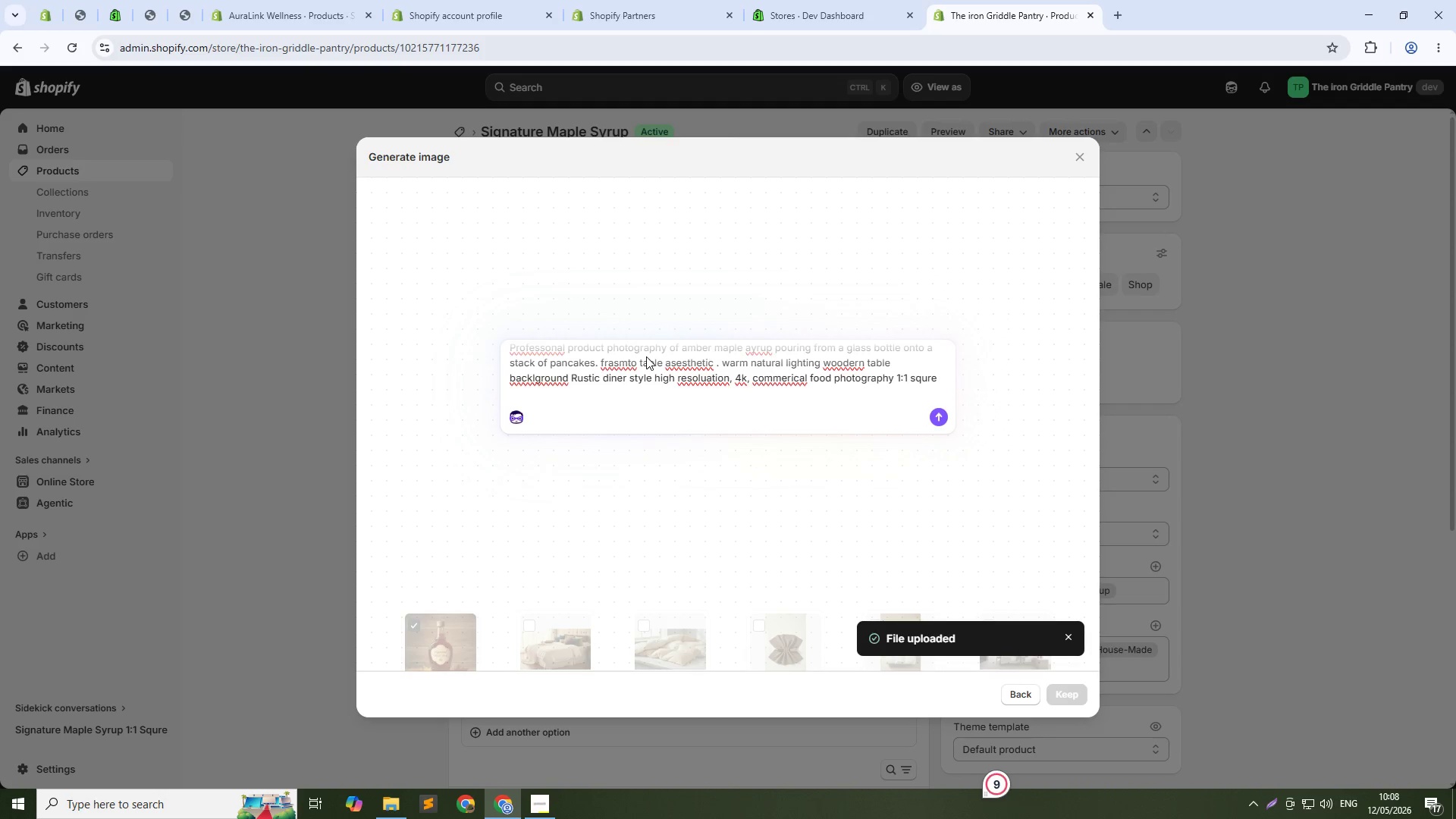 
key(Enter)
 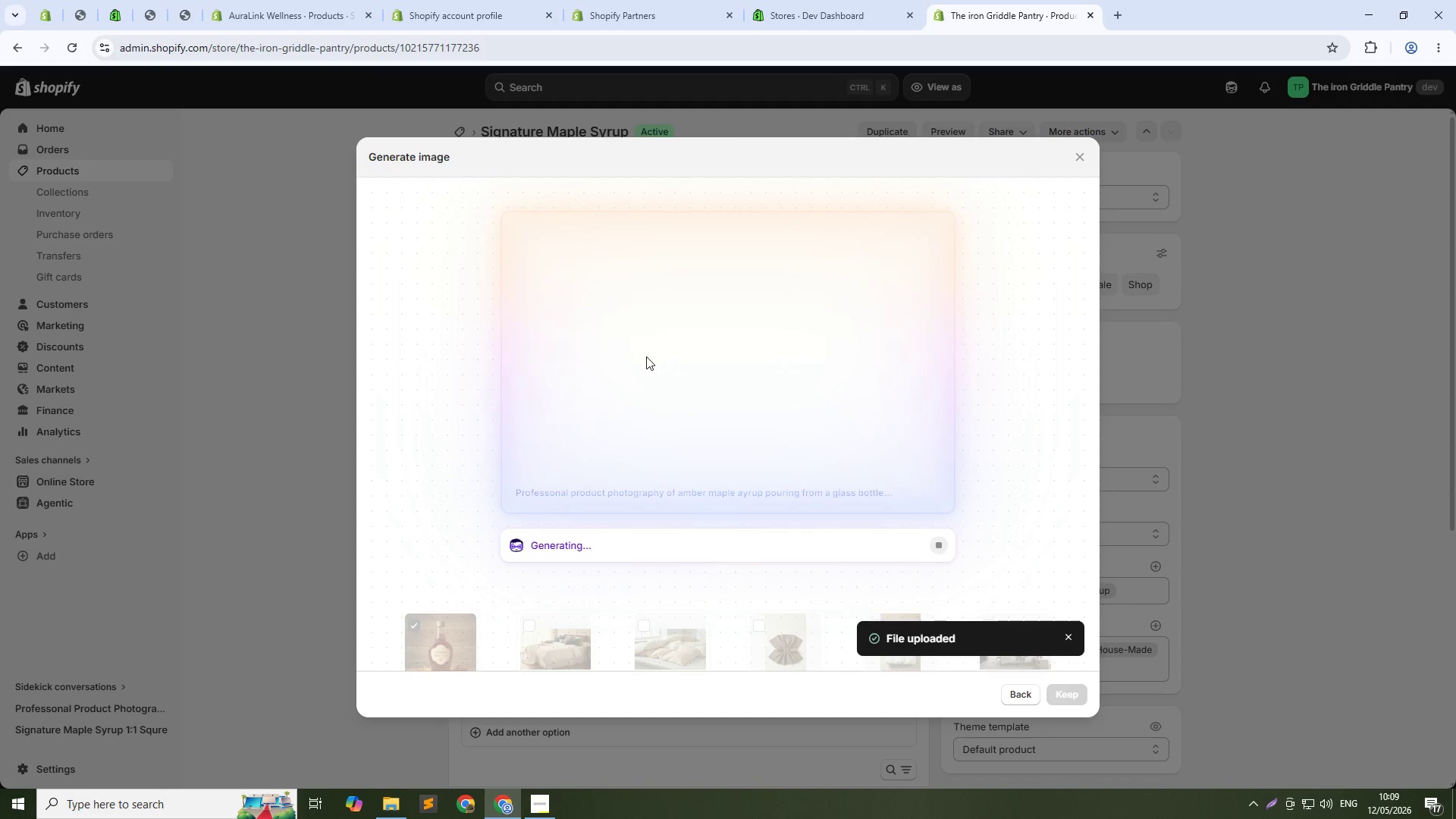 
wait(25.0)
 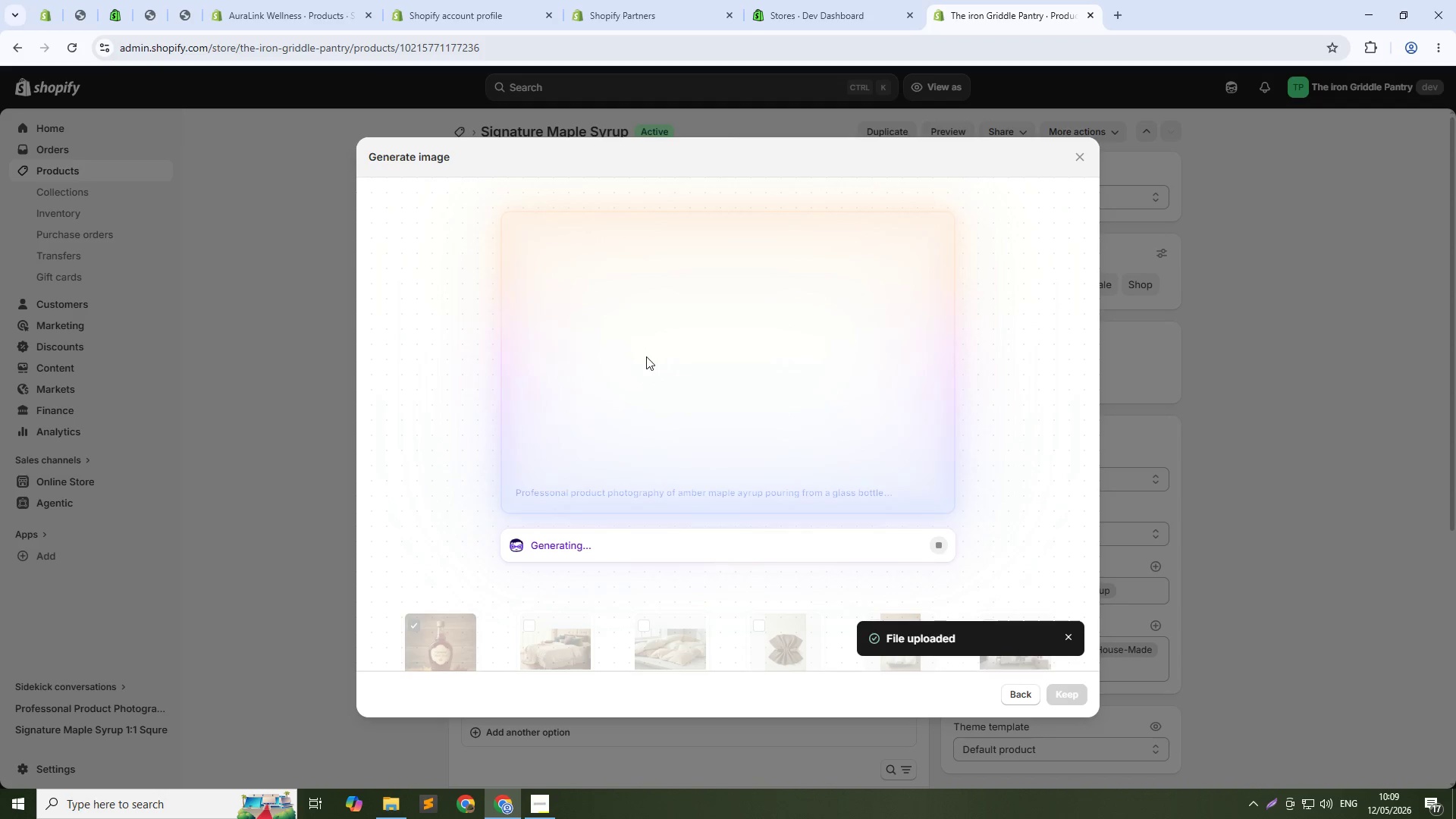 
left_click([1081, 689])
 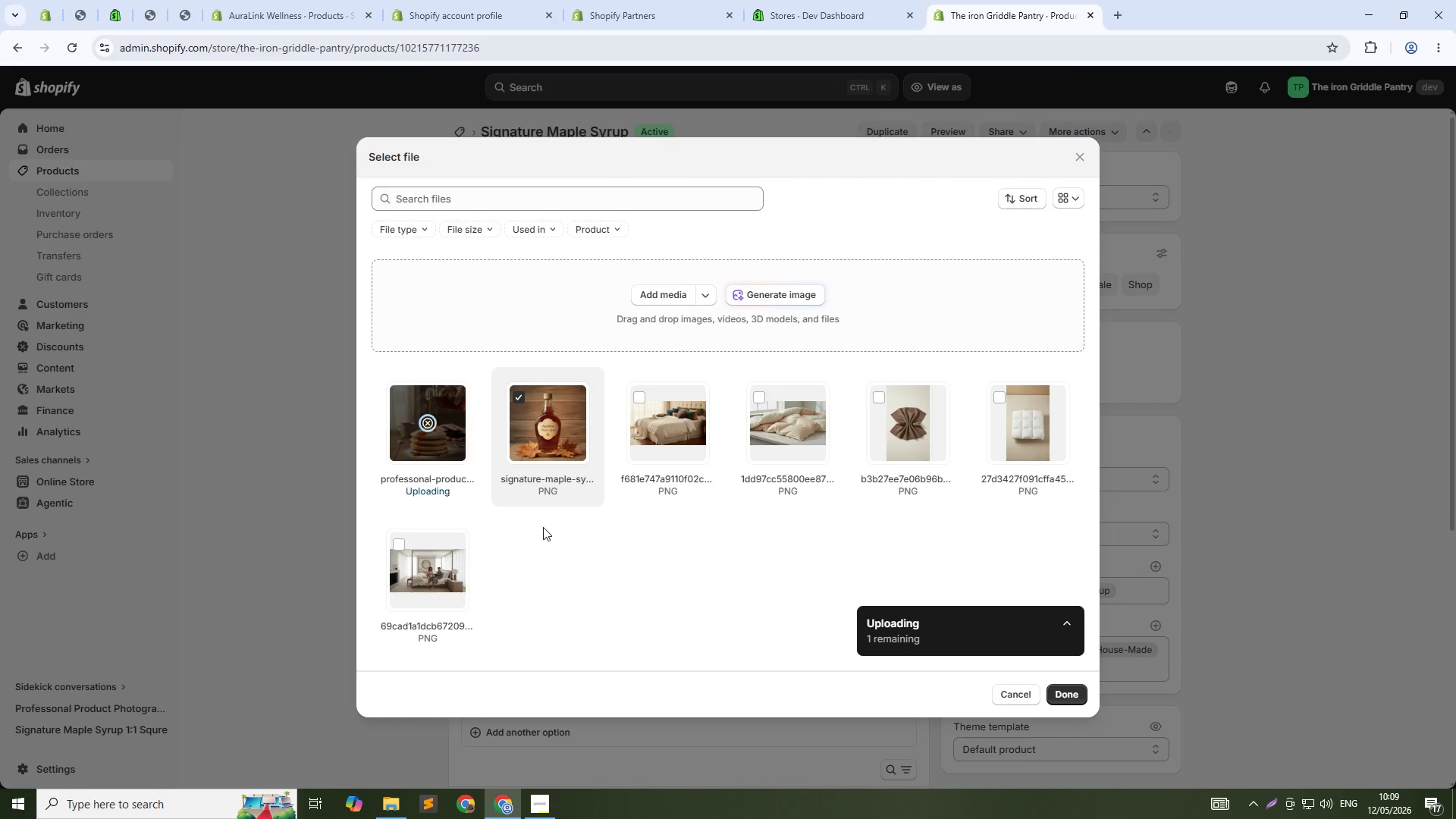 
mouse_move([580, 444])
 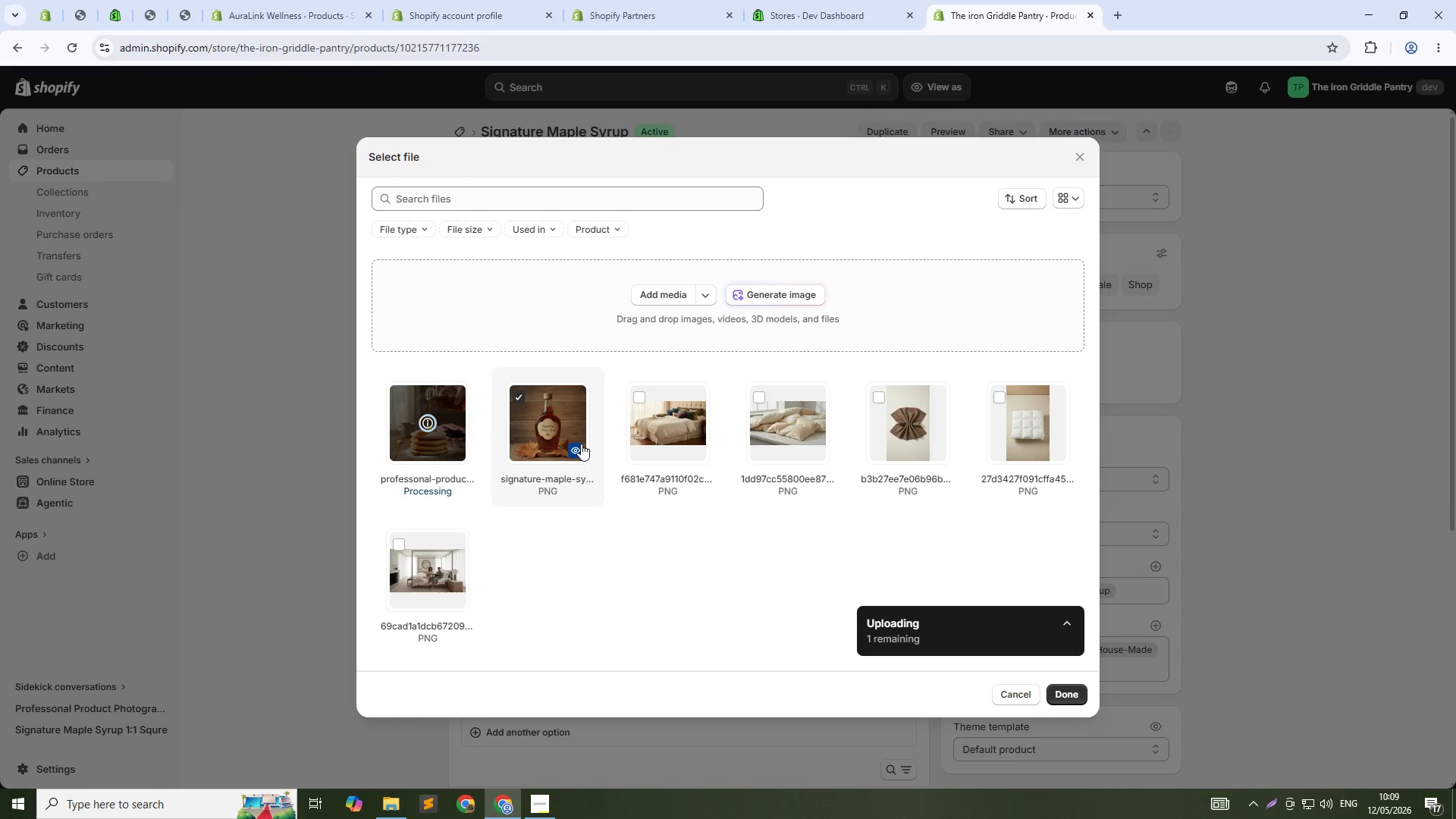 
mouse_move([598, 441])
 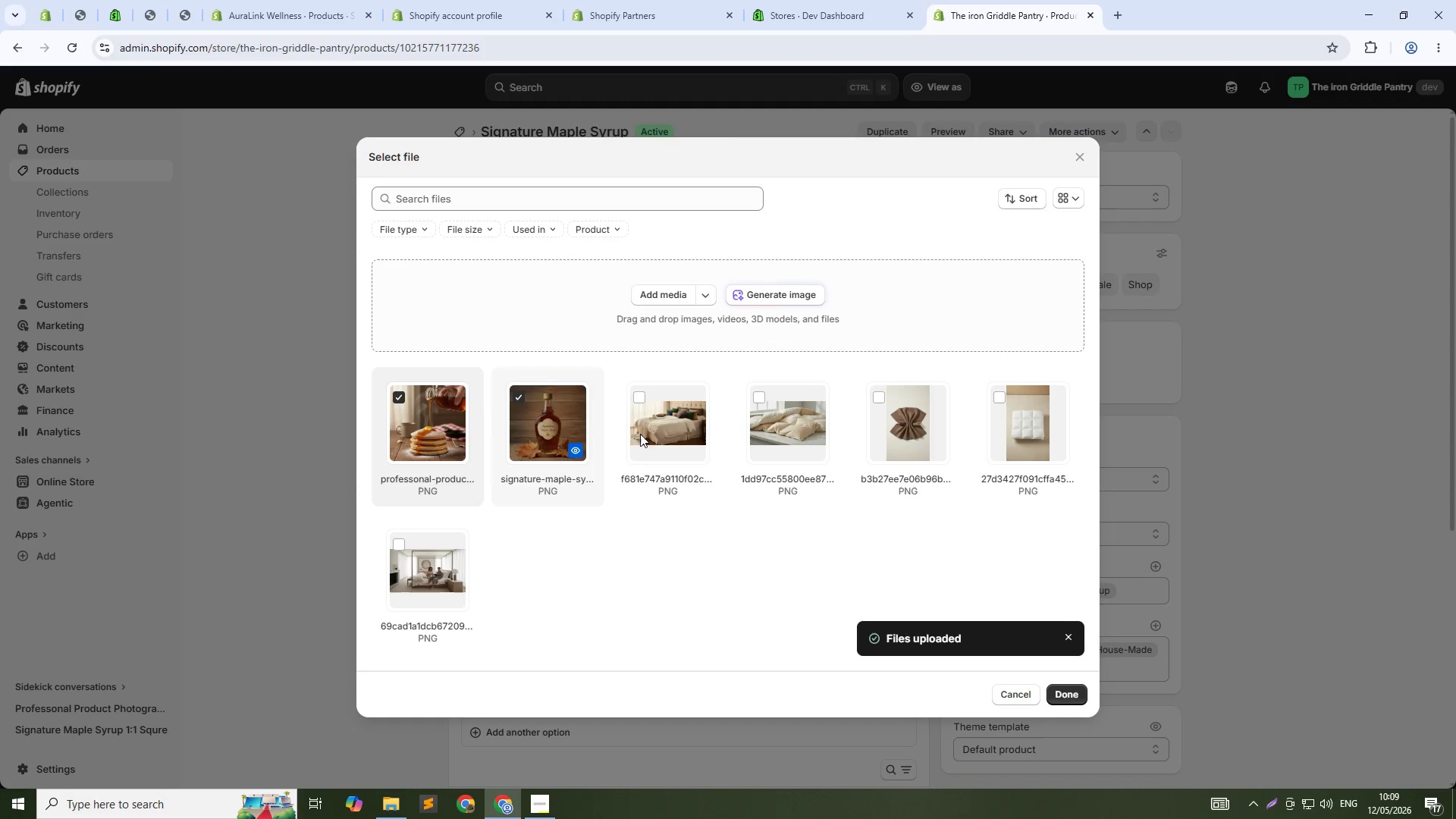 
mouse_move([678, 447])
 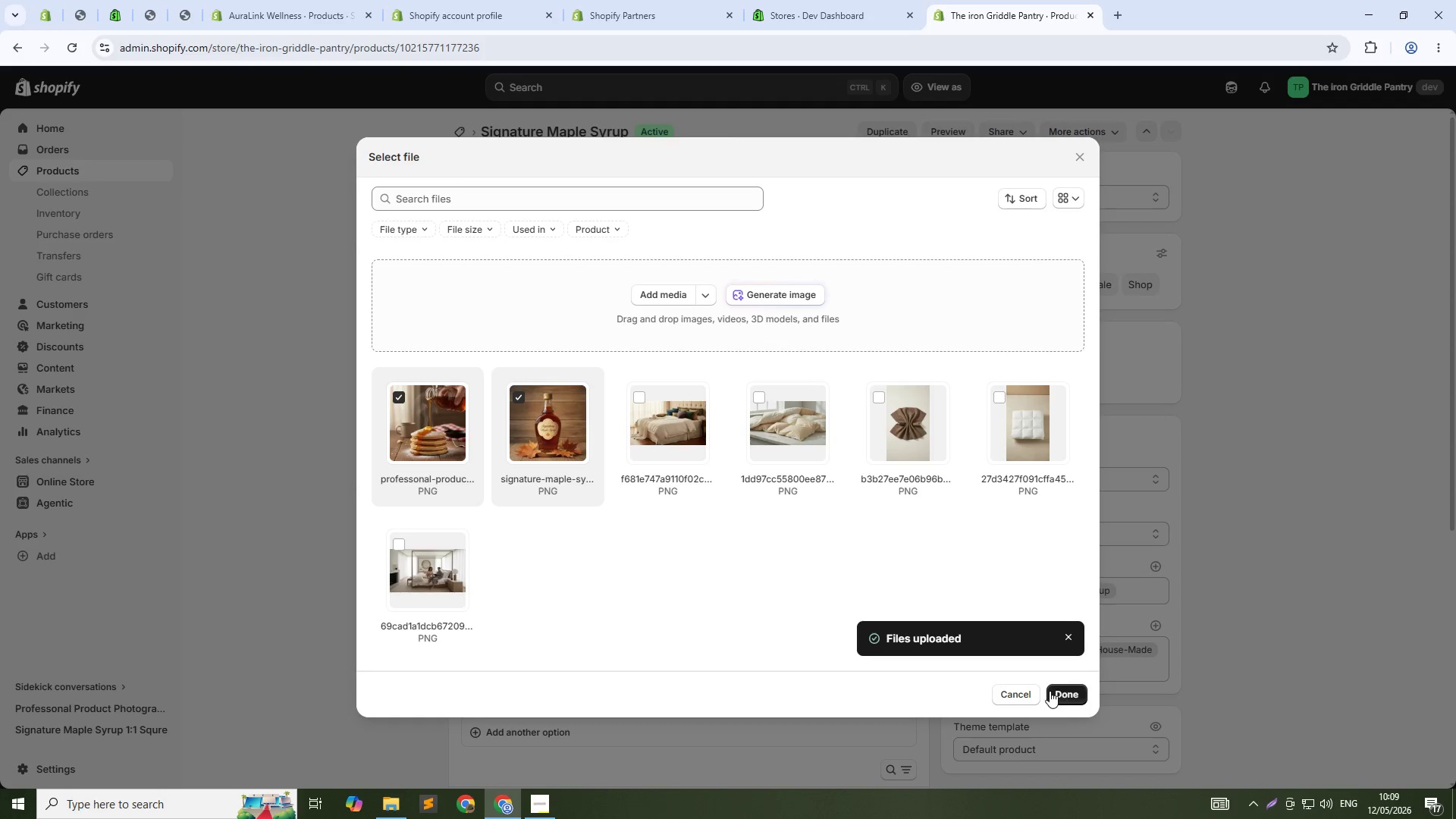 
left_click([1046, 691])
 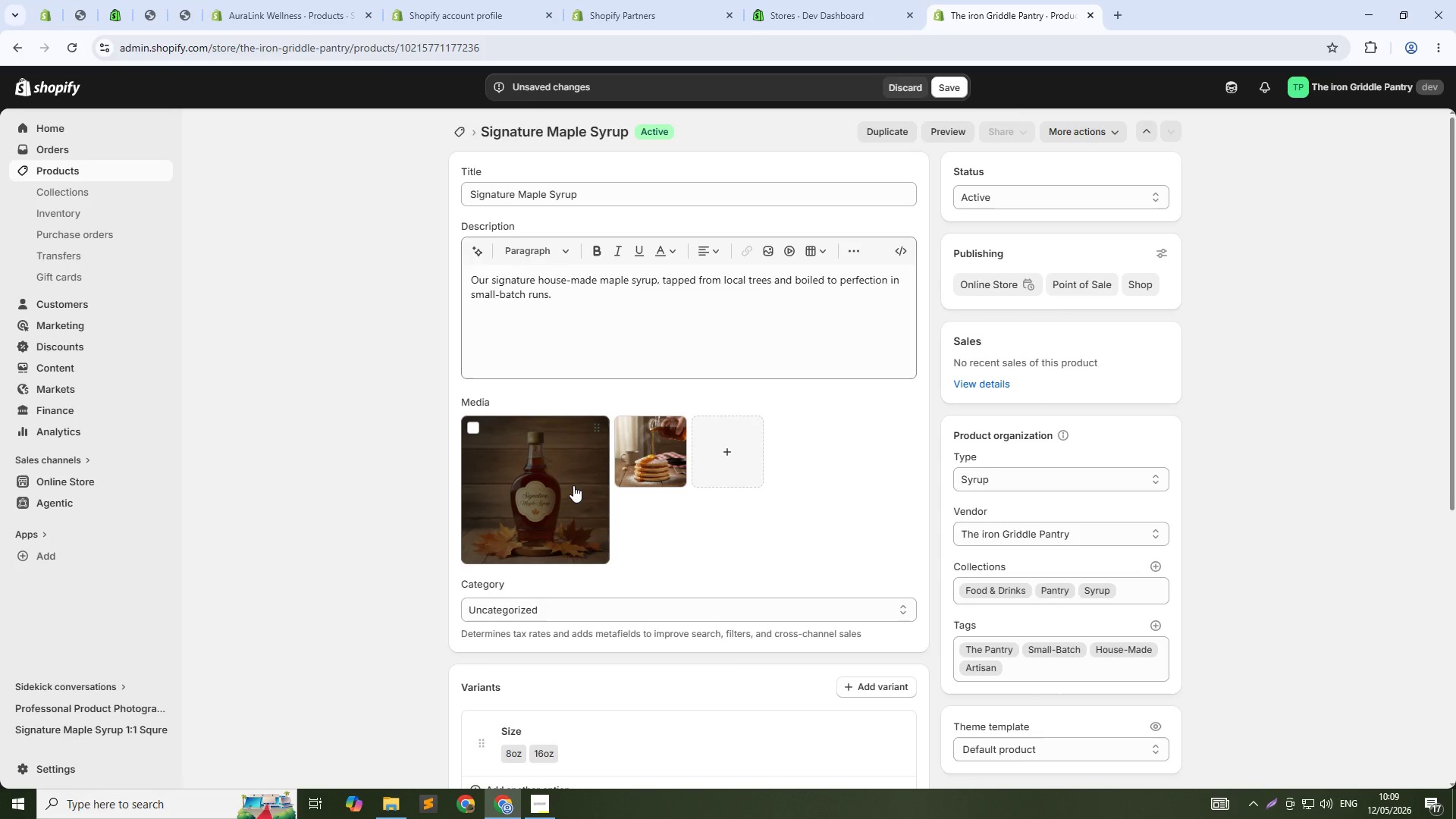 
left_click([573, 485])
 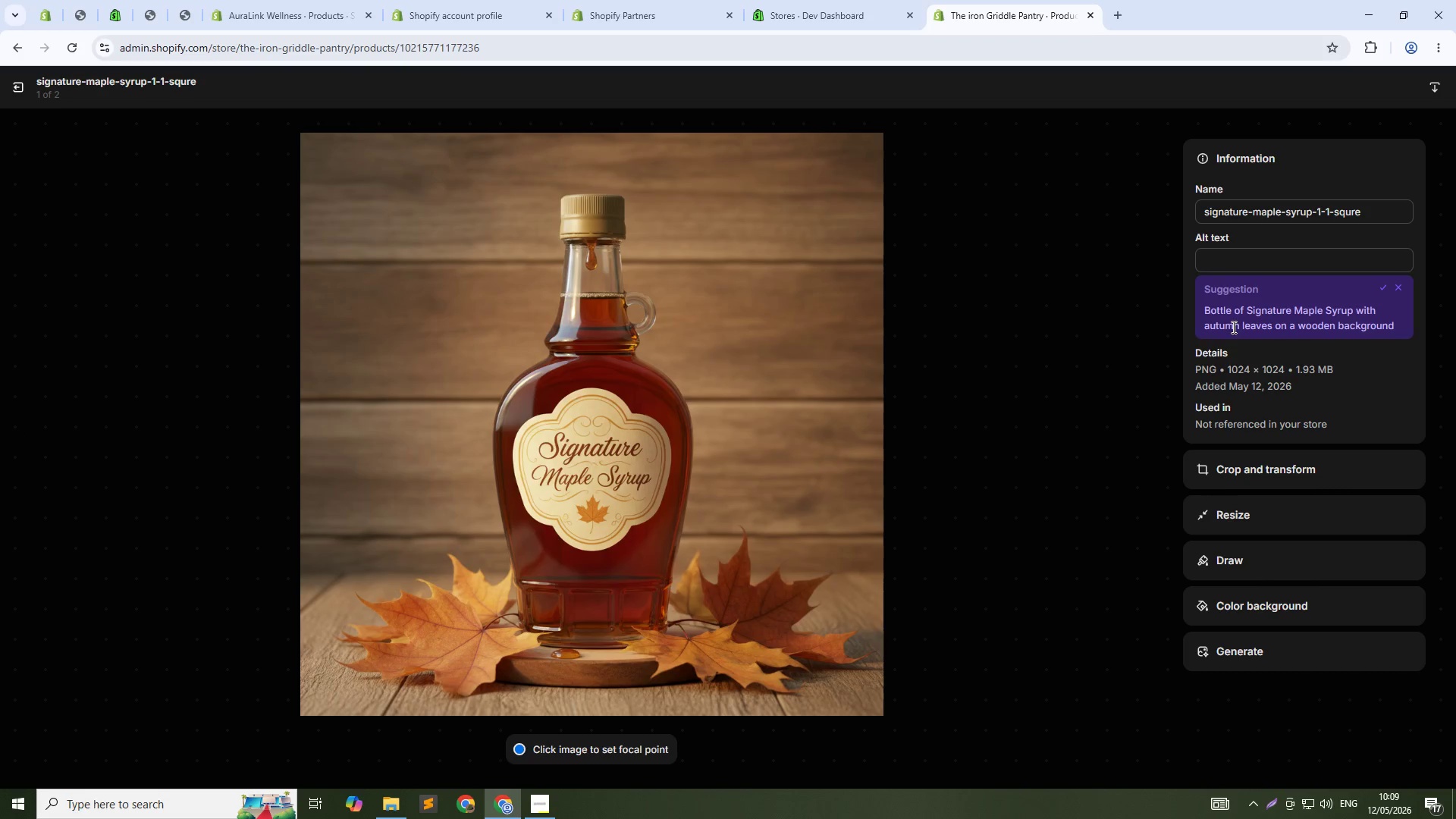 
left_click([1262, 259])
 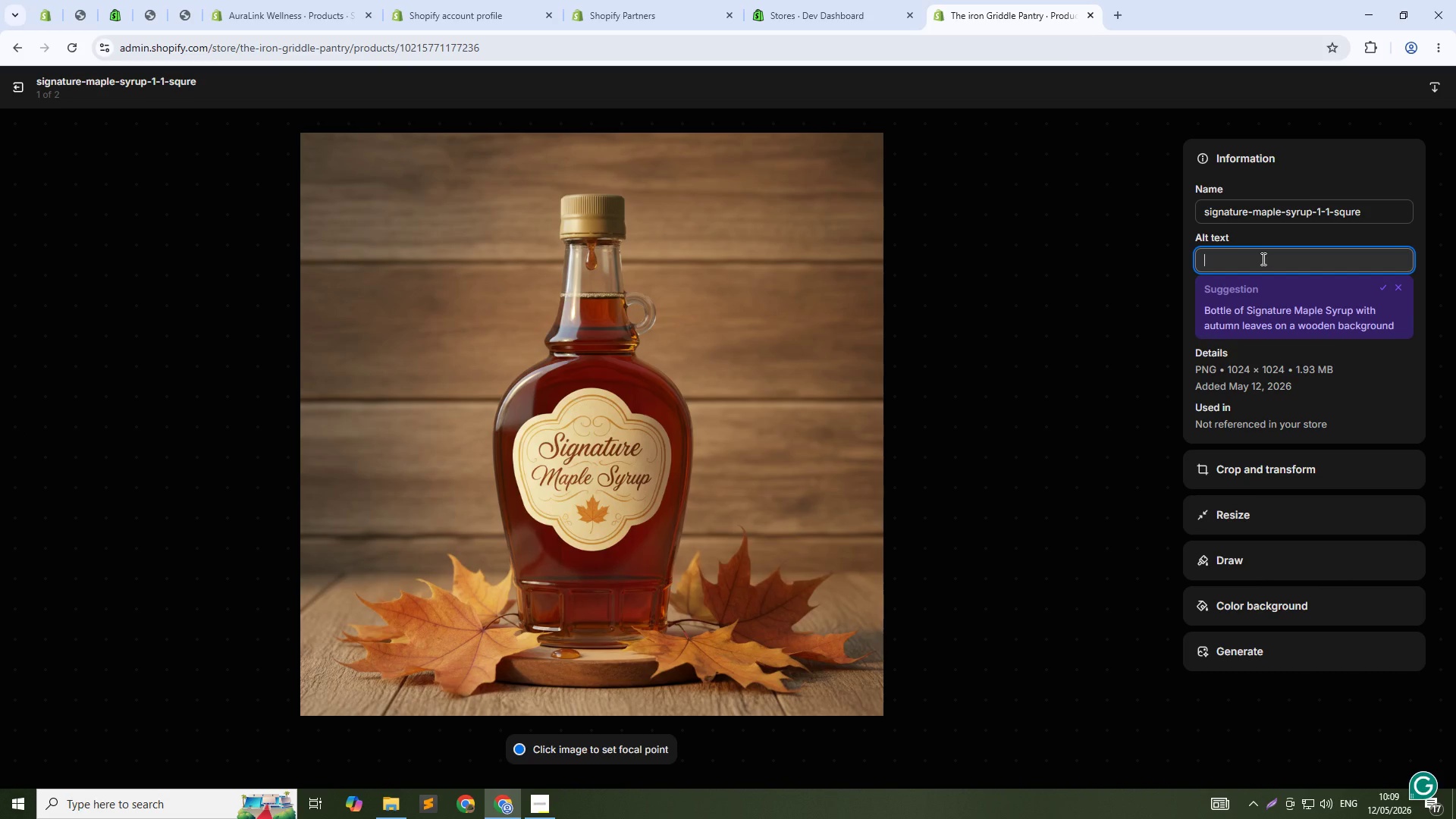 
key(CapsLock)
 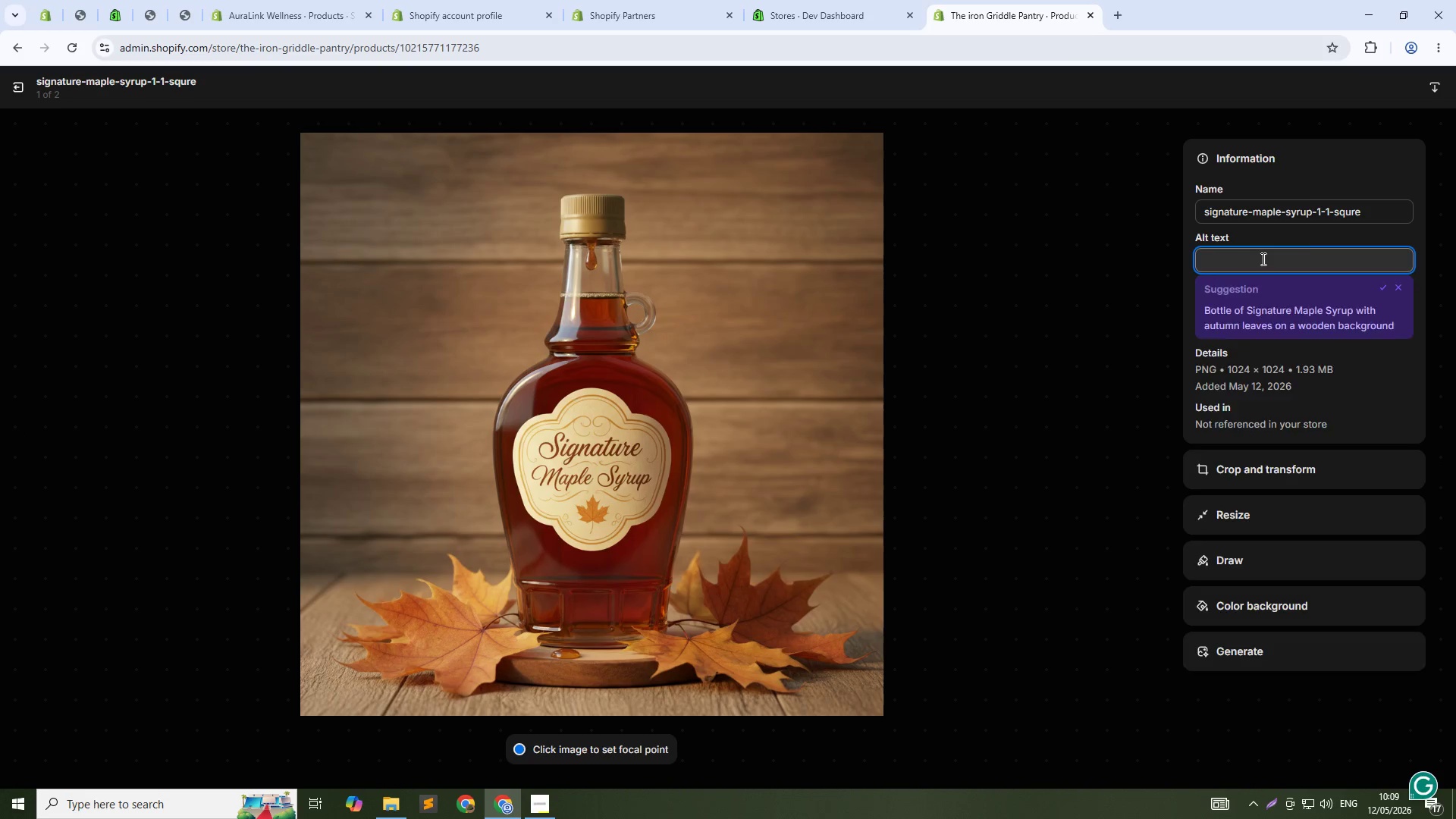 
key(A)
 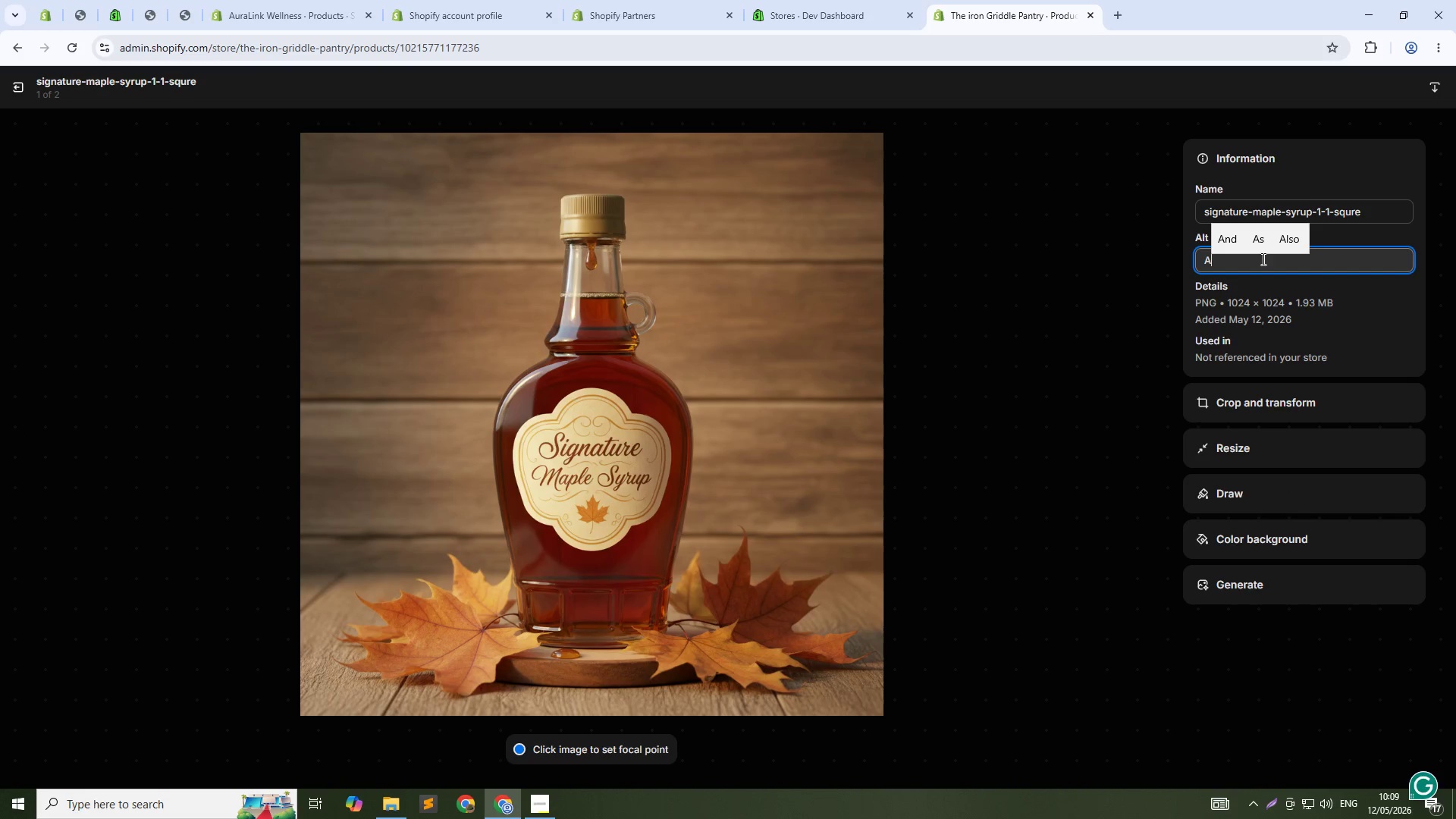 
key(CapsLock)
 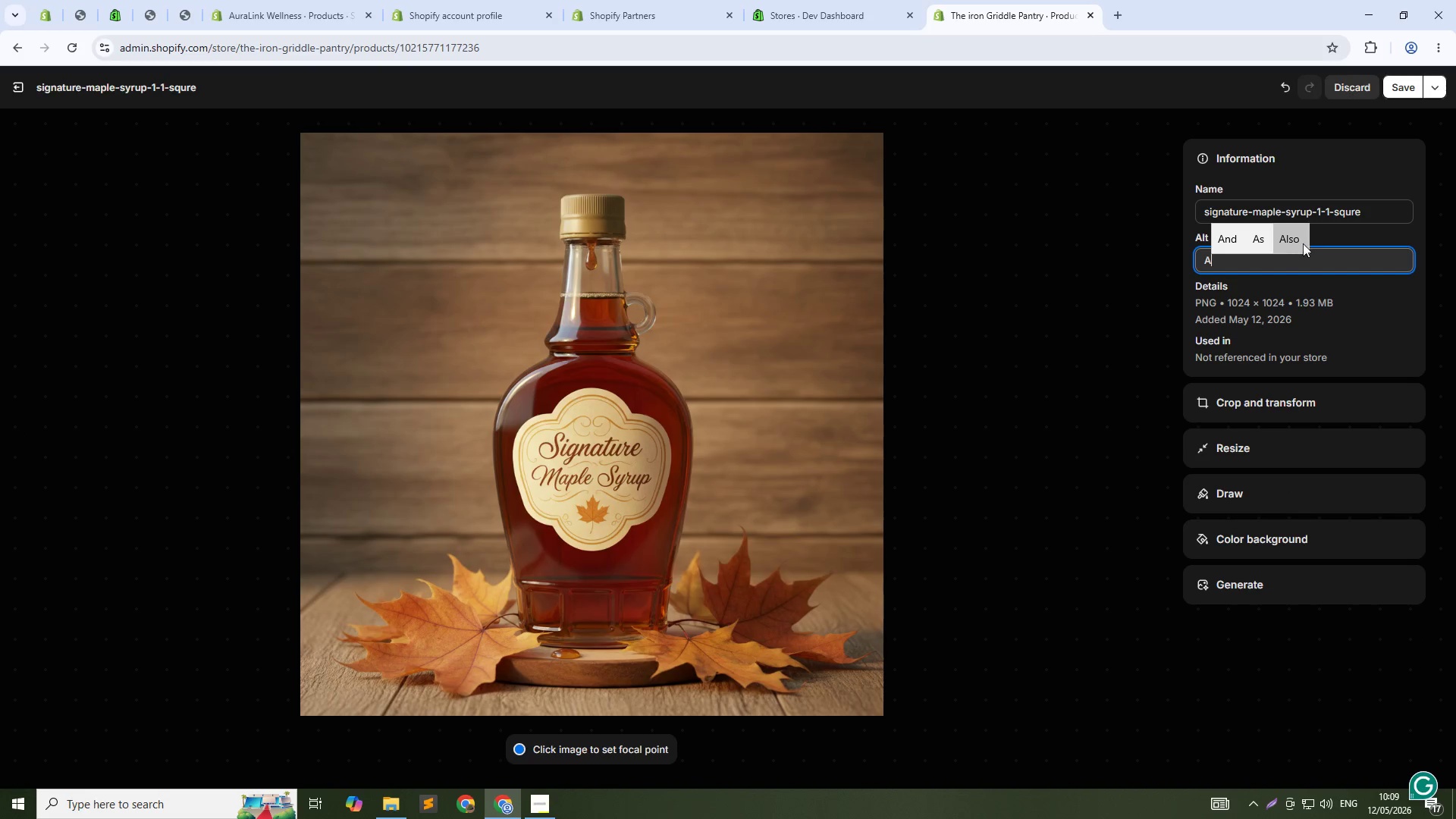 
left_click([1299, 206])
 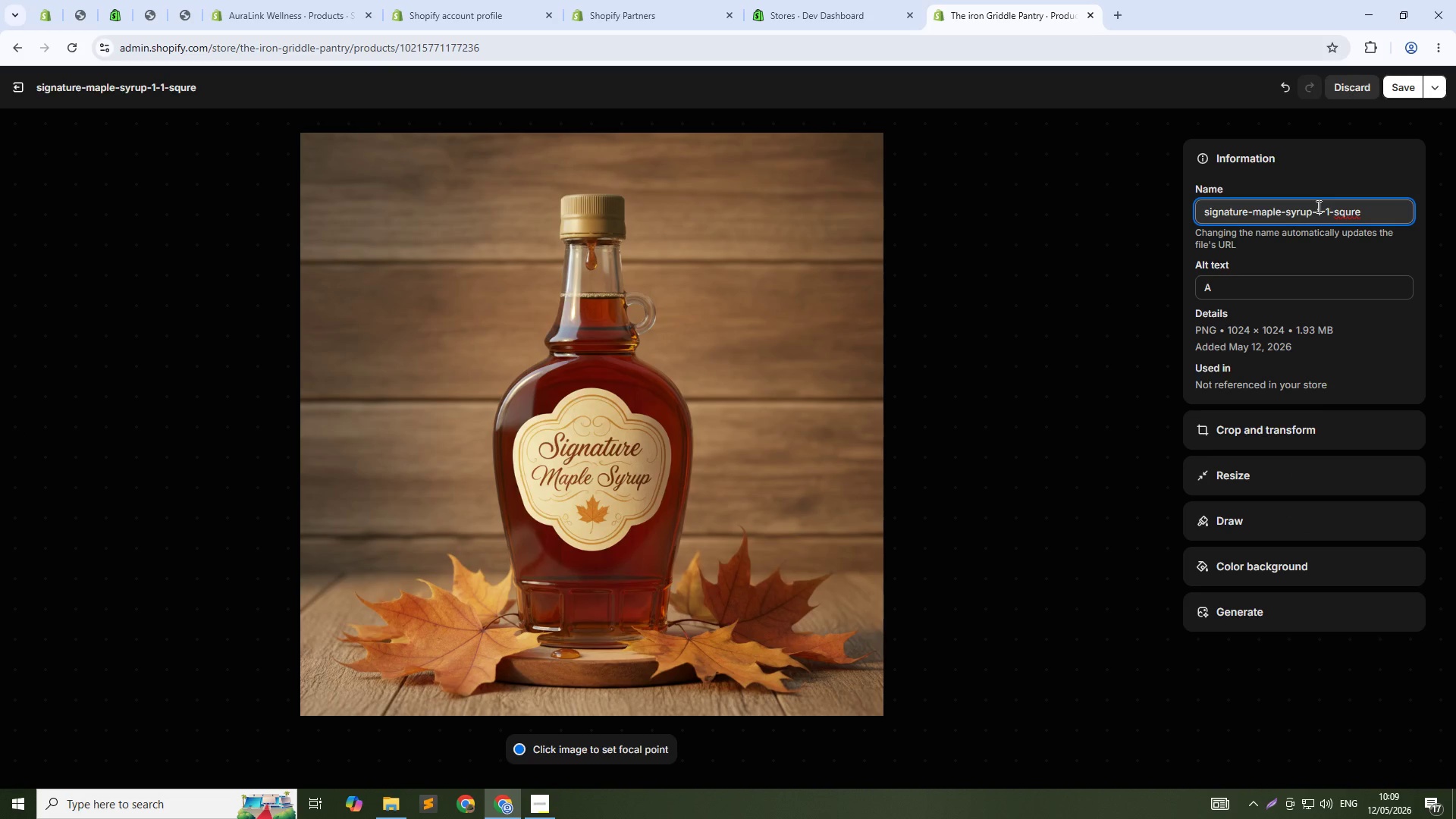 
left_click_drag(start_coordinate=[1317, 206], to_coordinate=[1203, 198])
 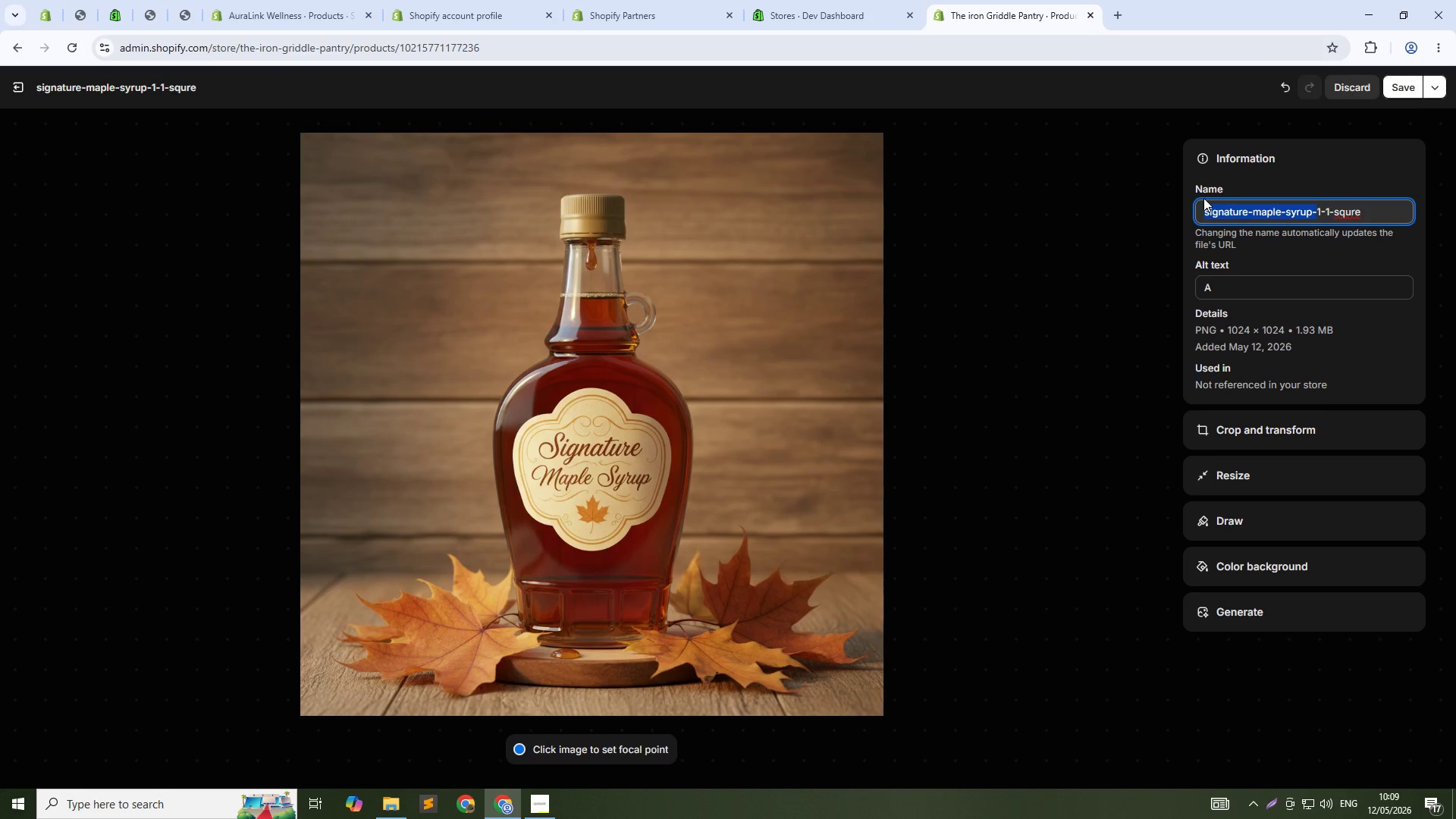 
key(Control+ControlLeft)
 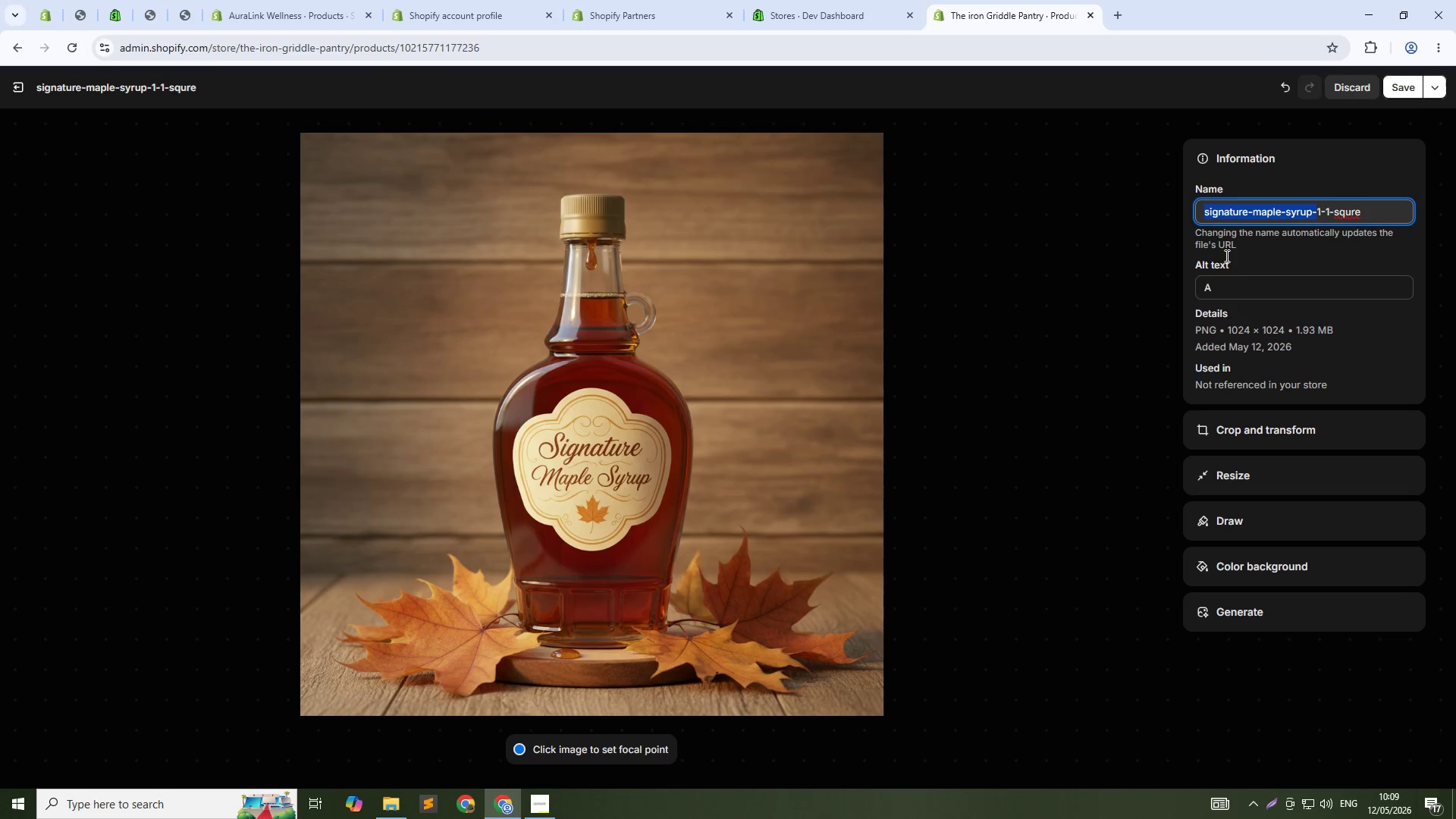 
key(Control+C)
 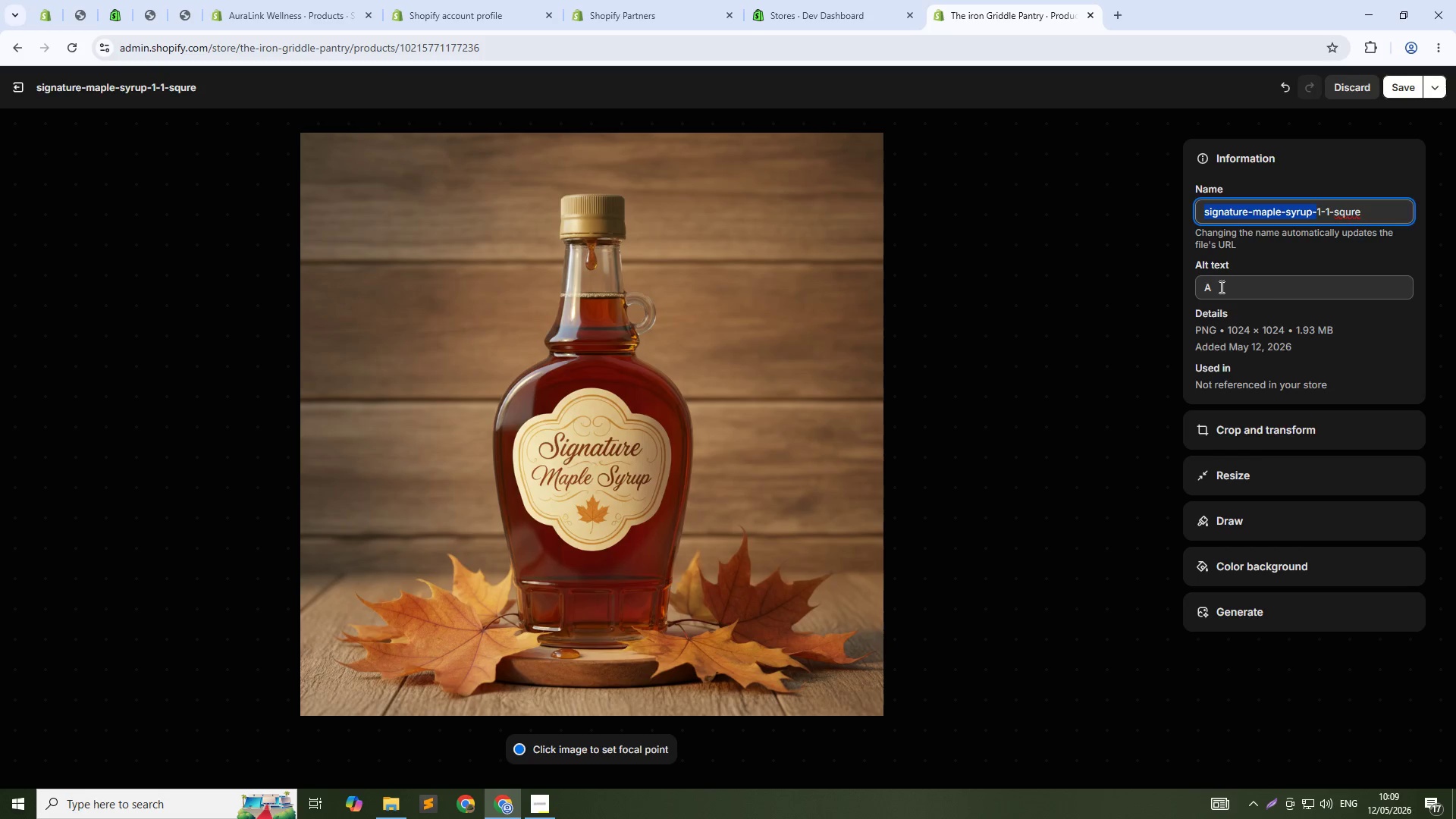 
left_click_drag(start_coordinate=[1220, 287], to_coordinate=[1185, 292])
 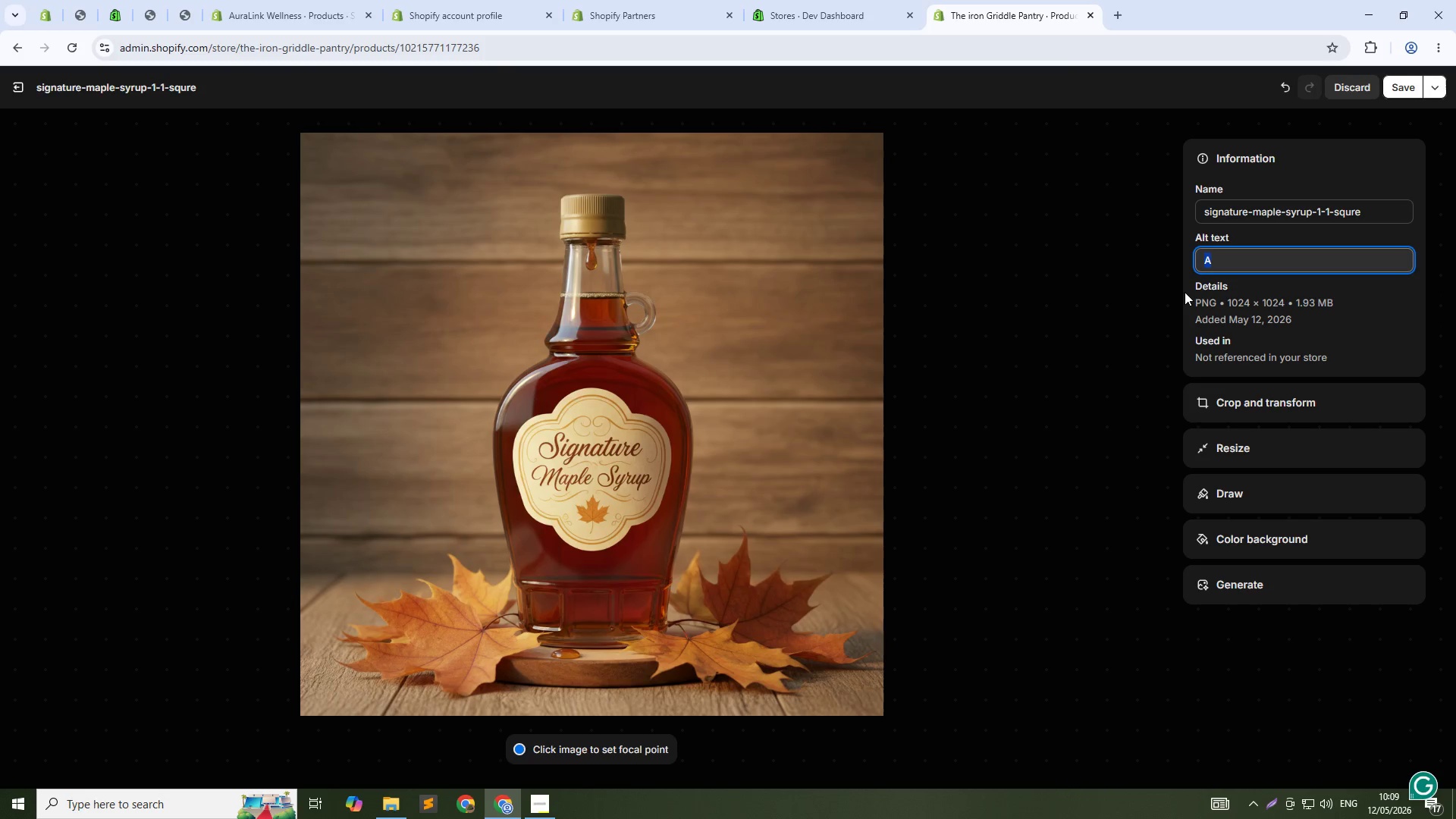 
key(Control+ControlLeft)
 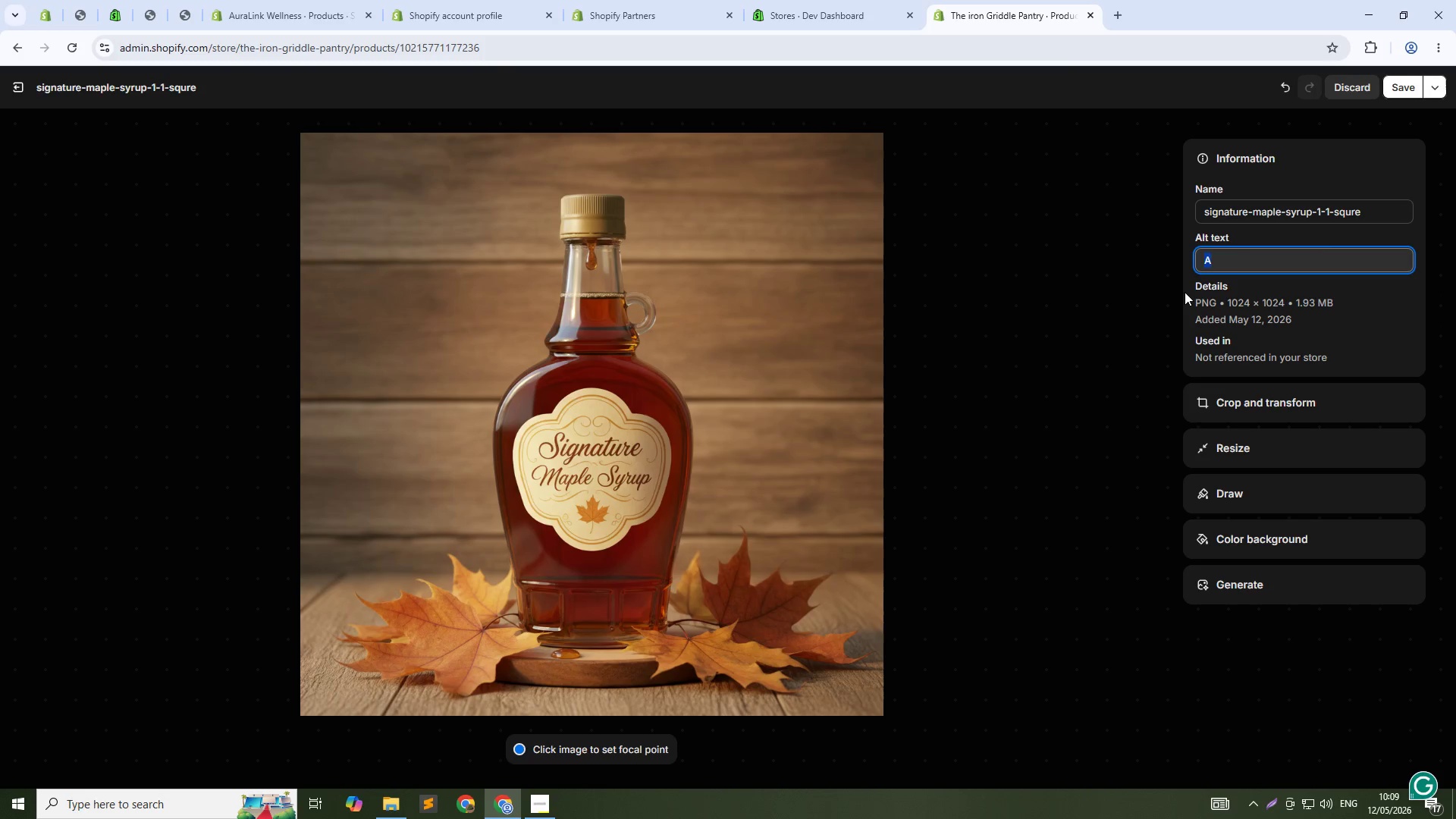 
key(Control+V)
 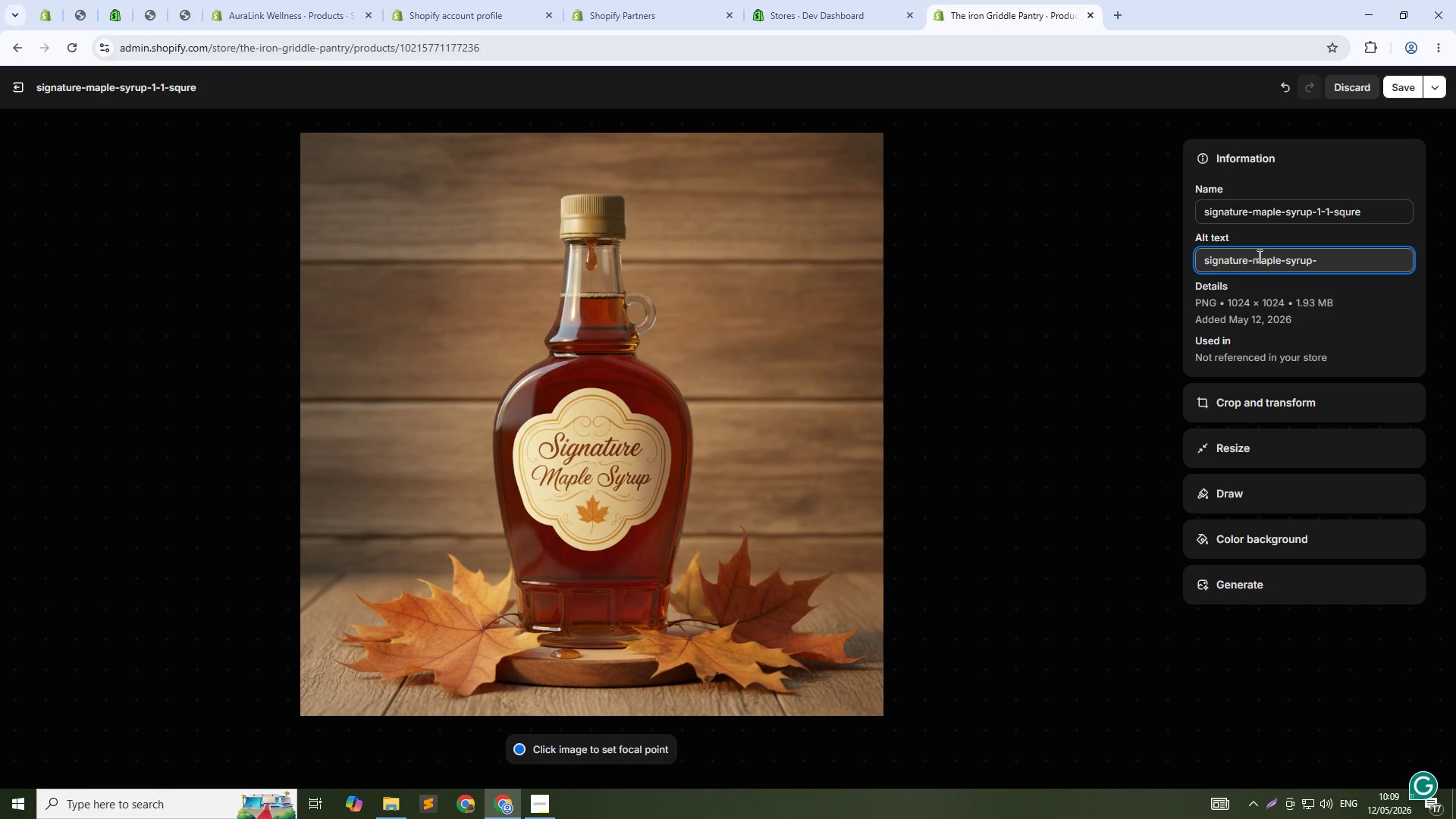 
left_click([1255, 256])
 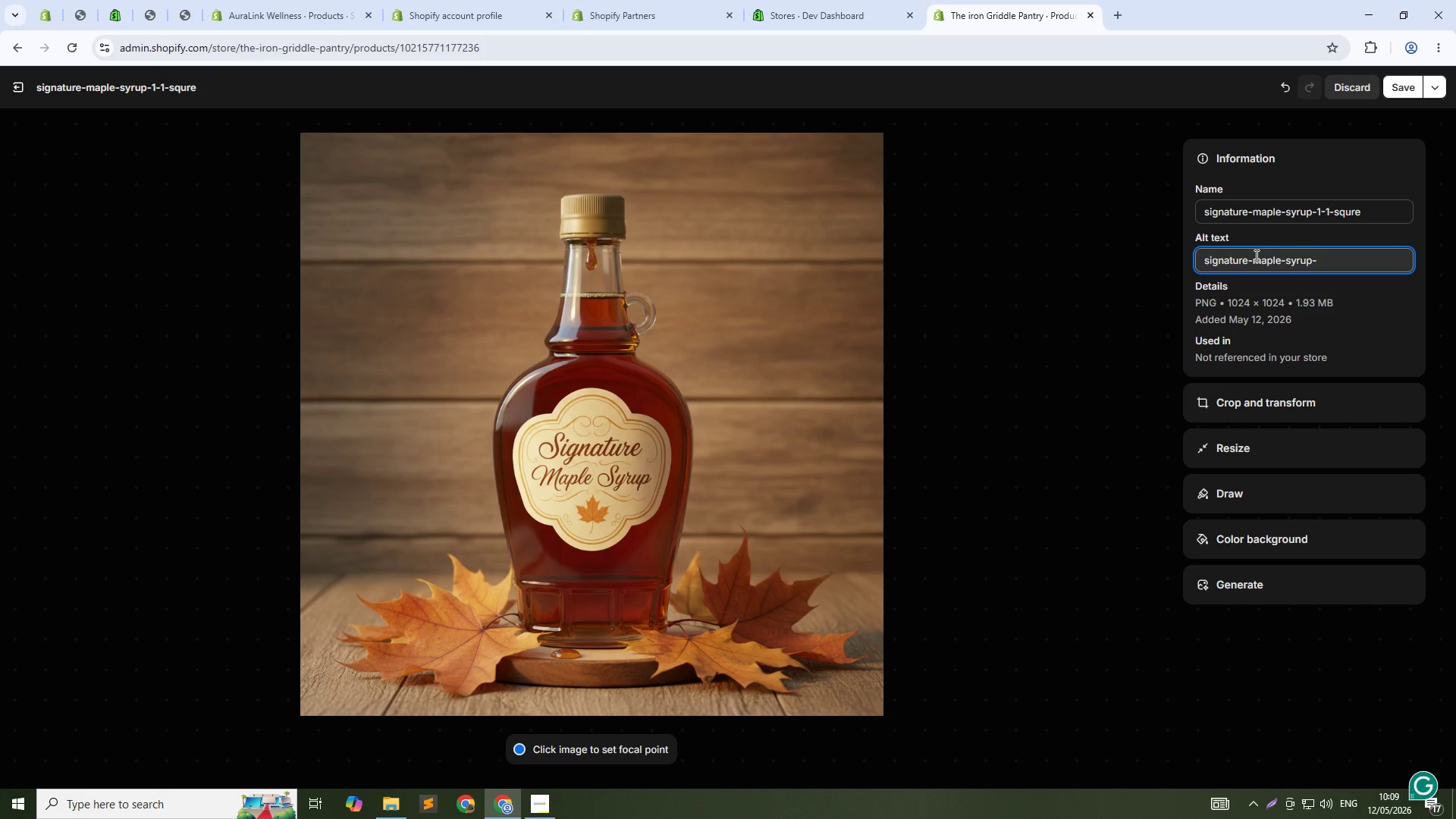 
key(Backspace)
 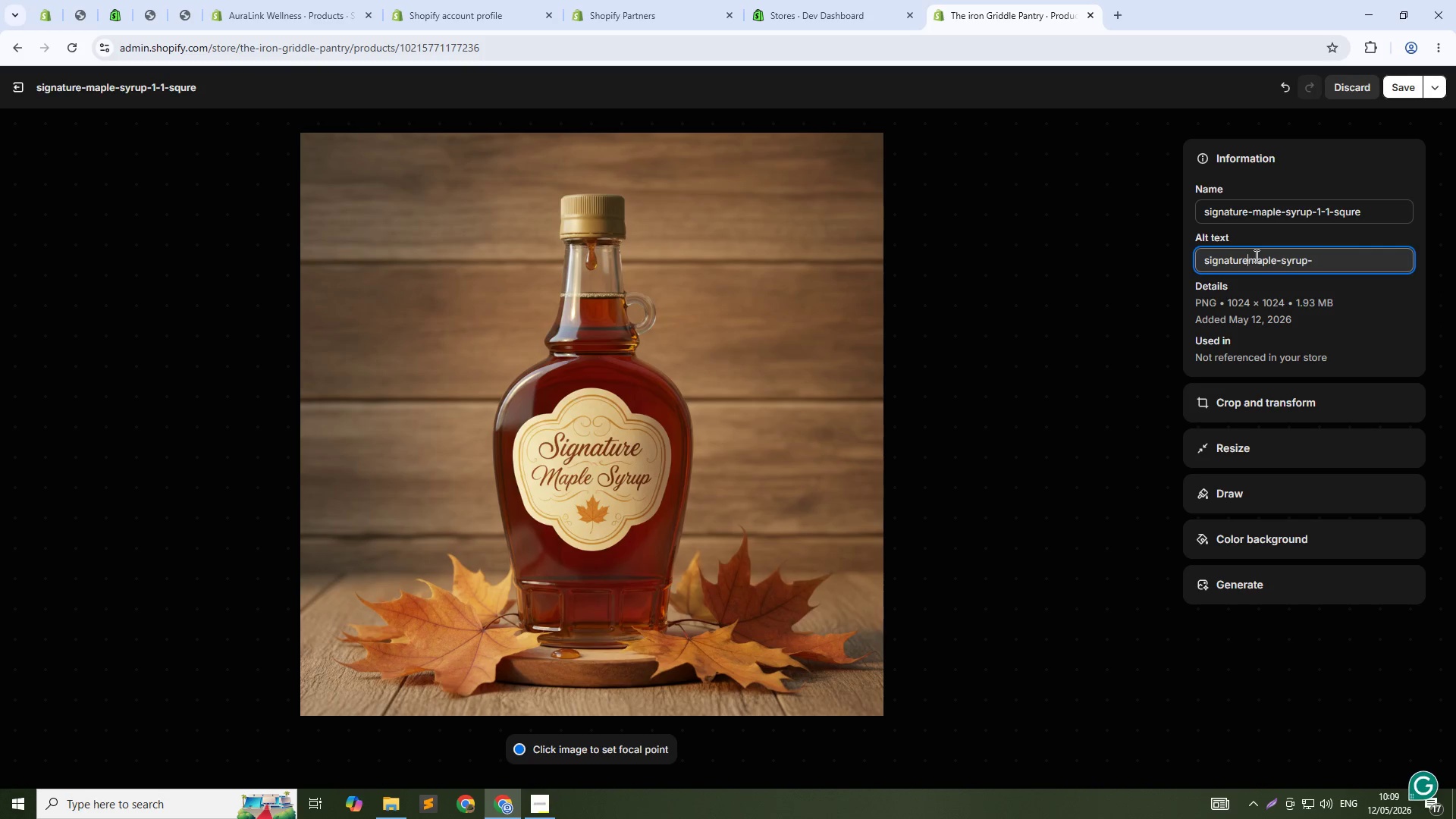 
key(Space)
 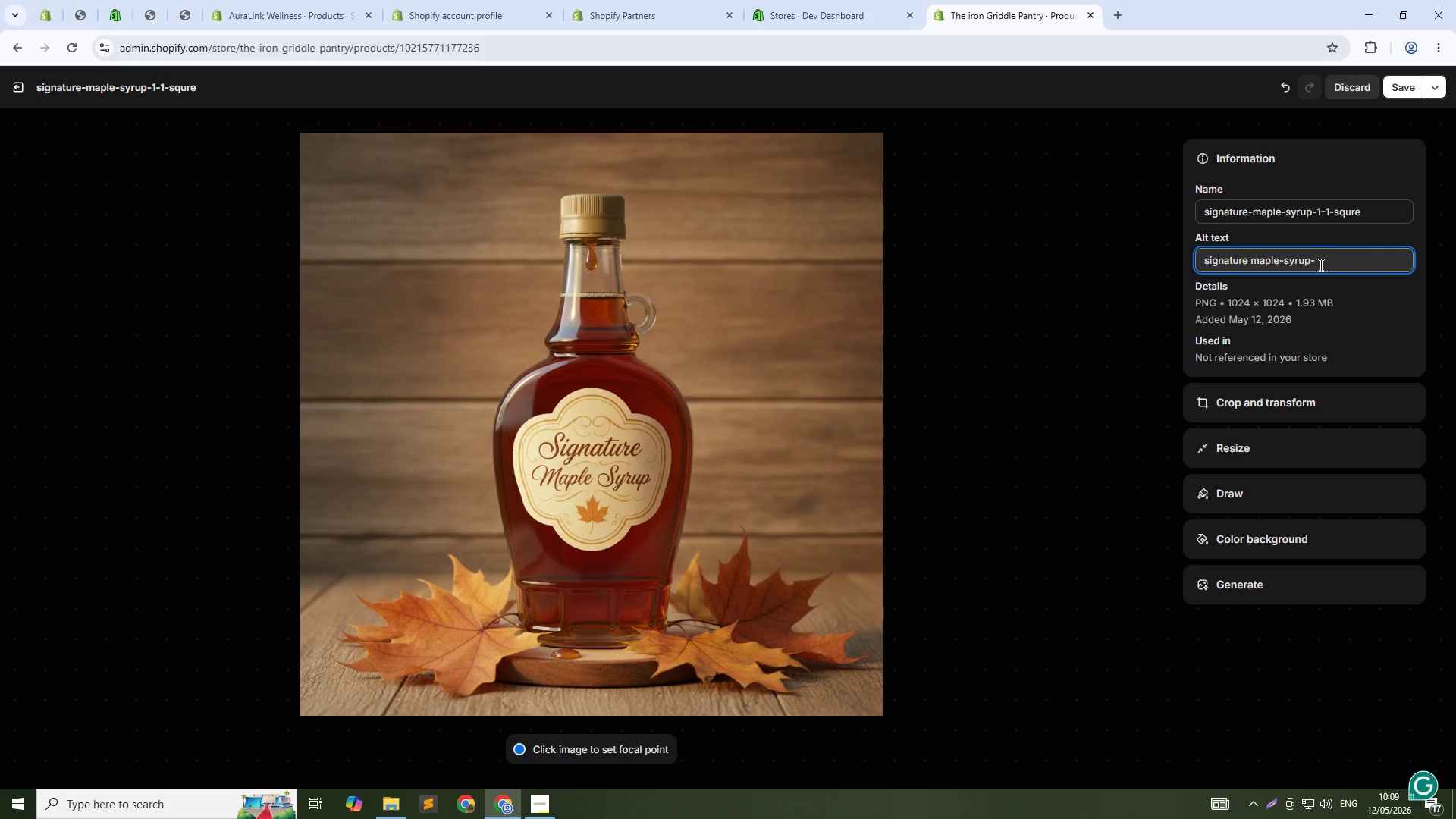 
left_click([1320, 260])
 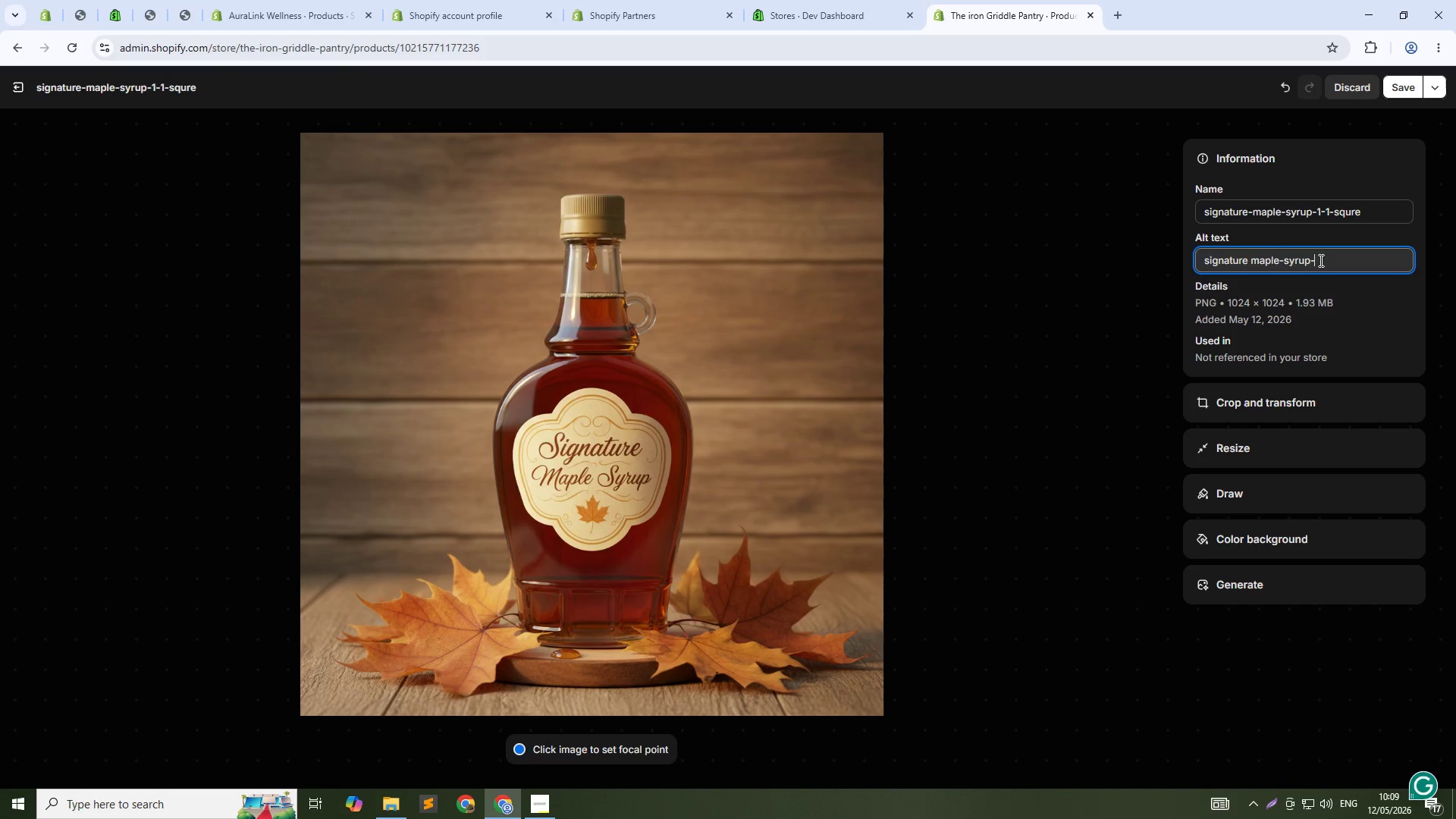 
key(Backspace)
 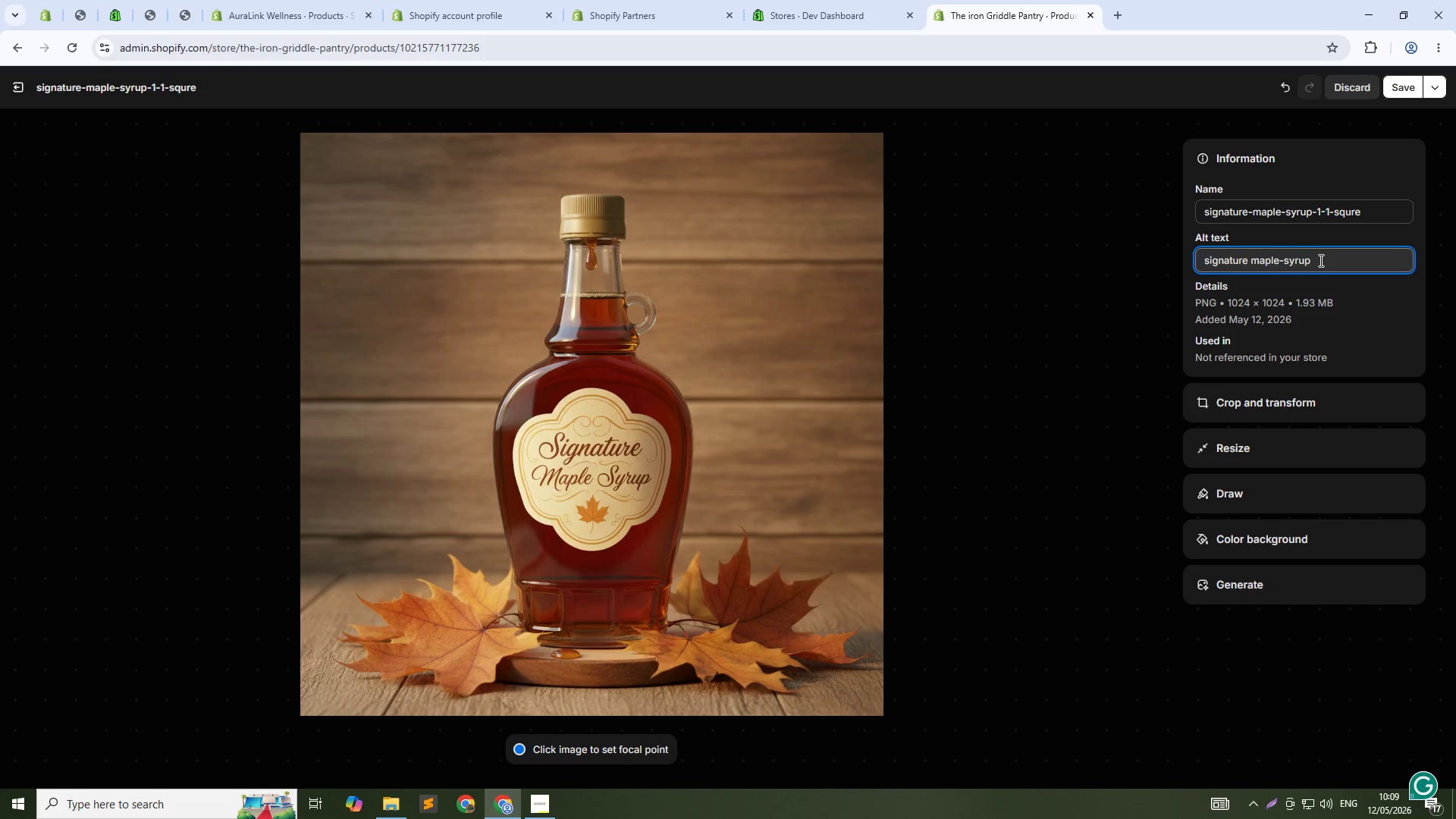 
key(ArrowLeft)
 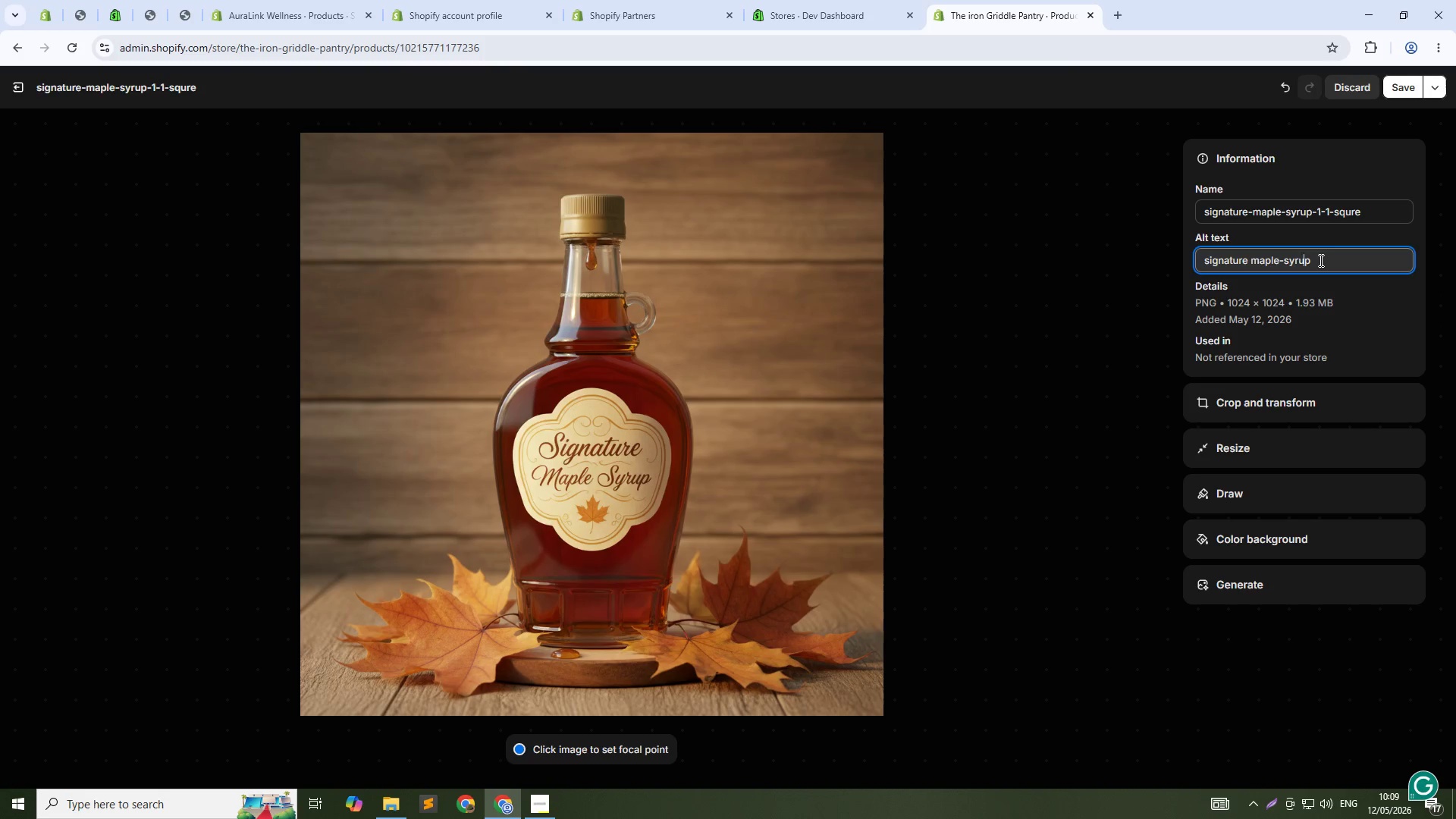 
key(ArrowLeft)
 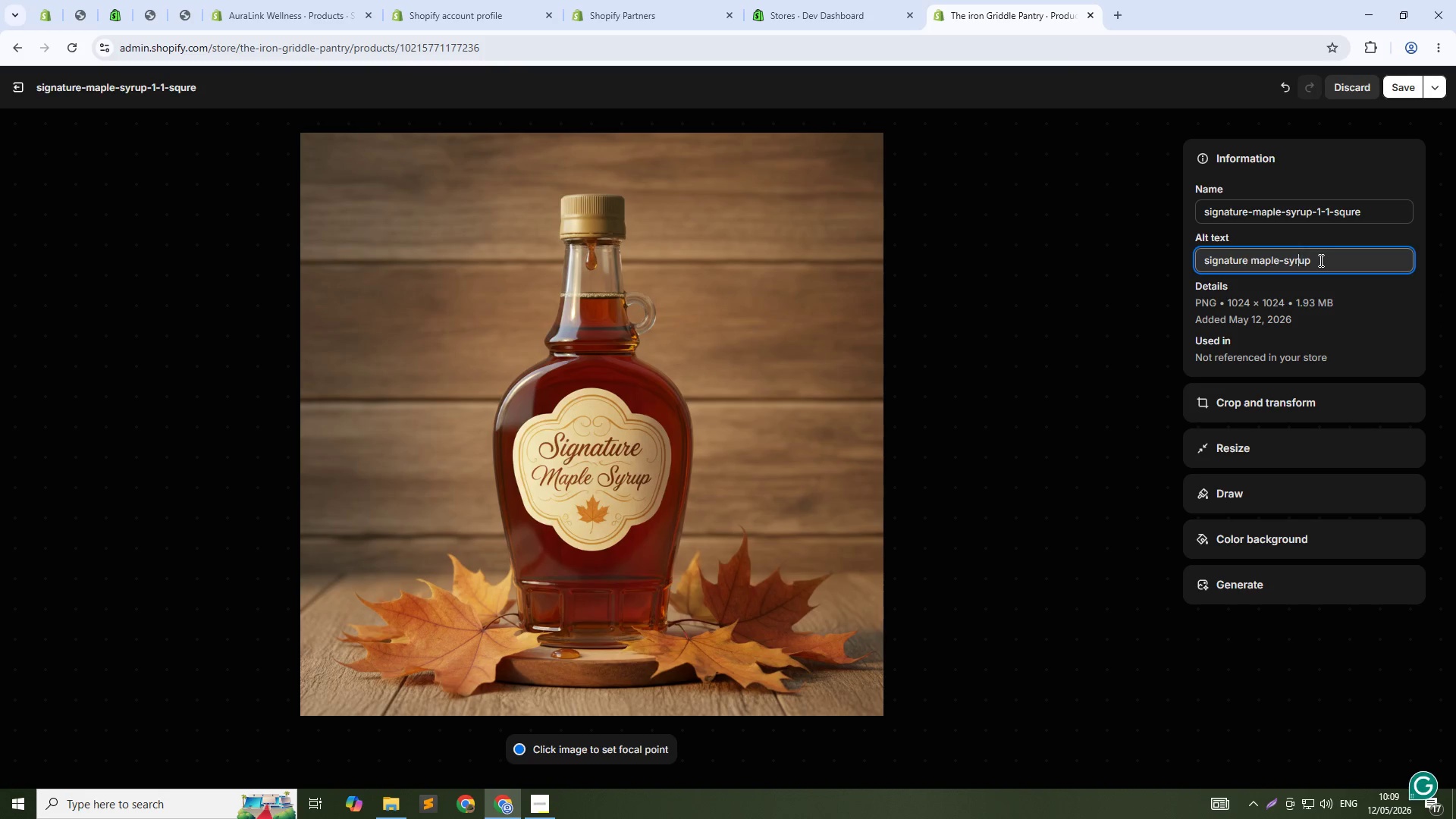 
key(ArrowLeft)
 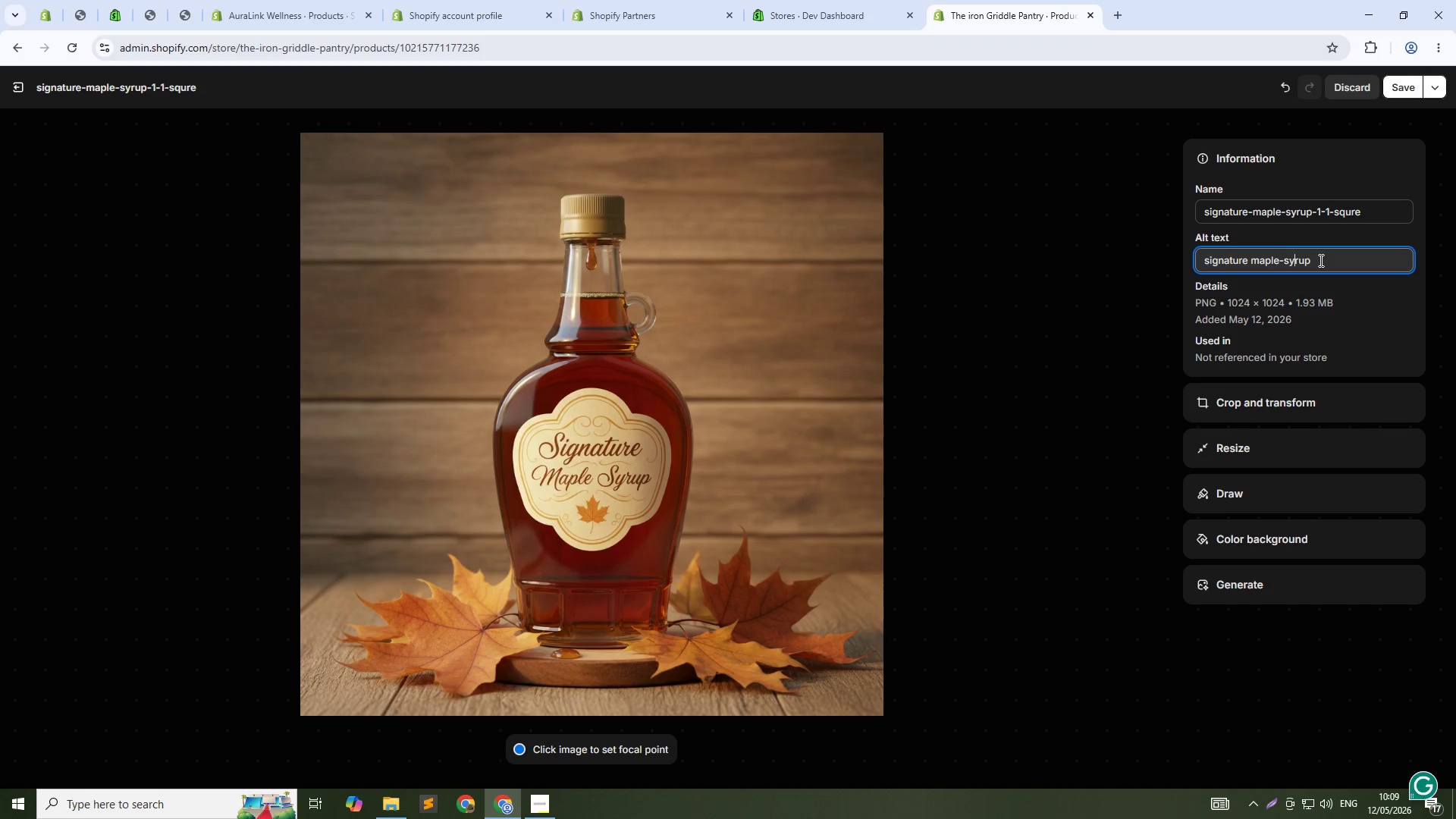 
key(ArrowLeft)
 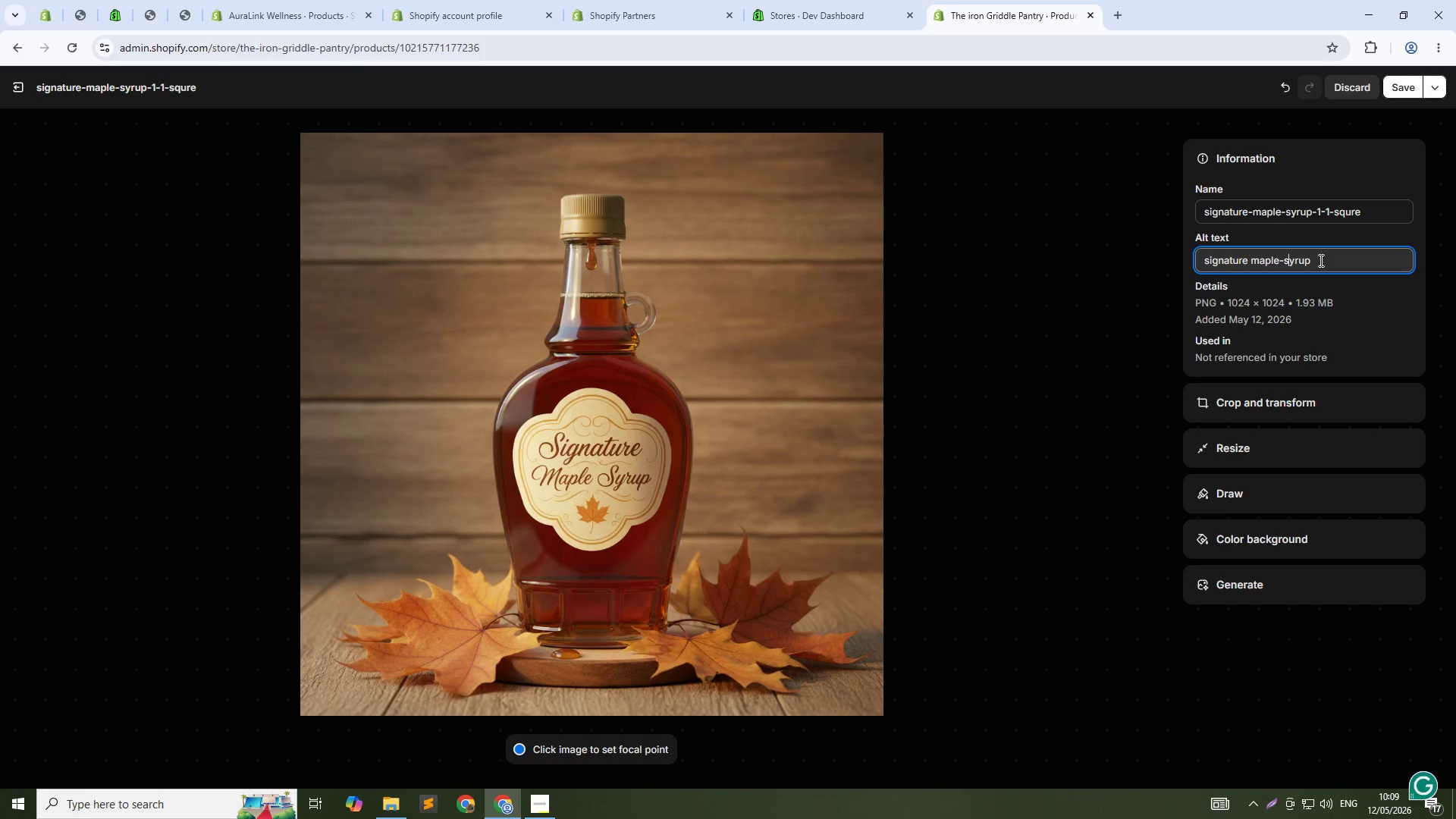 
key(ArrowLeft)
 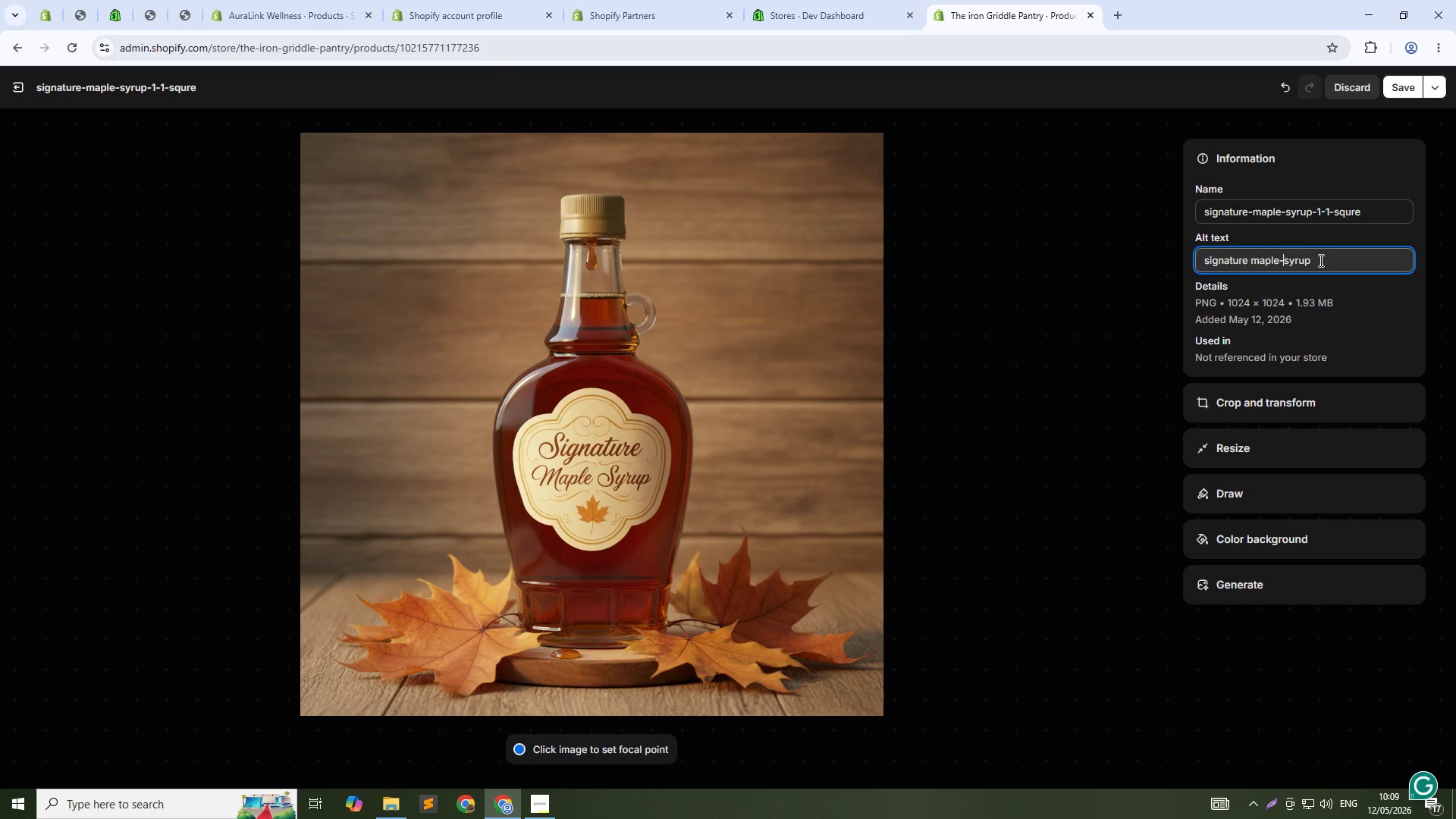 
key(Backspace)
 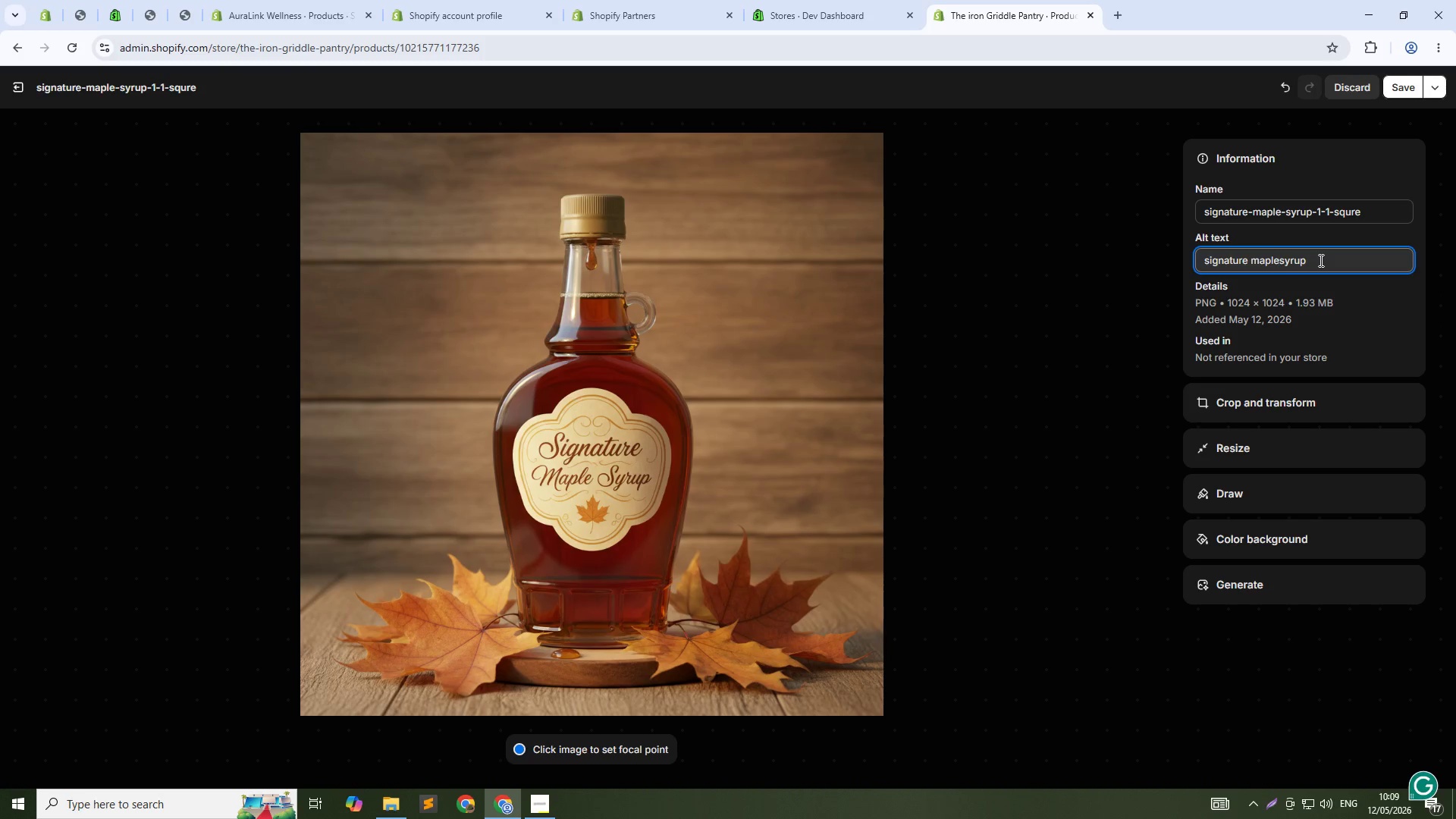 
key(Space)
 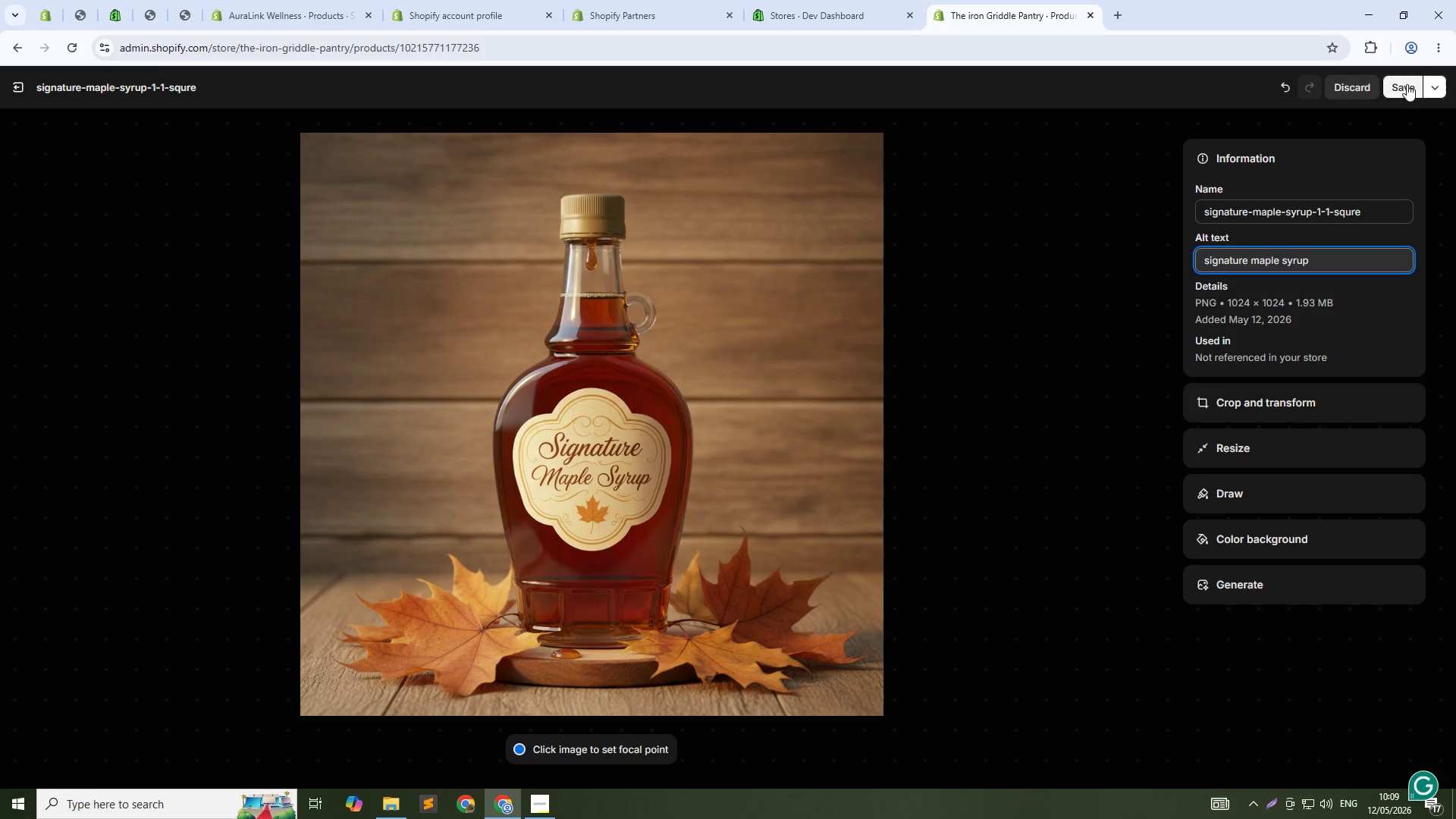 
left_click([1398, 80])
 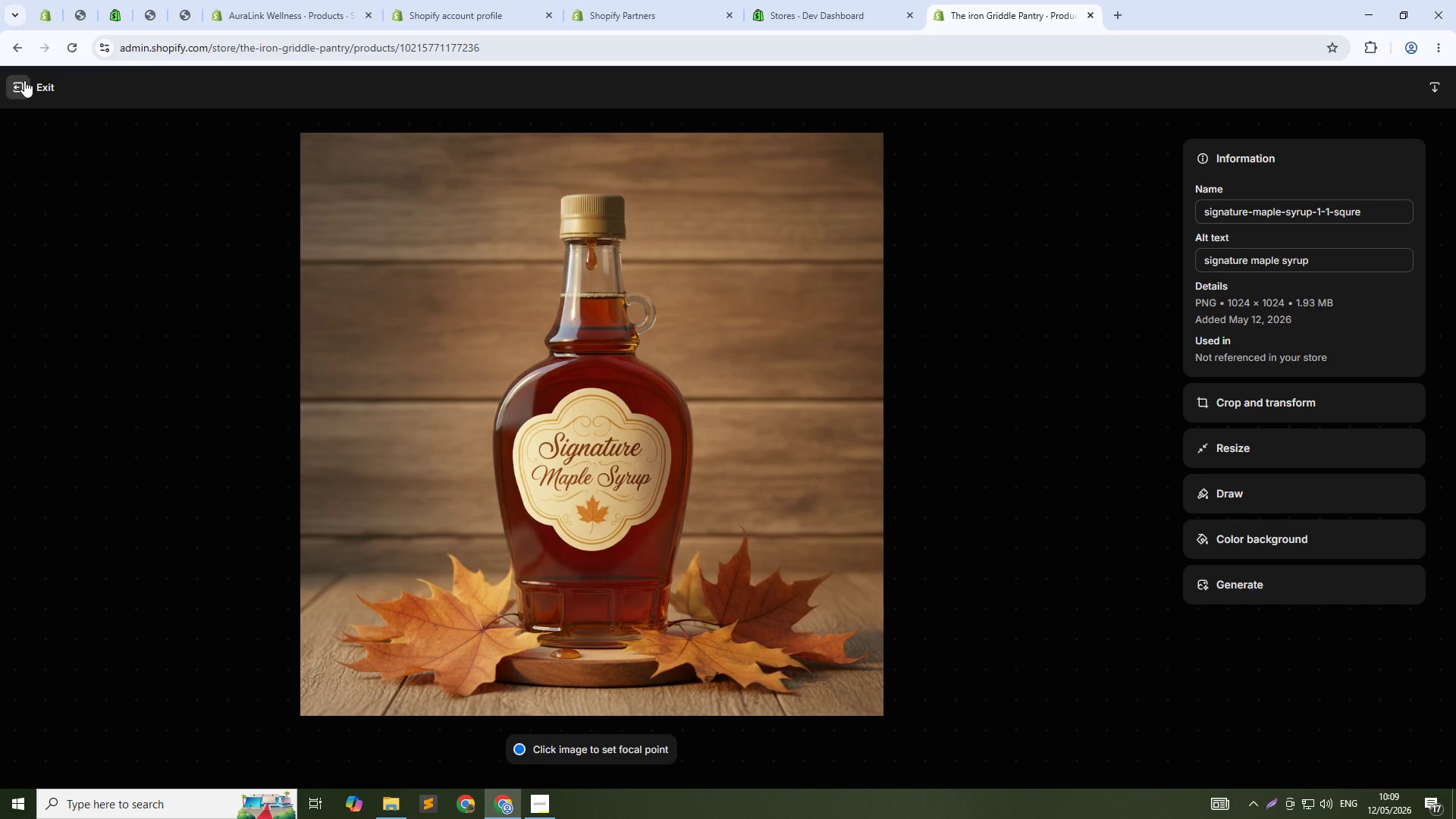 
left_click([24, 80])
 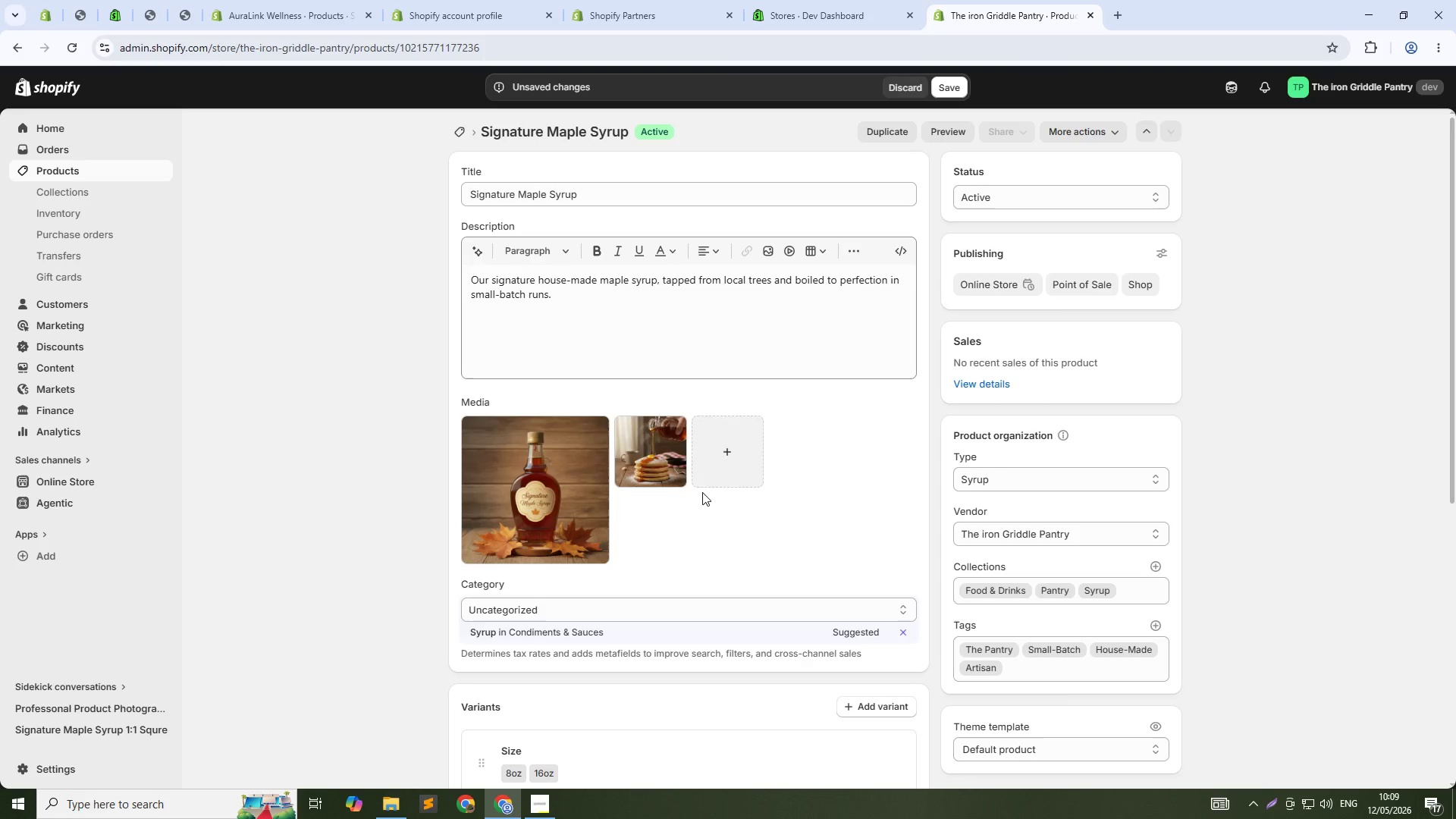 
left_click([667, 465])
 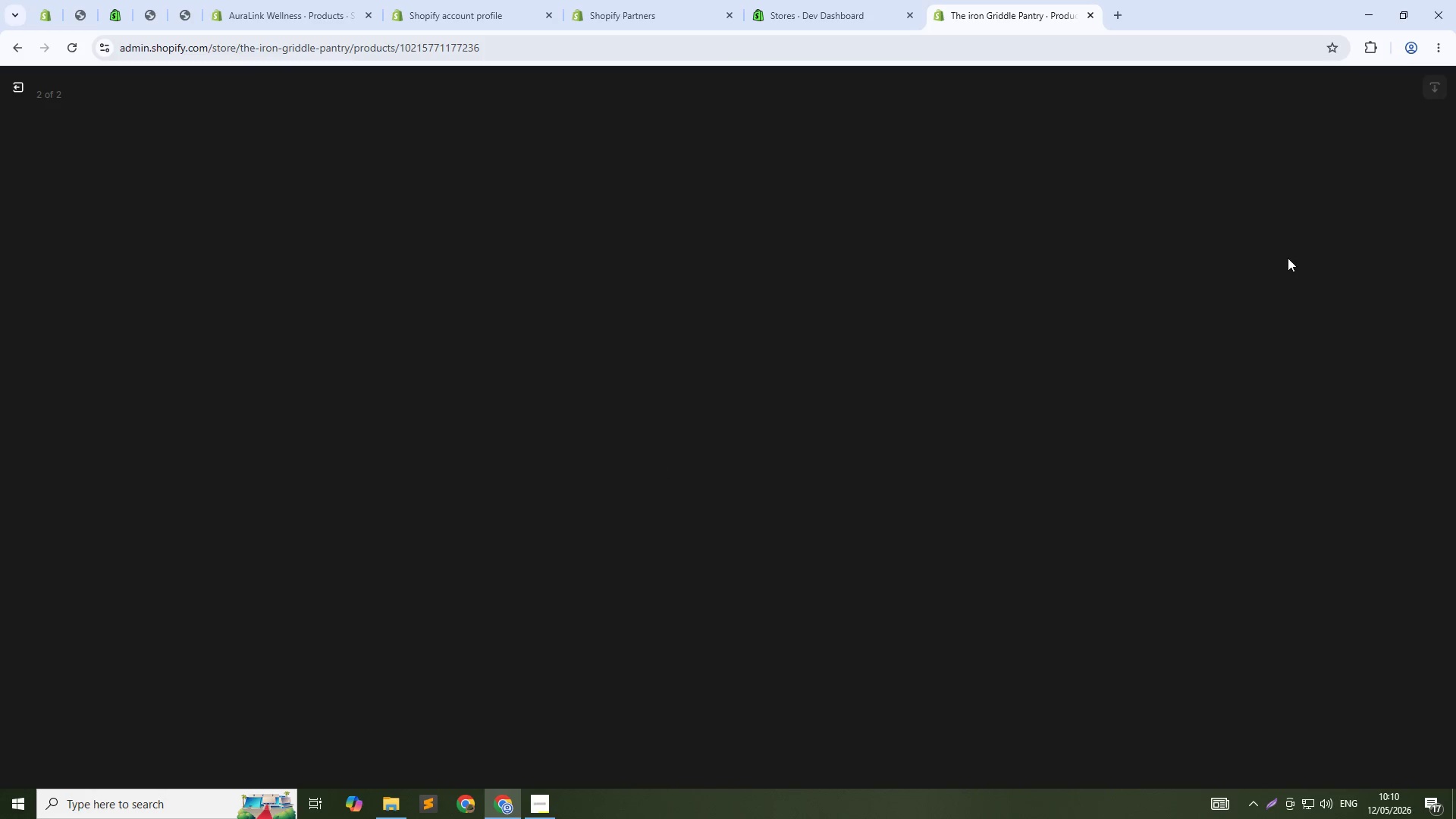 
left_click([1285, 257])
 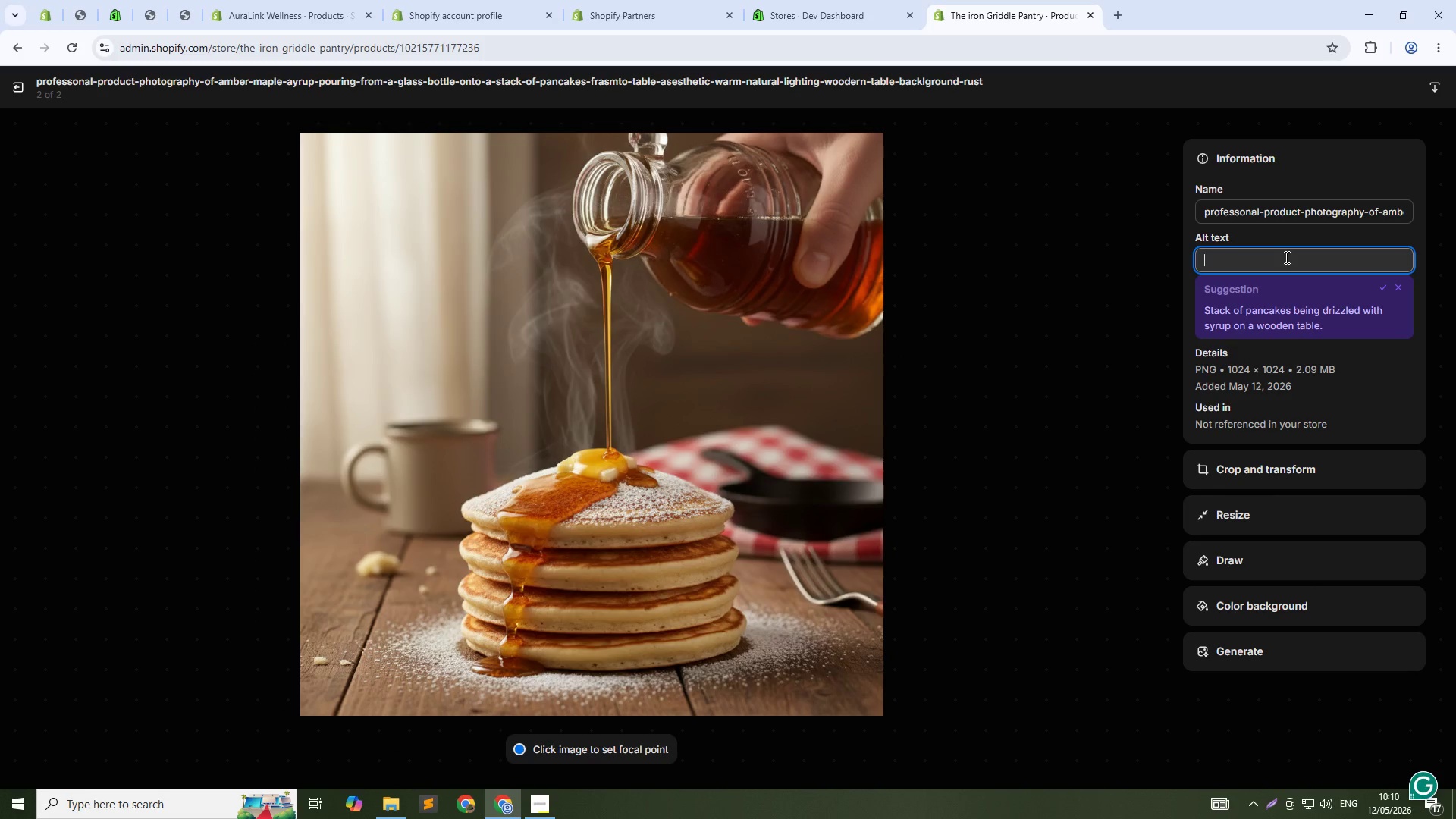 
hold_key(key=CapsLock, duration=0.33)
 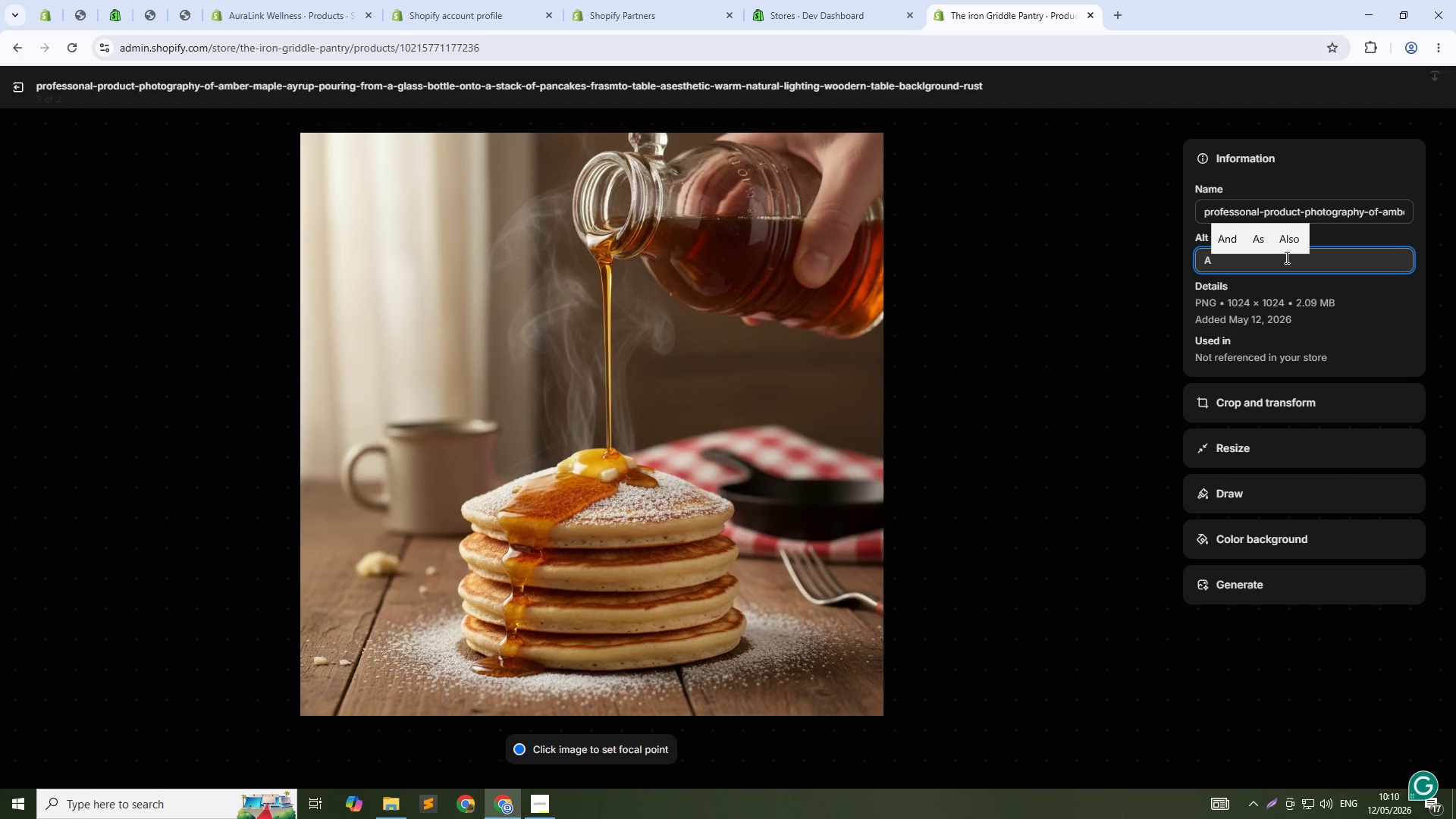 
type(Artisan small-batch amber maple syrup pouring over panckes with butter. Su)
key(Backspace)
type(igunature maple syrup from the iron Griddle & Pantry farm-to-table diner)
 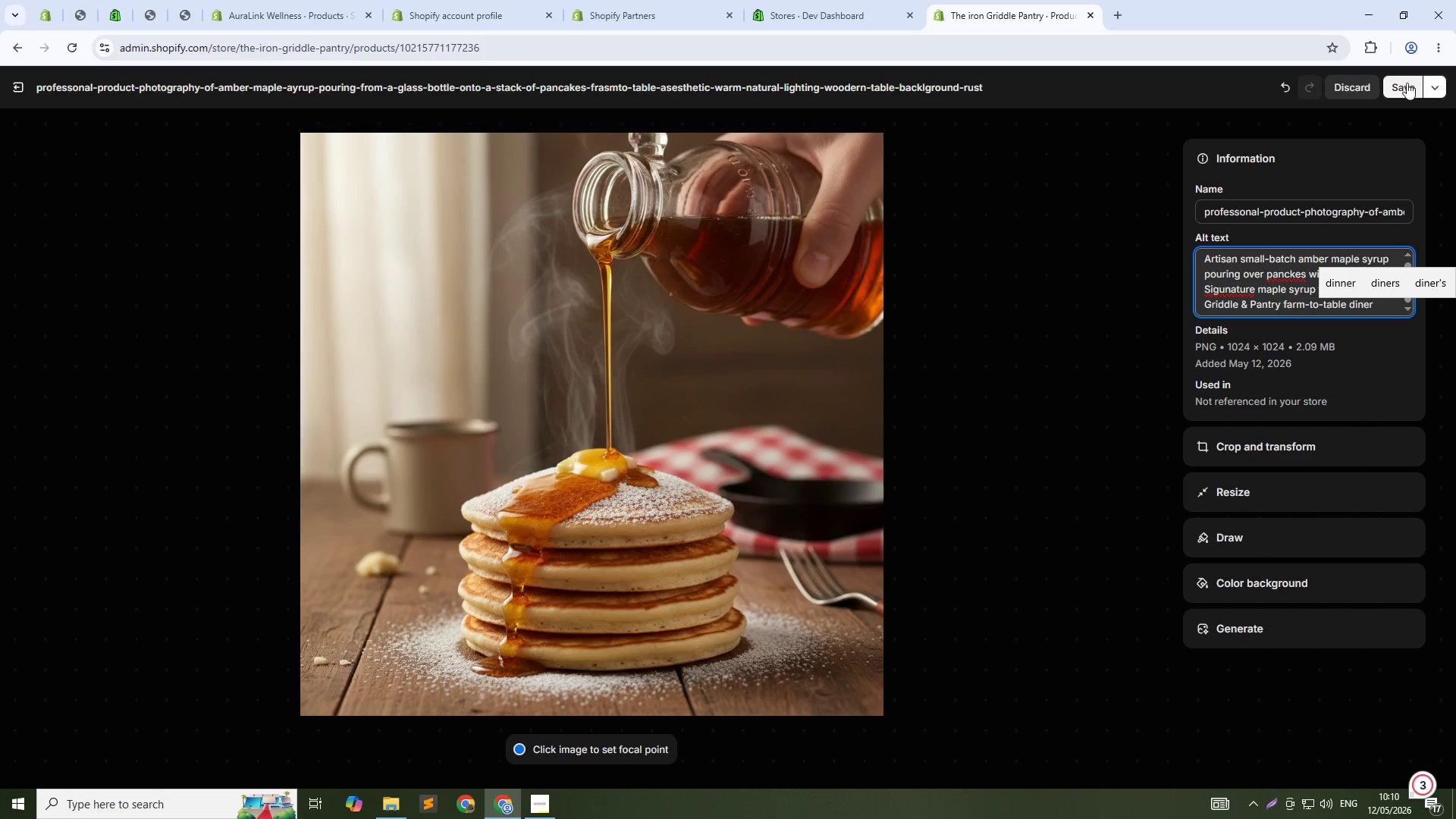 
left_click([1407, 83])
 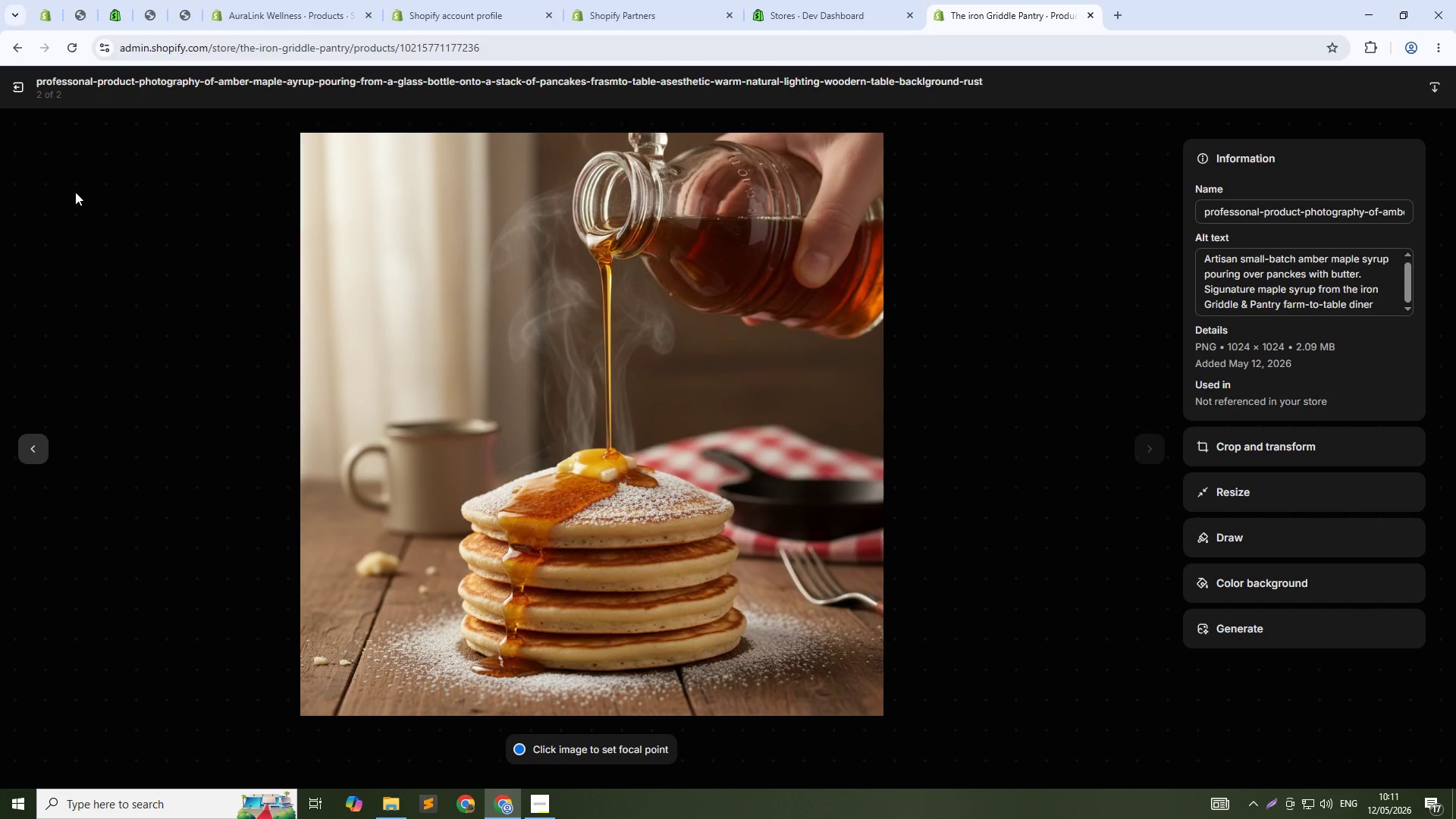 
left_click([12, 84])
 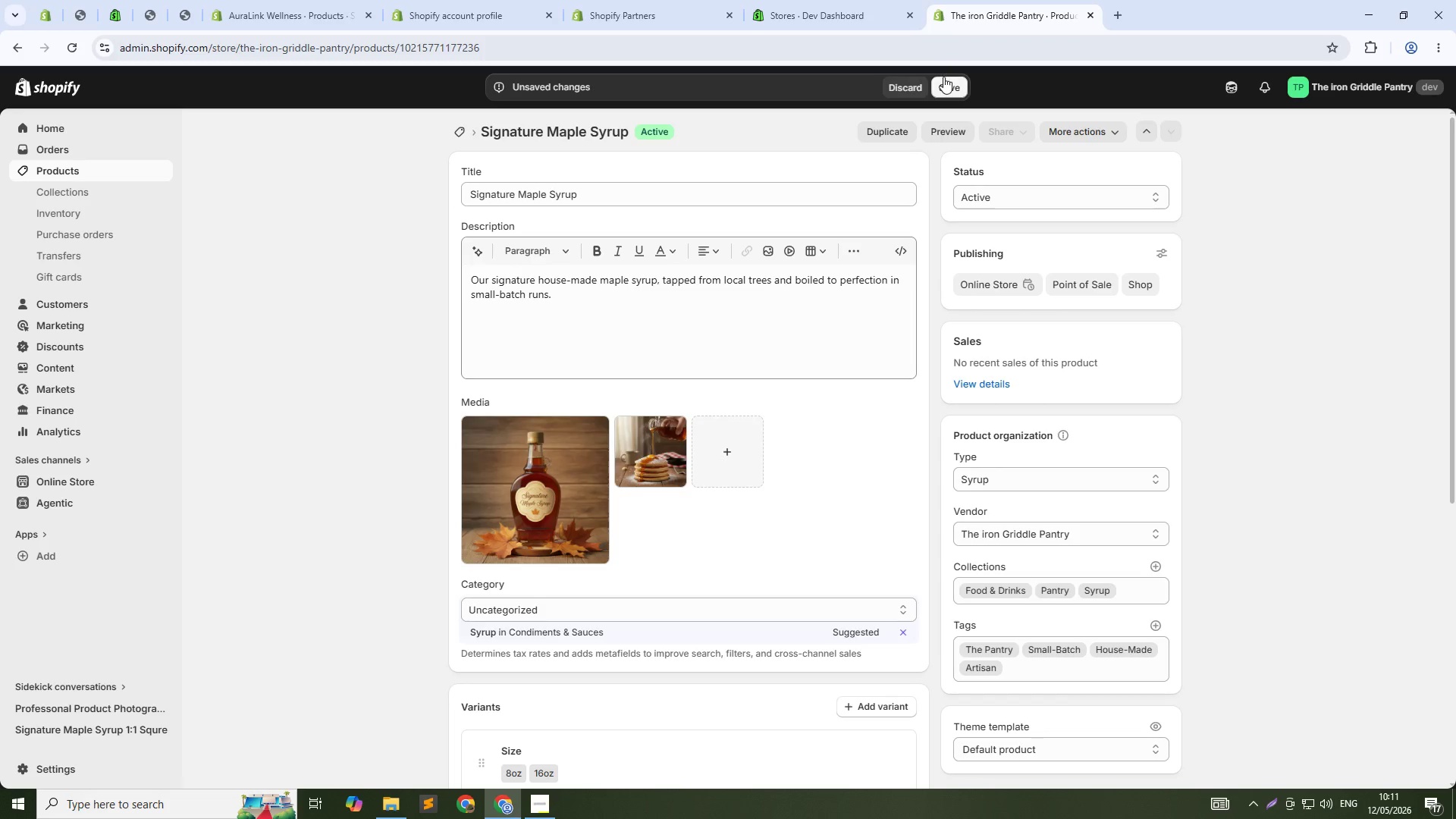 
left_click([943, 80])
 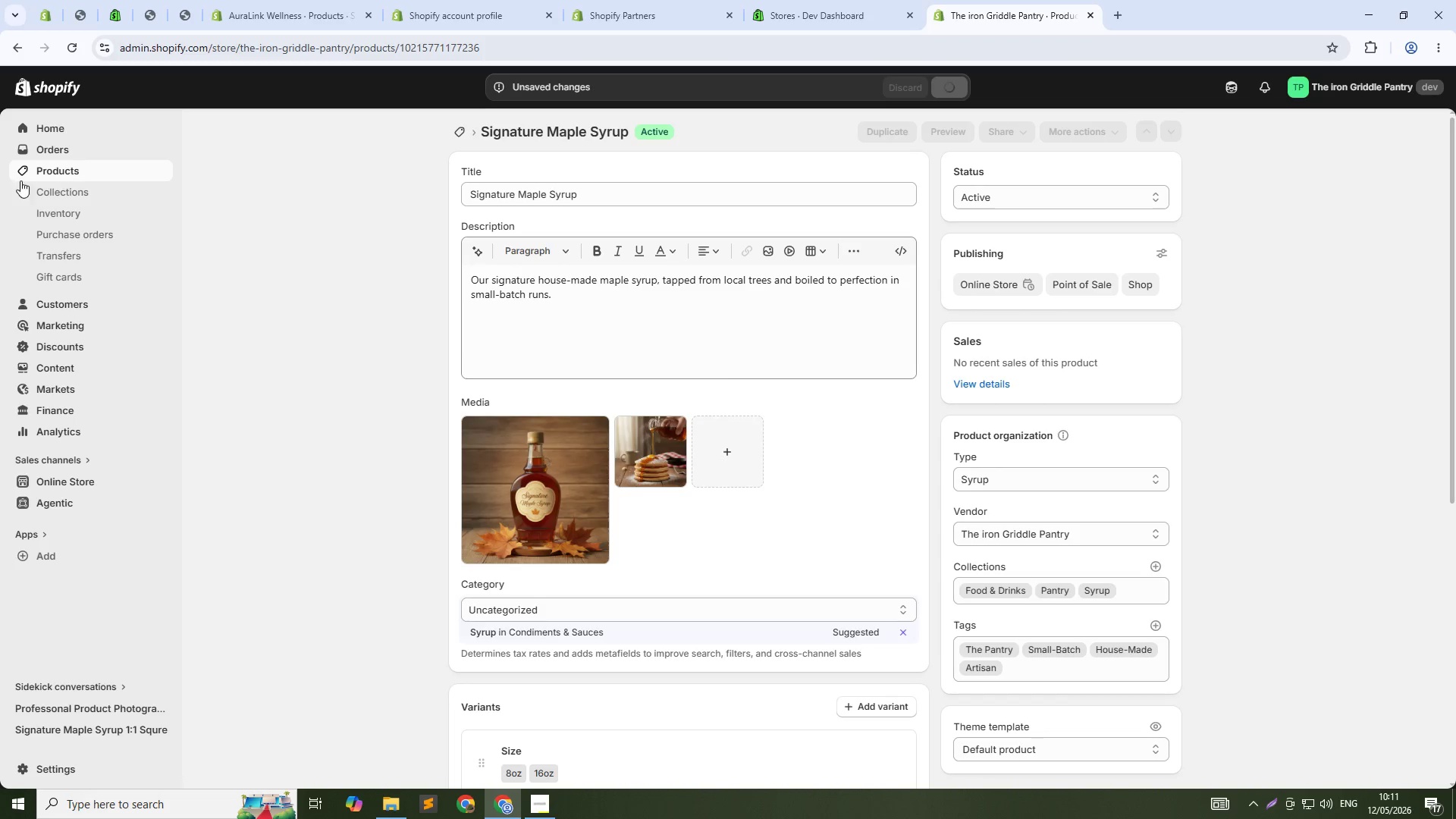 
left_click([55, 169])
 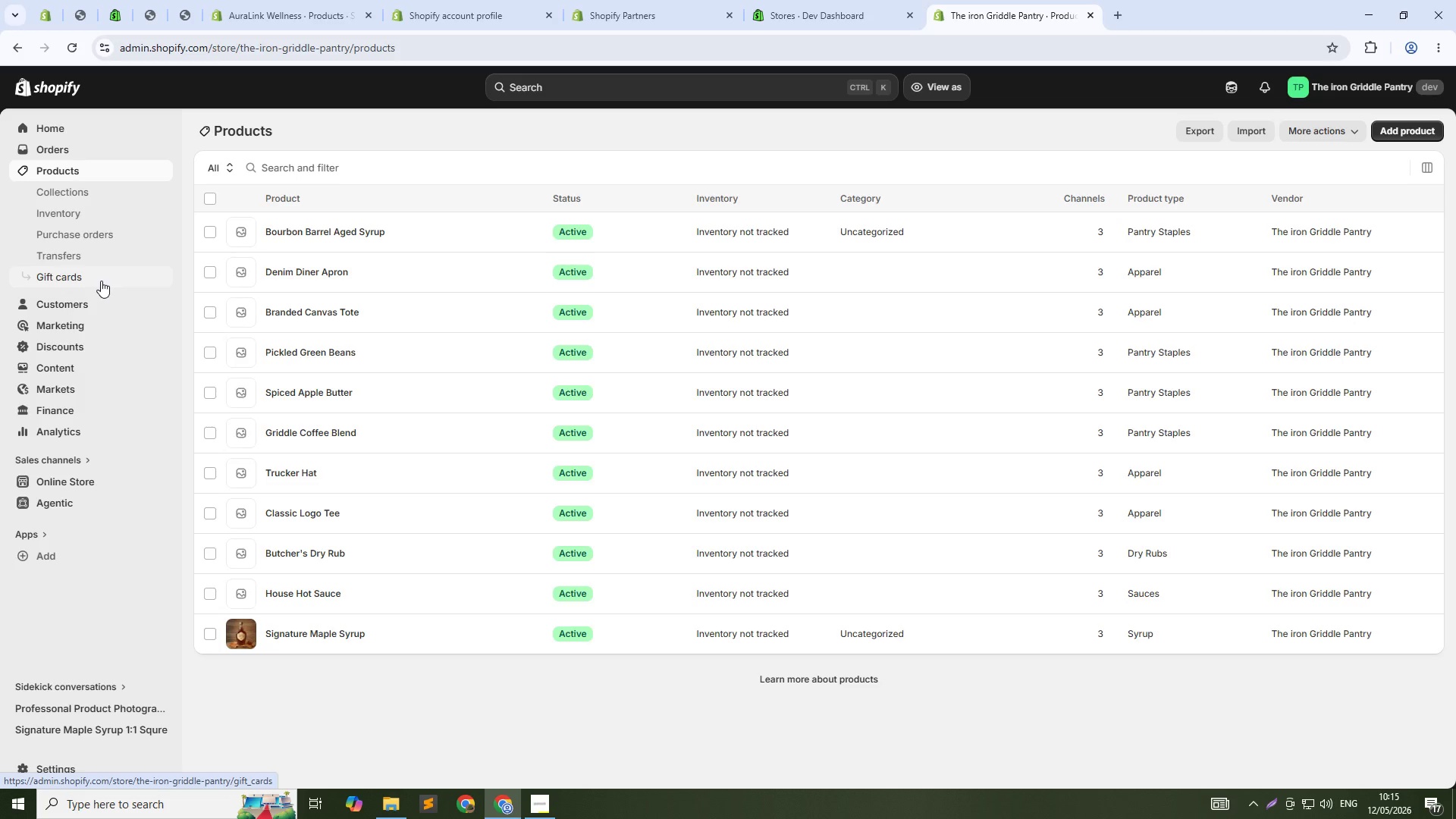 
wait(289.0)
 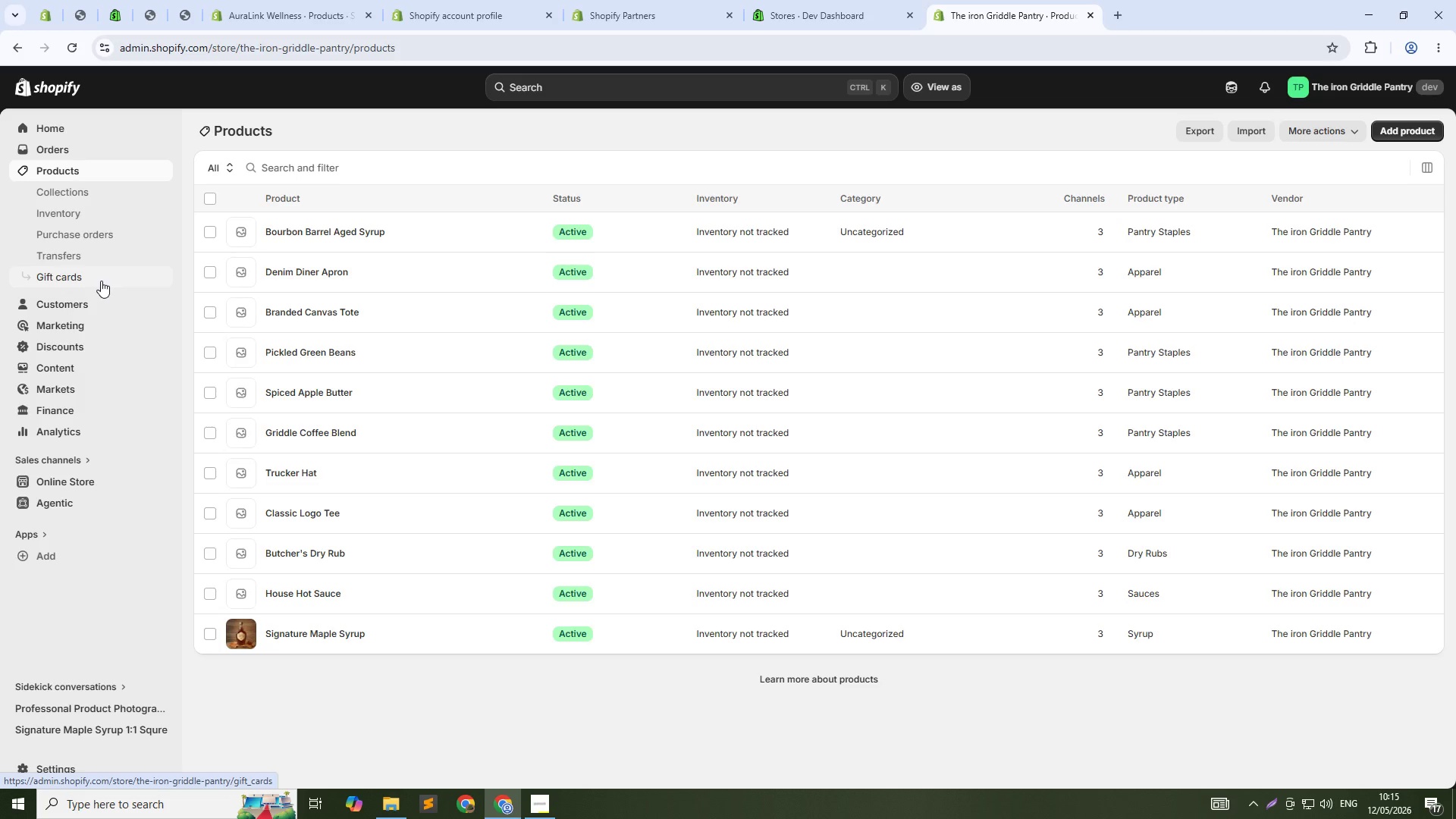 
left_click([291, 629])
 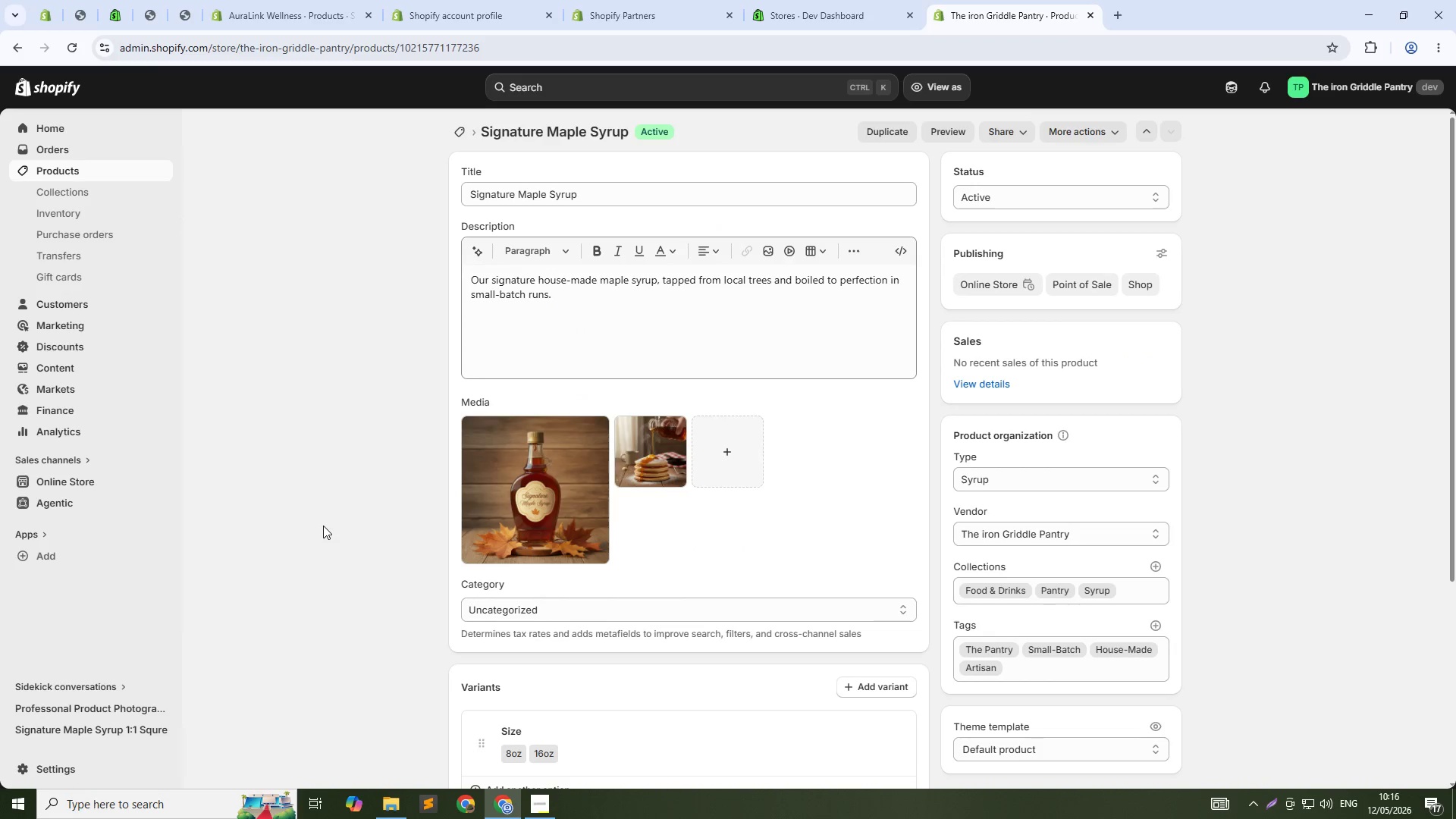 
left_click([585, 193])
 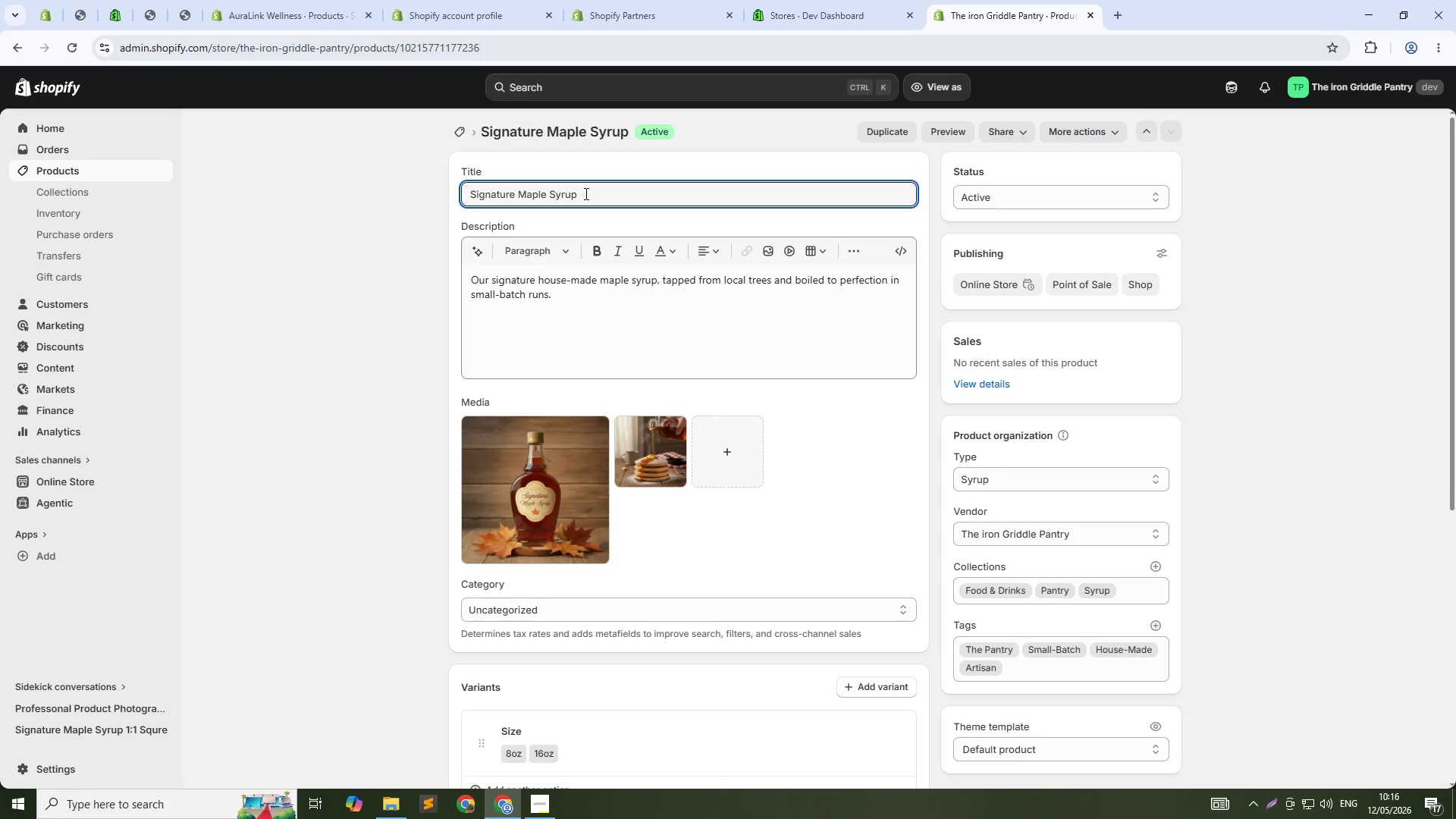 
type( - 8oZ)
key(Backspace)
type(z)
 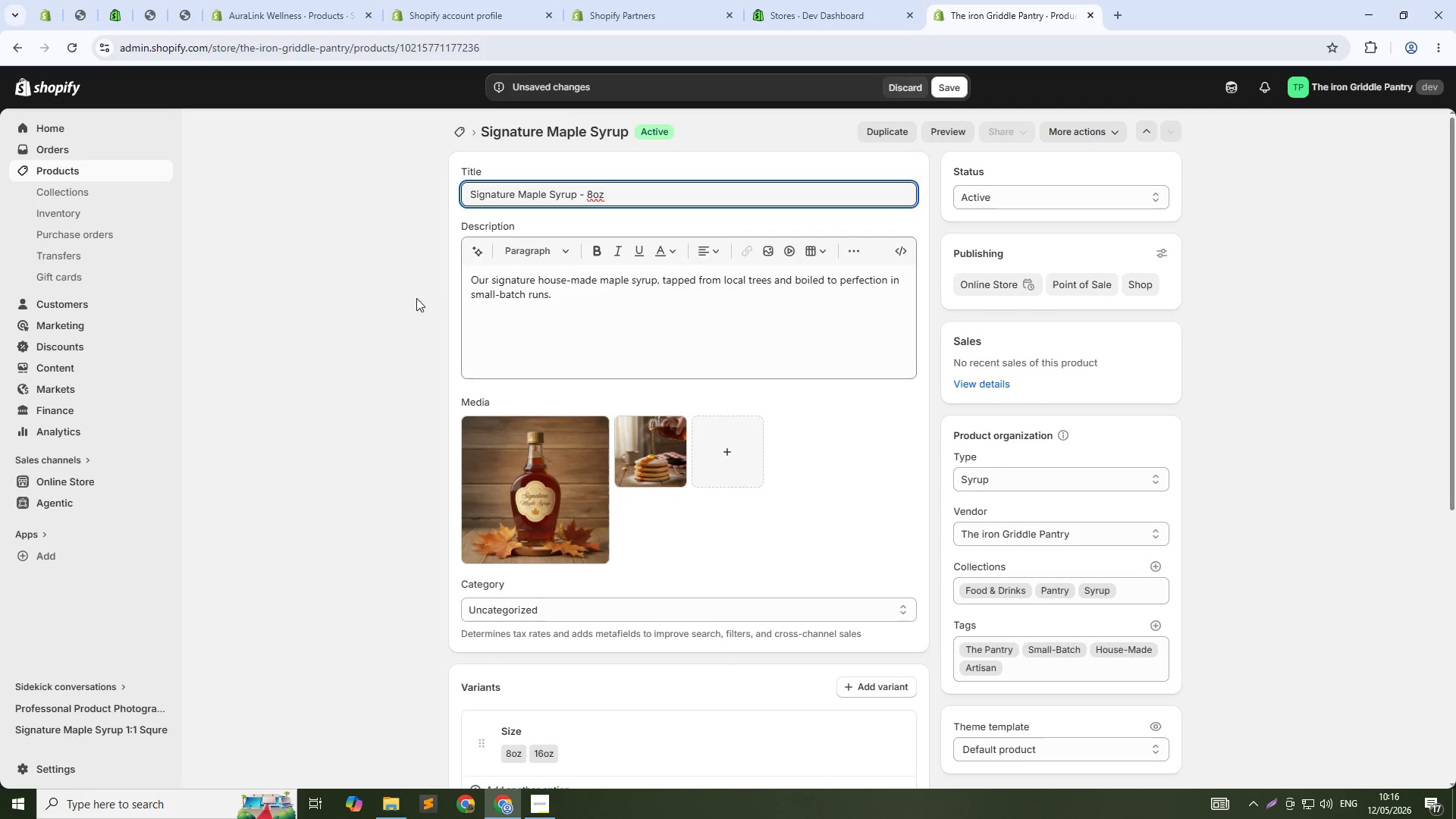 
wait(5.3)
 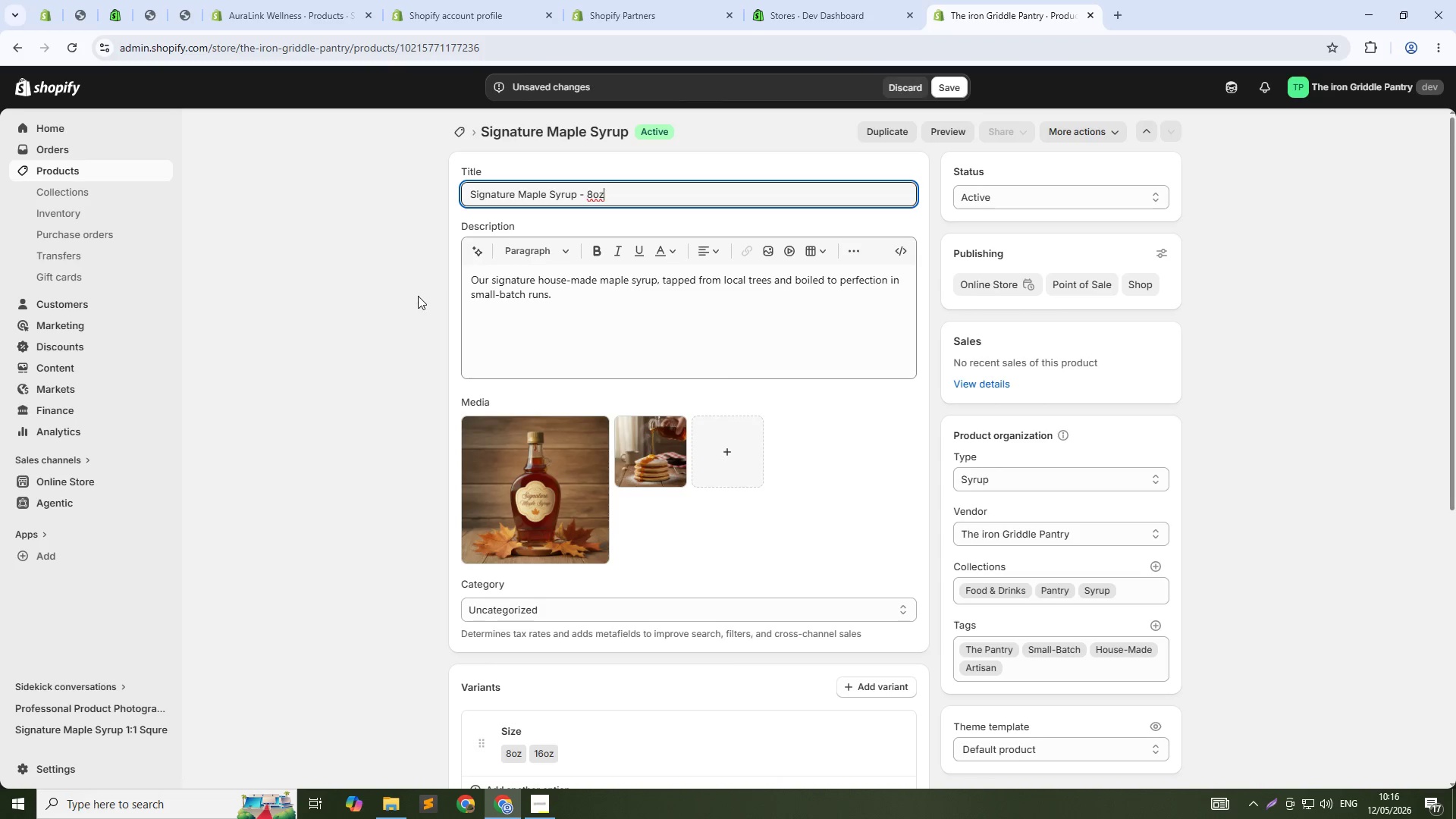 
scroll: coordinate [708, 466], scroll_direction: down, amount: 8.0
 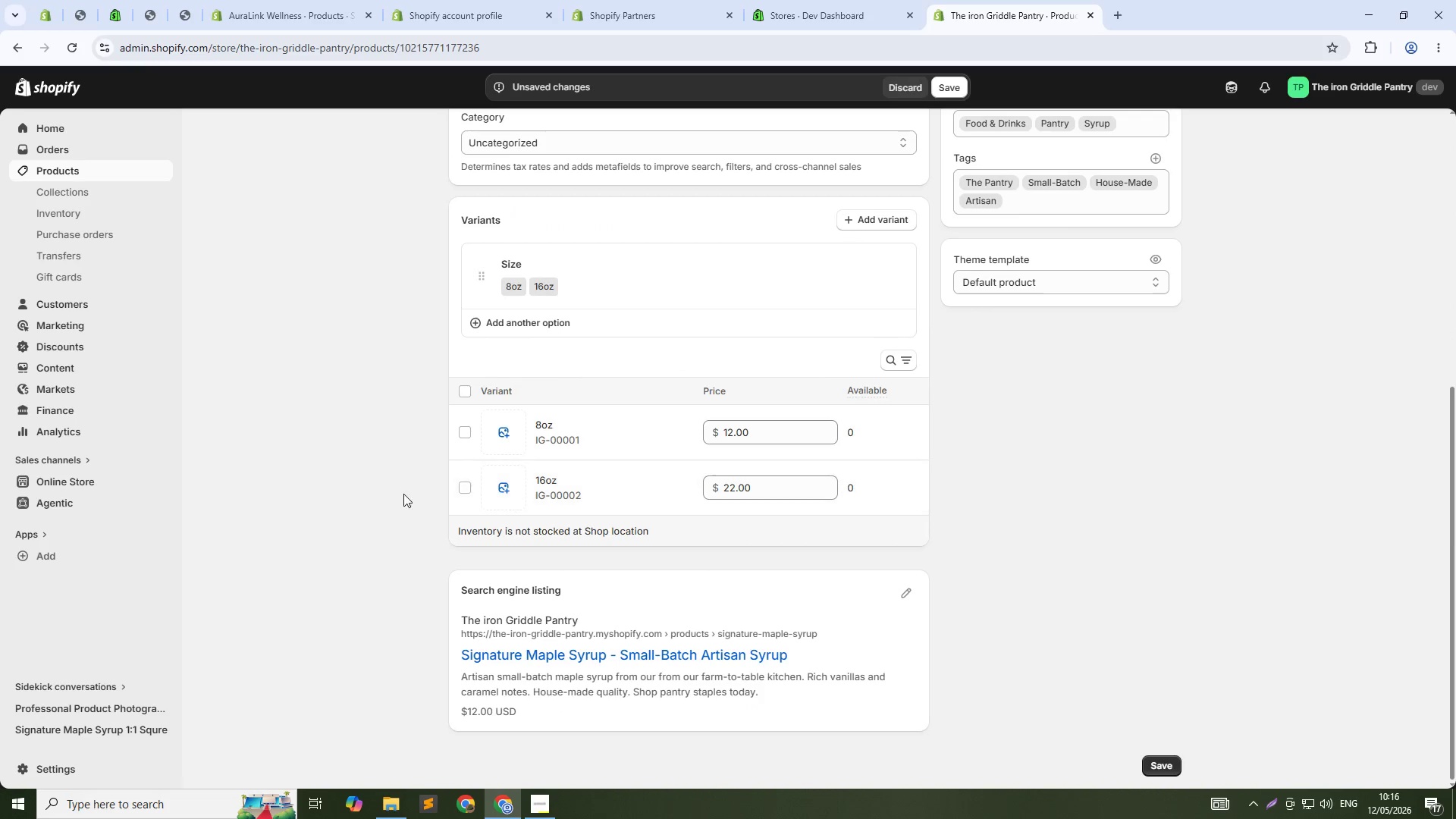 
left_click([462, 488])
 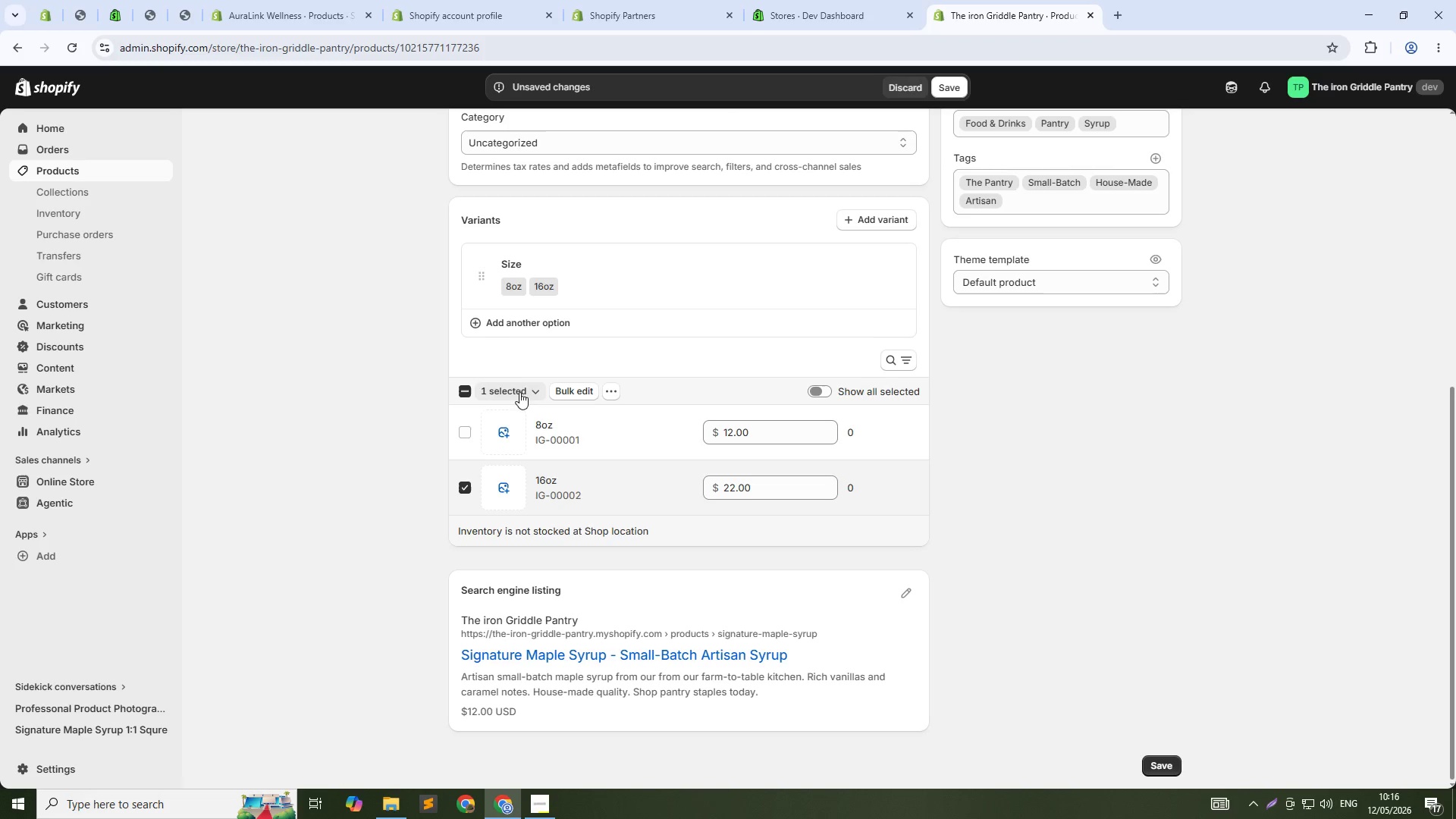 
left_click([612, 393])
 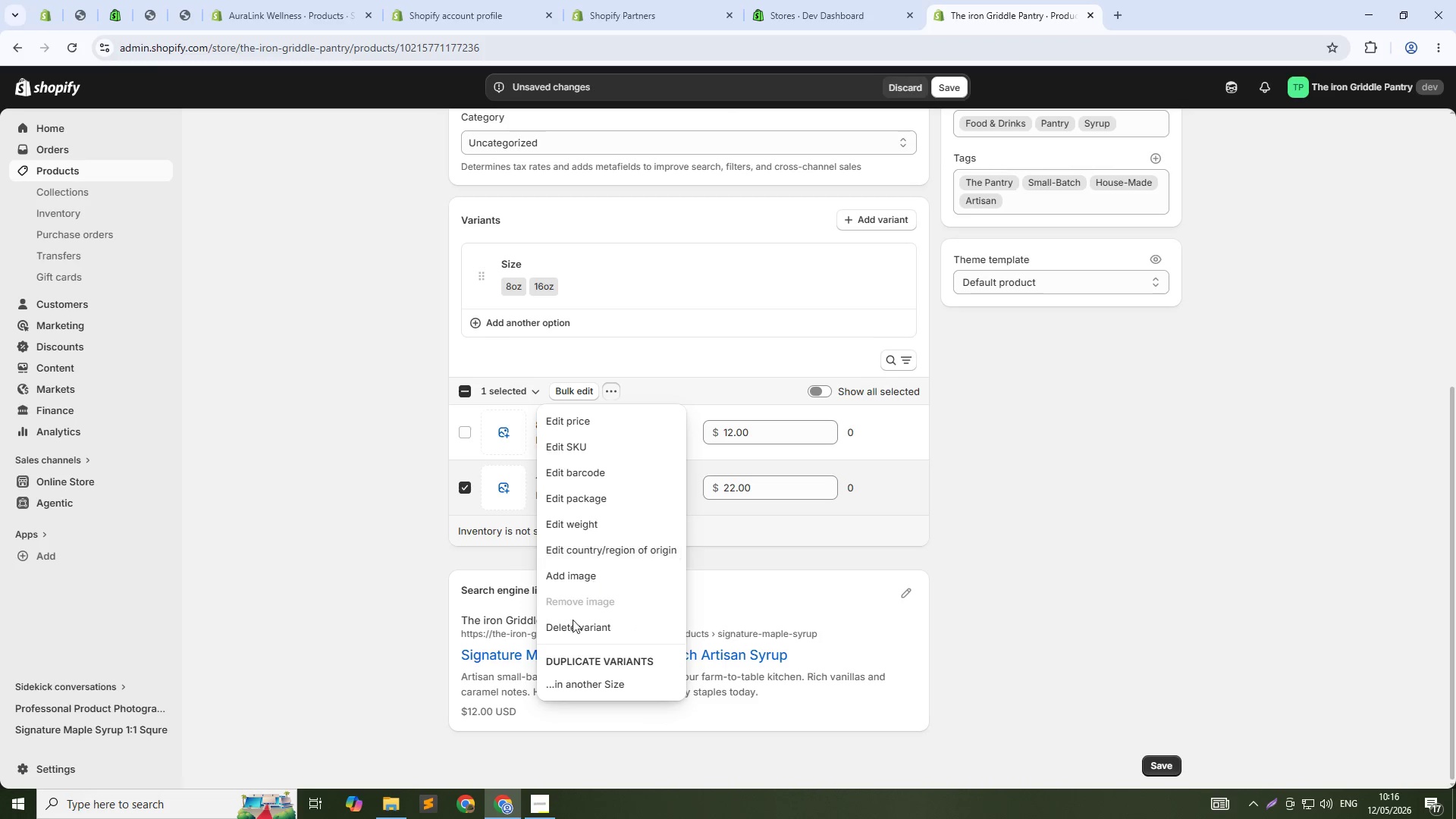 
left_click([572, 632])
 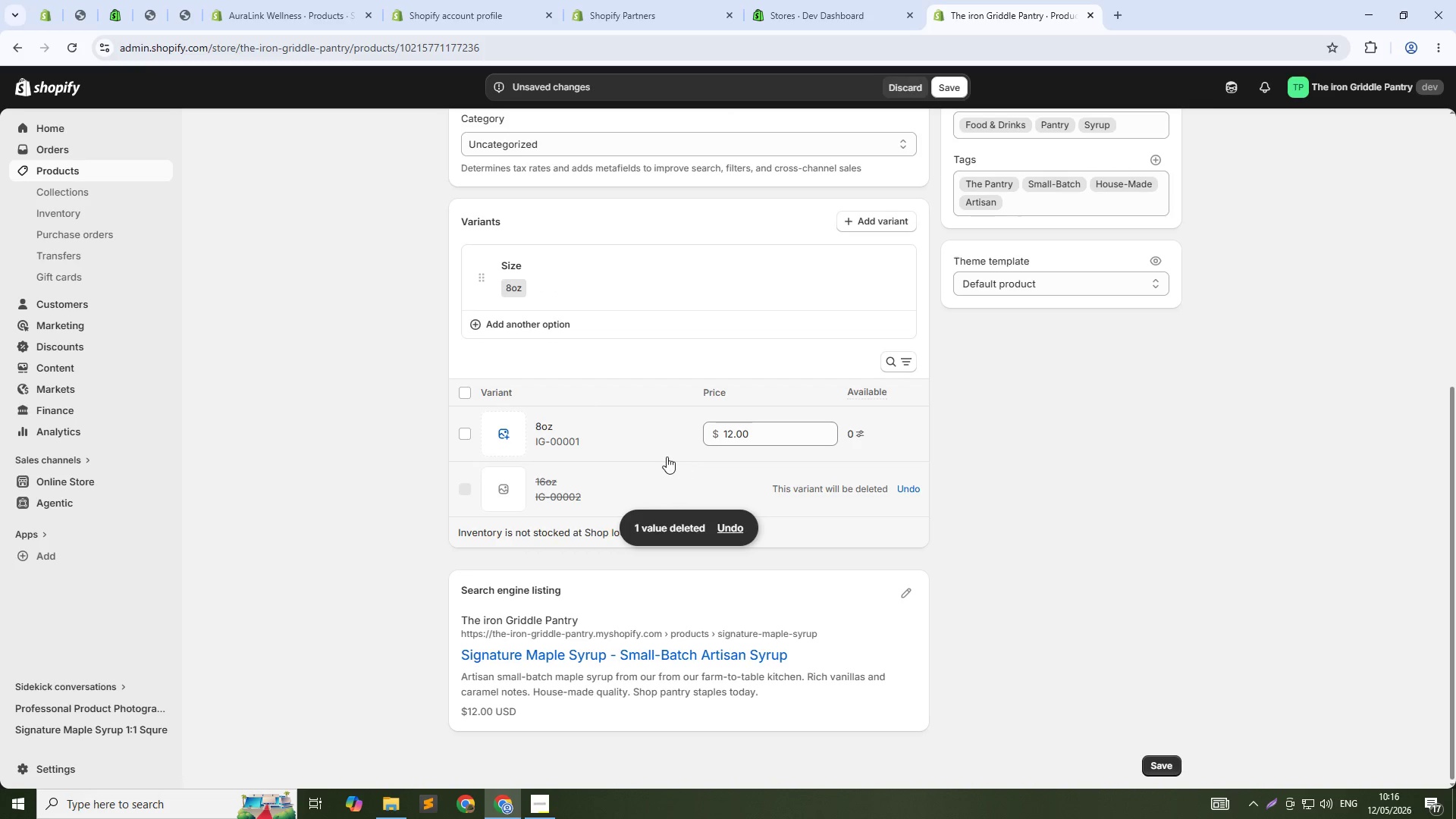 
scroll: coordinate [667, 457], scroll_direction: up, amount: 1.0
 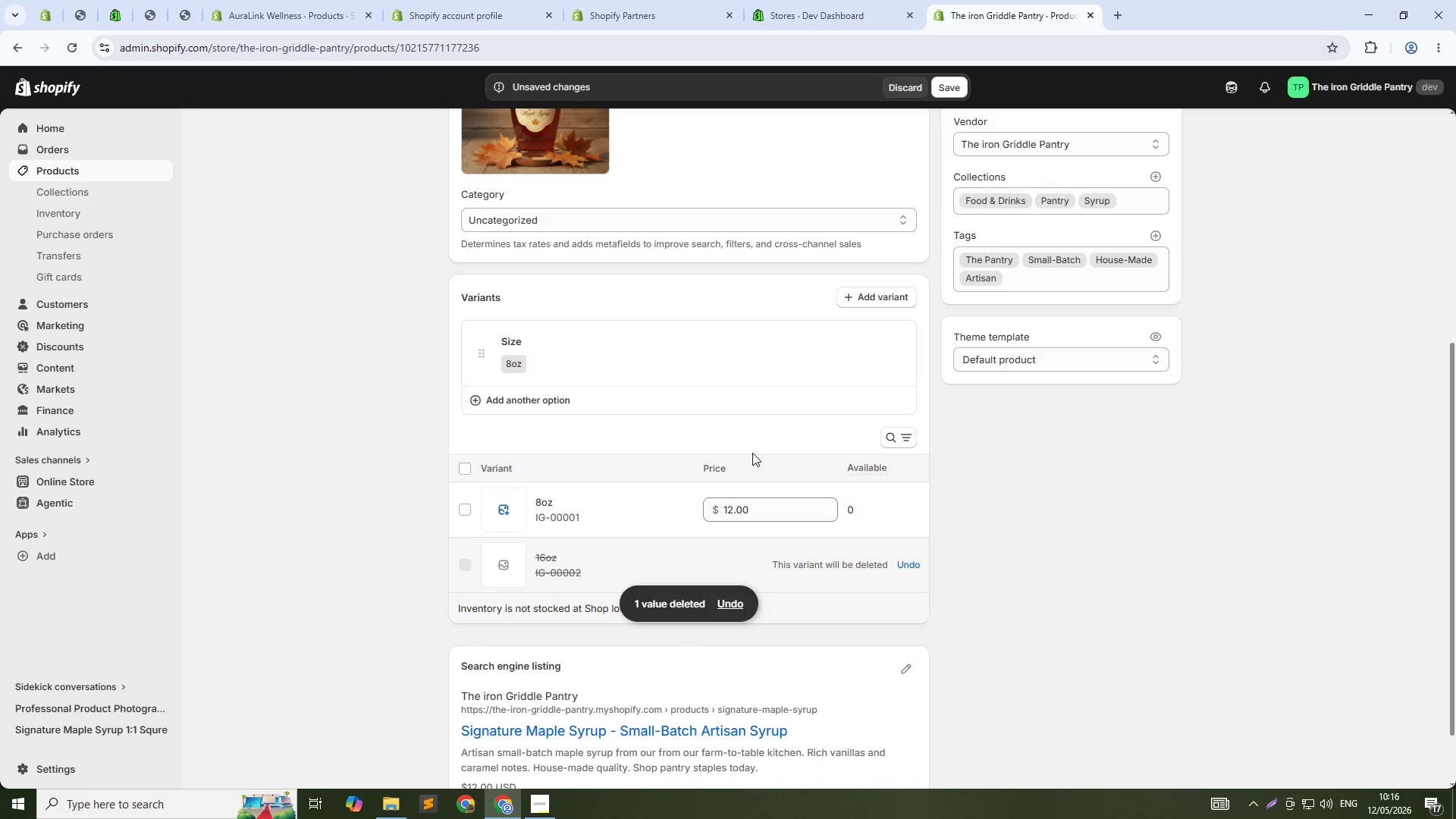 
wait(7.03)
 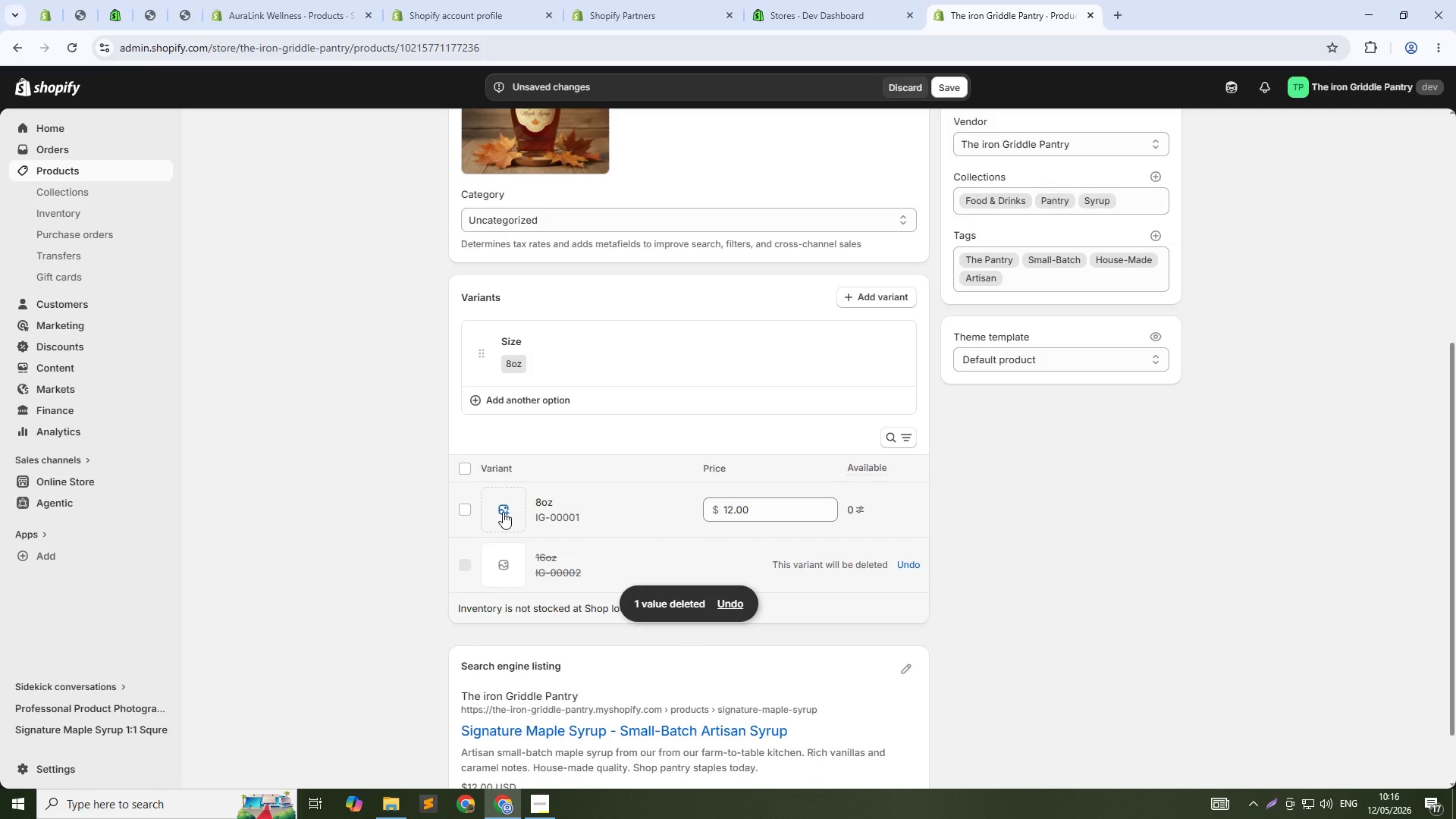 
scroll: coordinate [633, 429], scroll_direction: down, amount: 12.0
 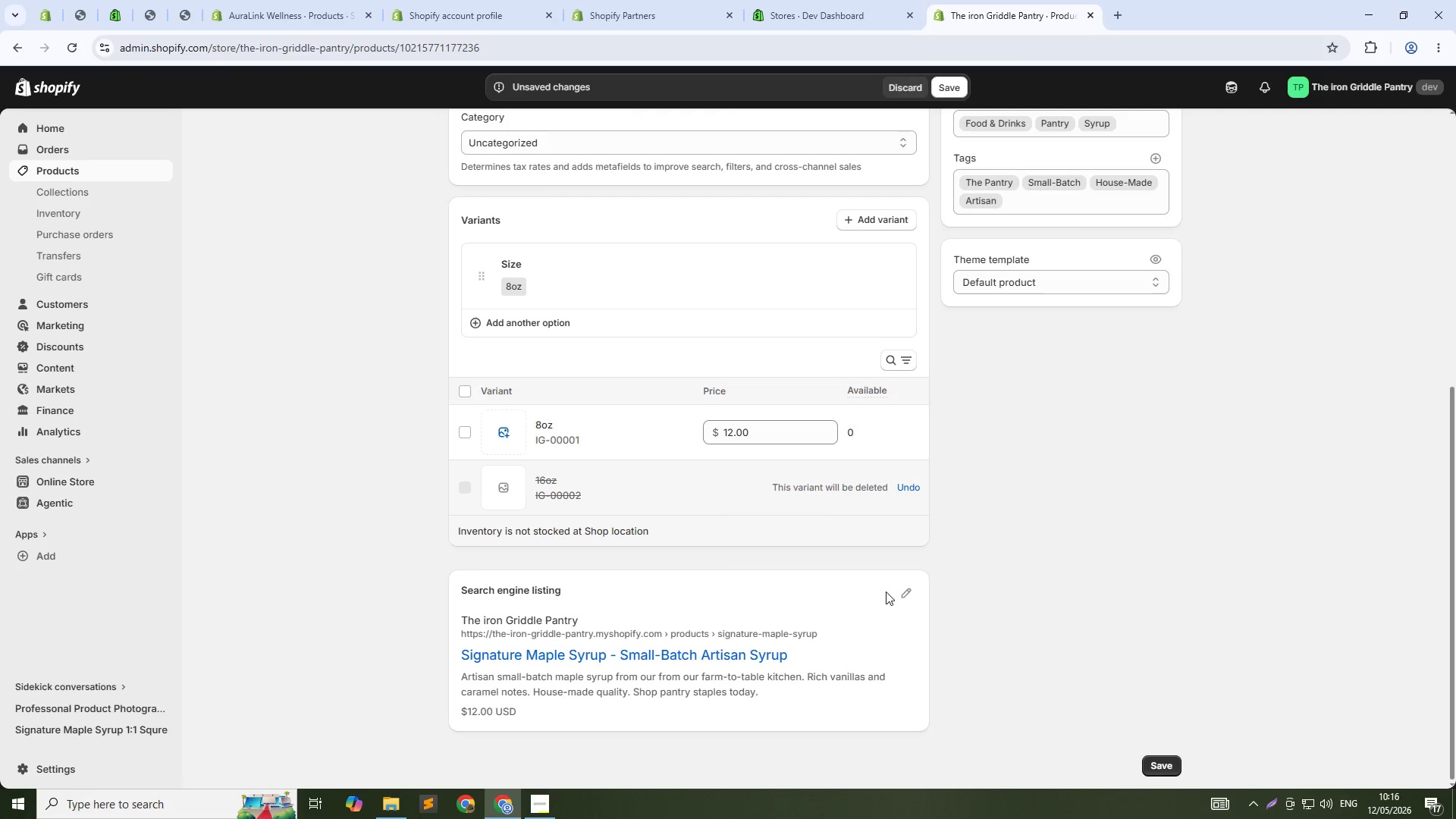 
left_click([920, 595])
 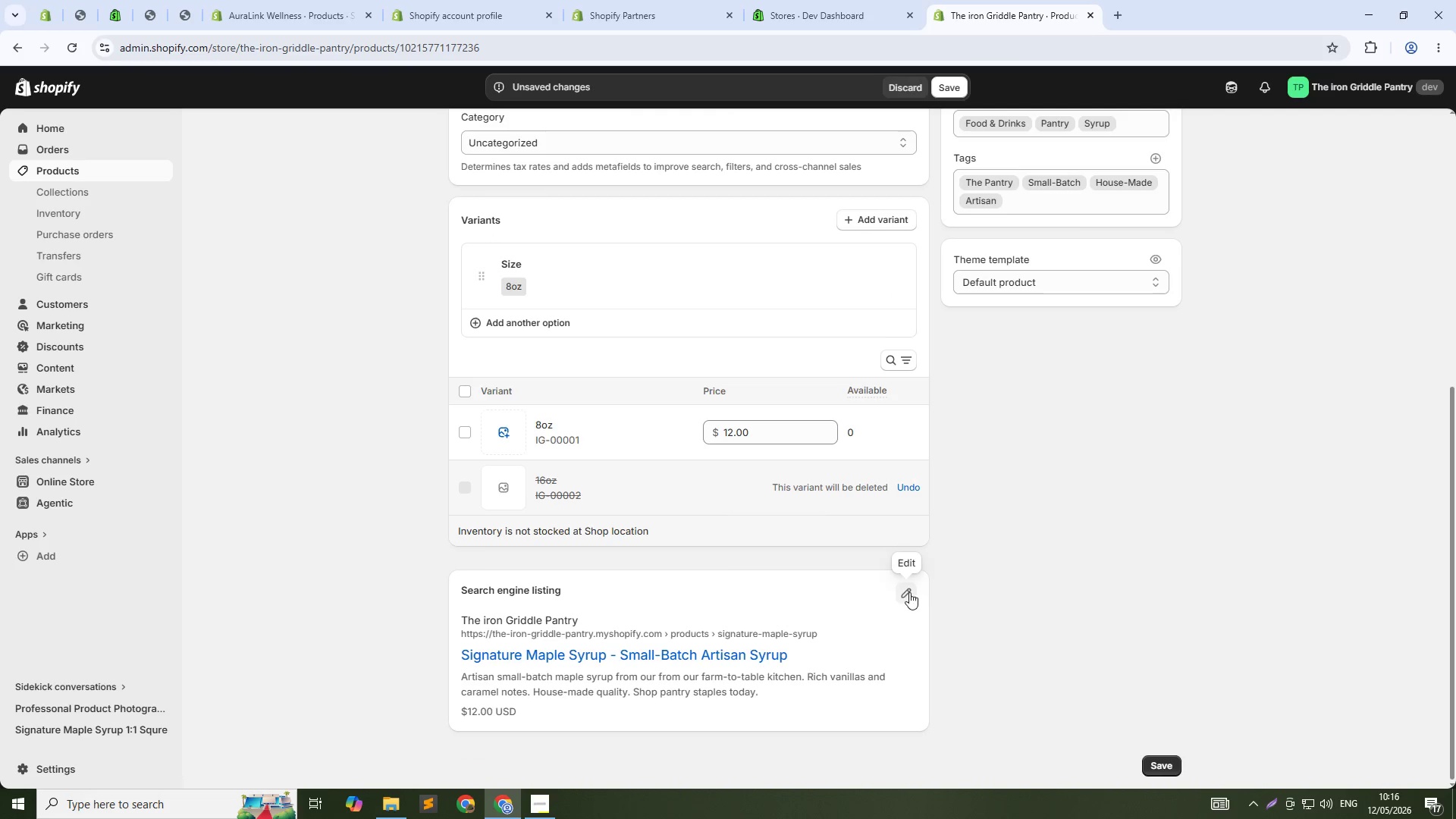 
left_click([908, 591])
 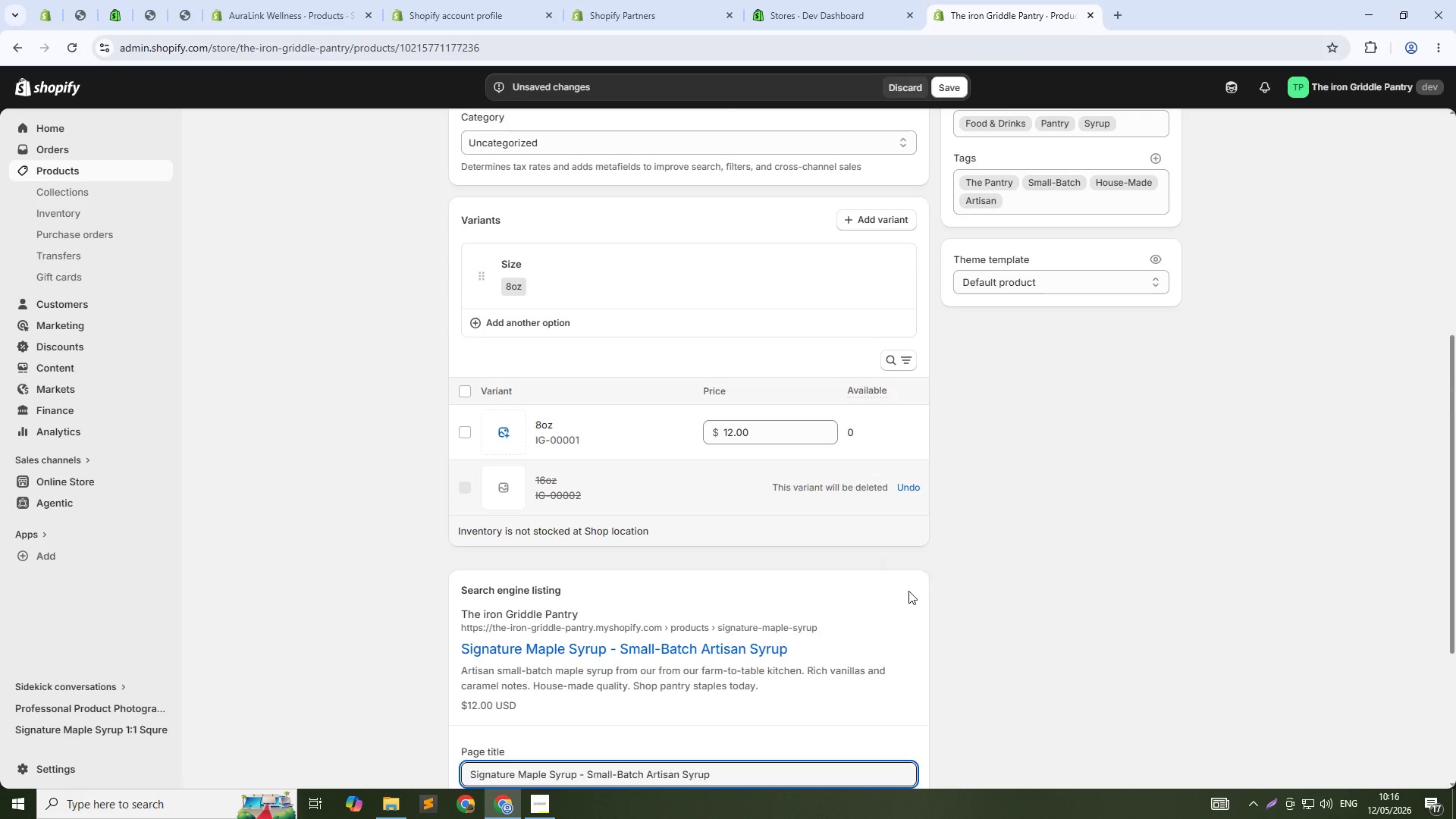 
scroll: coordinate [908, 591], scroll_direction: down, amount: 6.0
 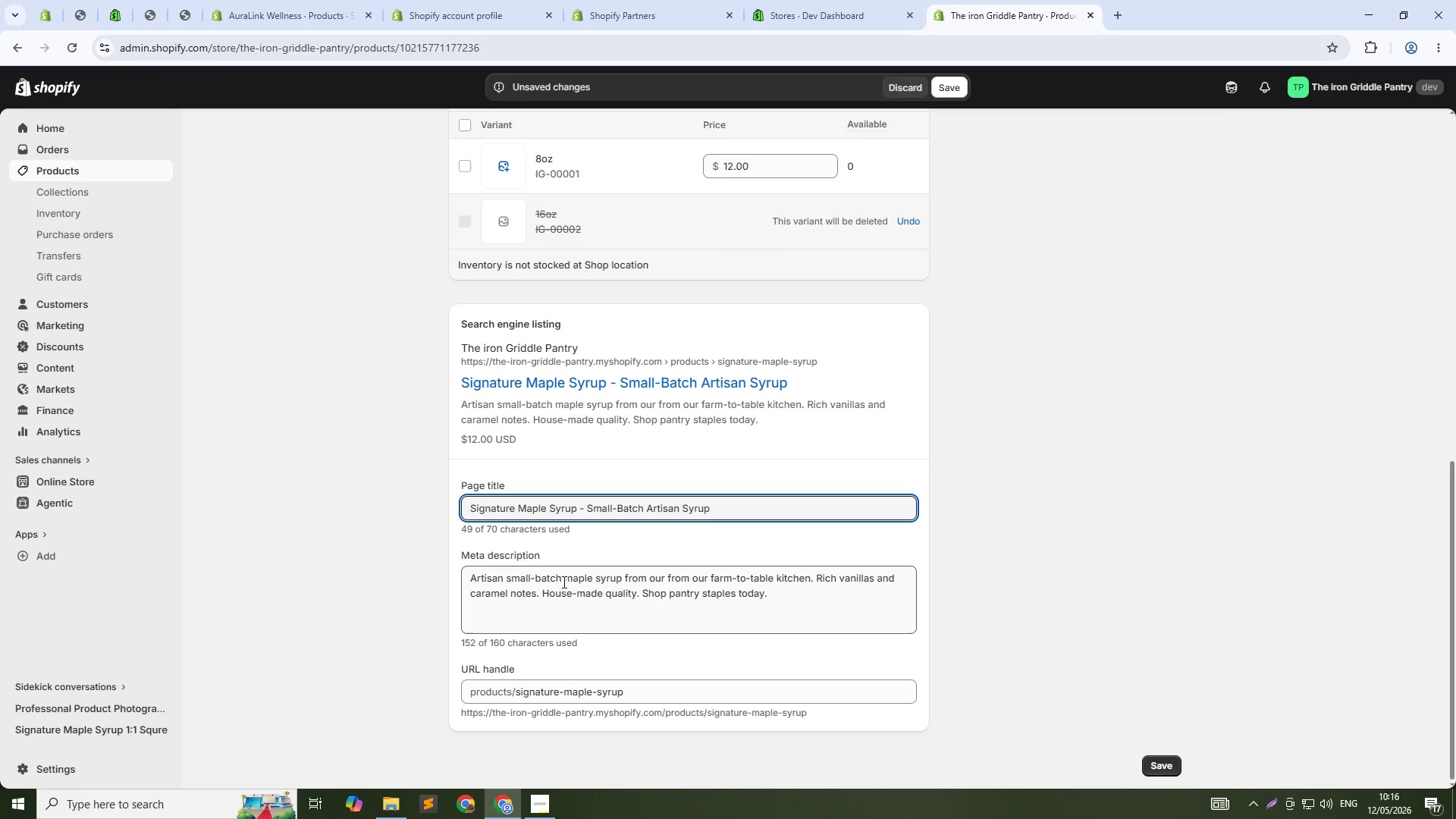 
left_click([563, 586])
 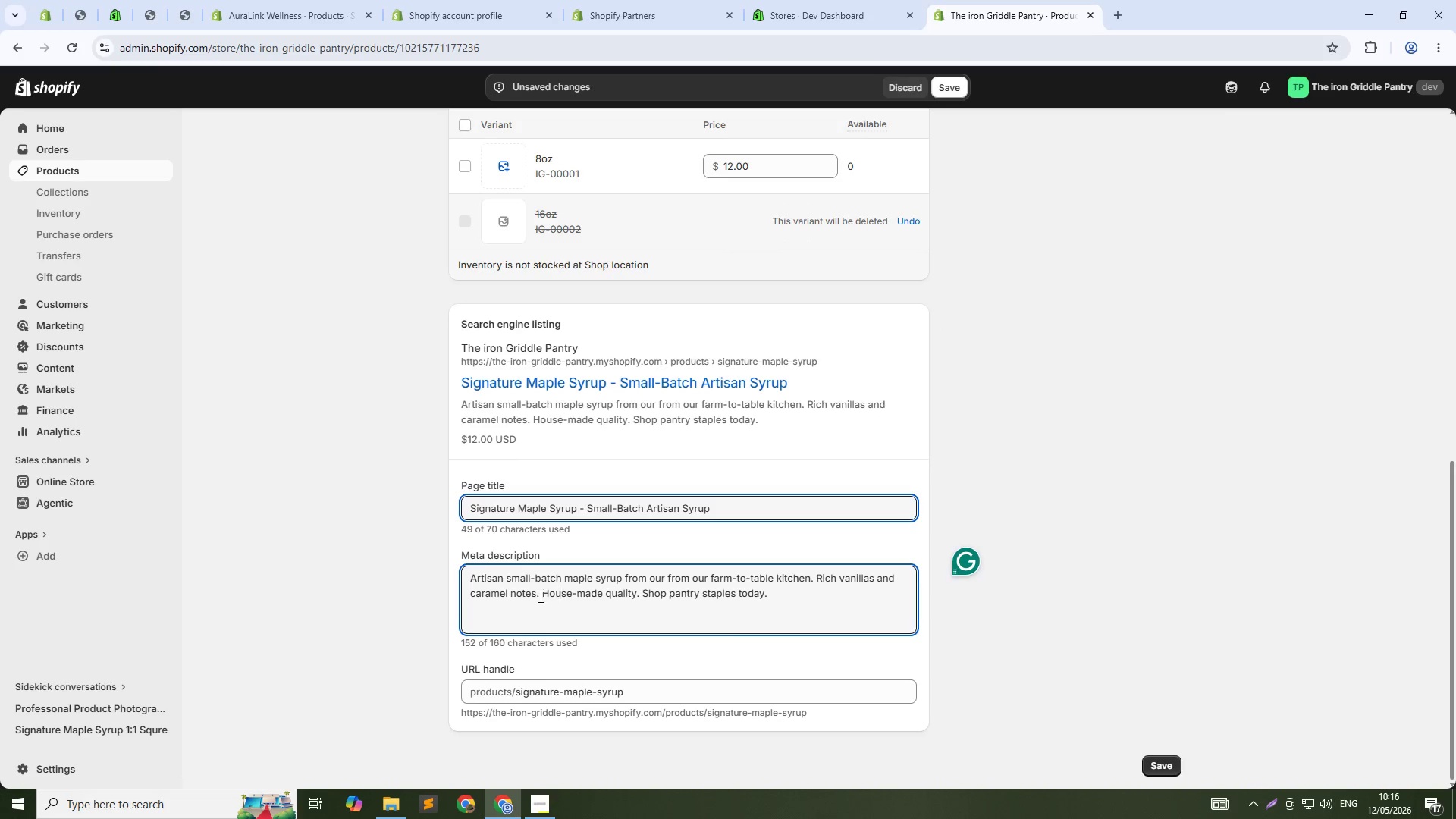 
scroll: coordinate [875, 419], scroll_direction: up, amount: 10.0
 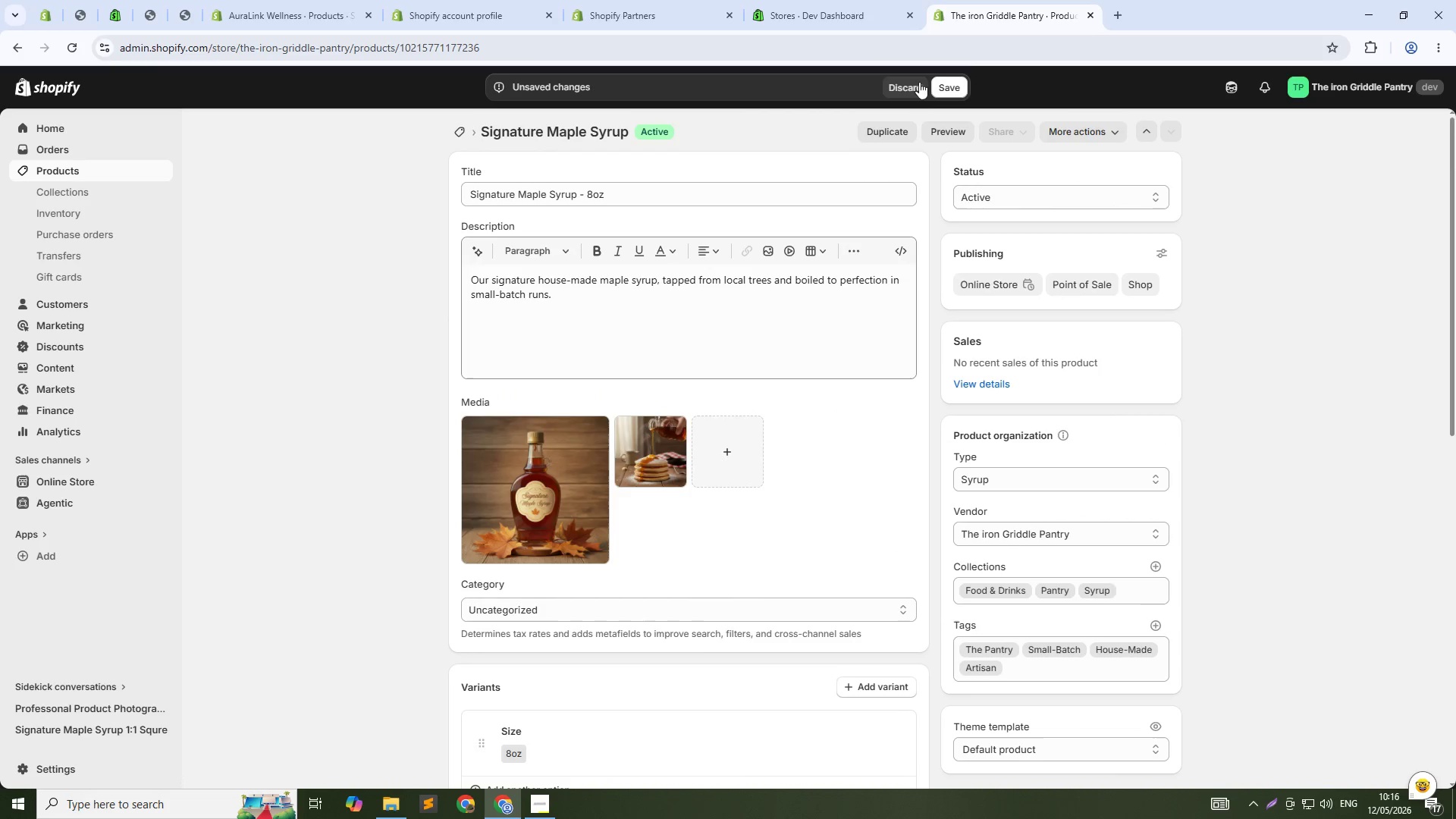 
left_click([962, 86])
 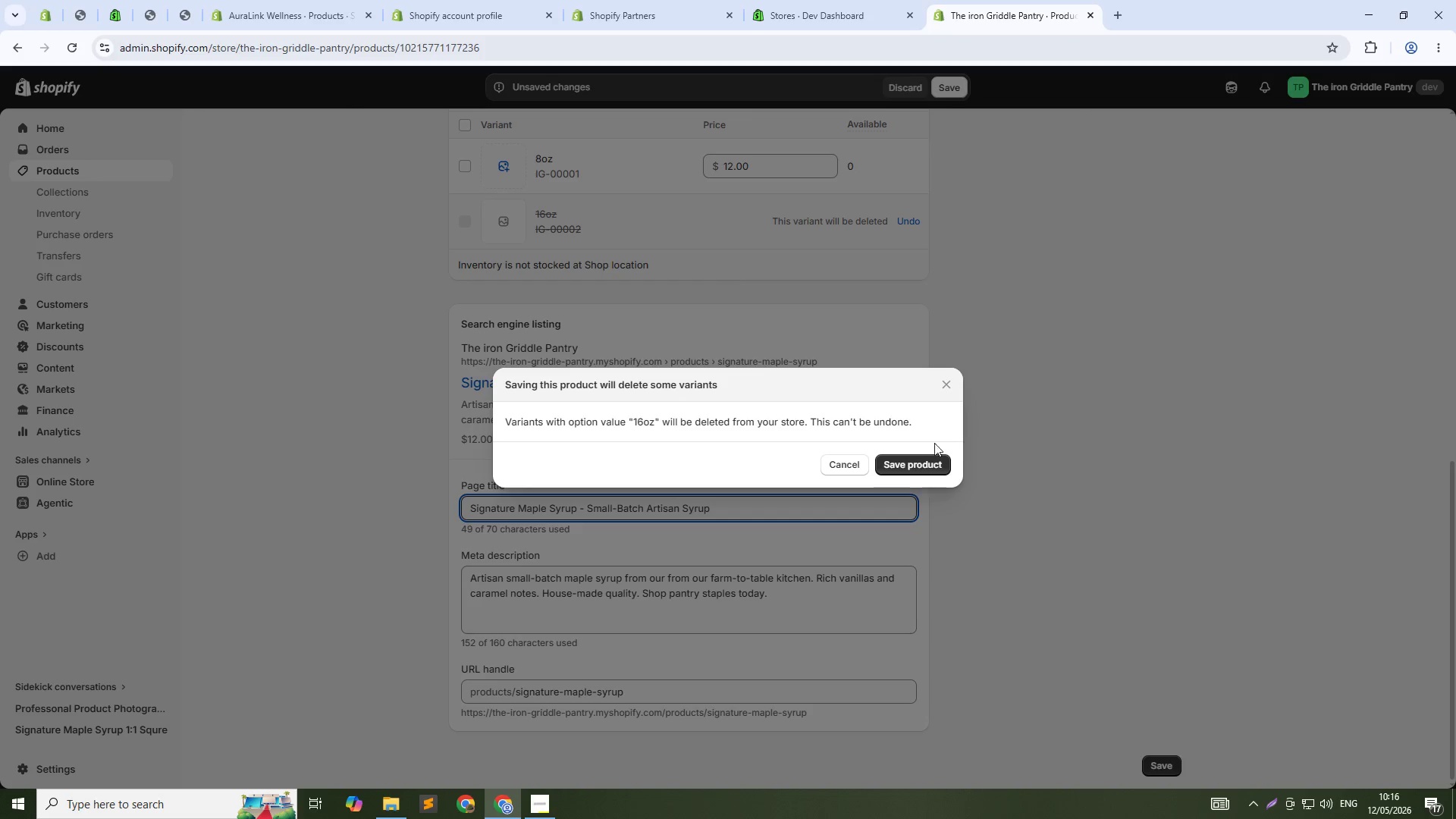 
left_click([921, 467])
 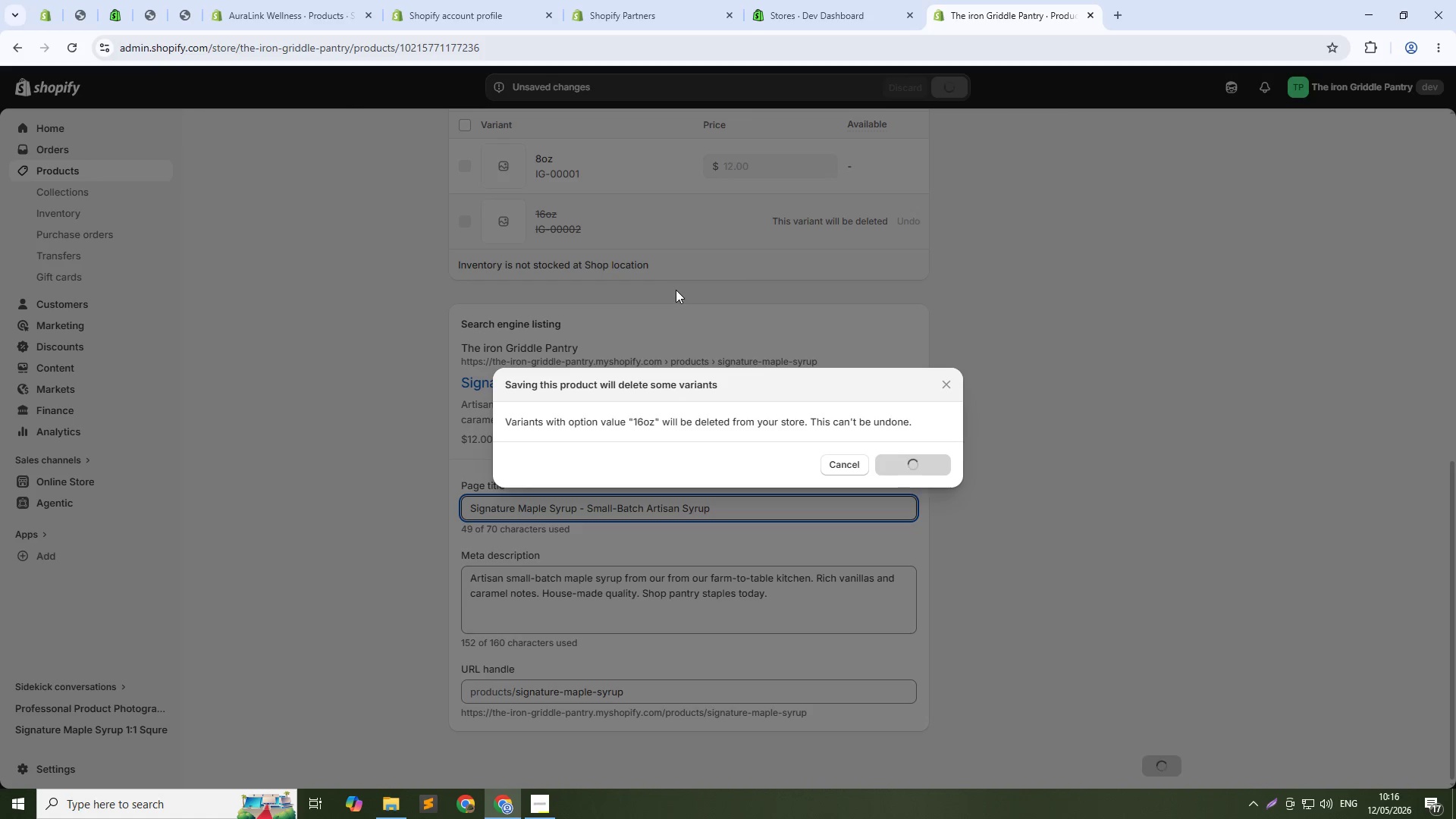 
wait(6.95)
 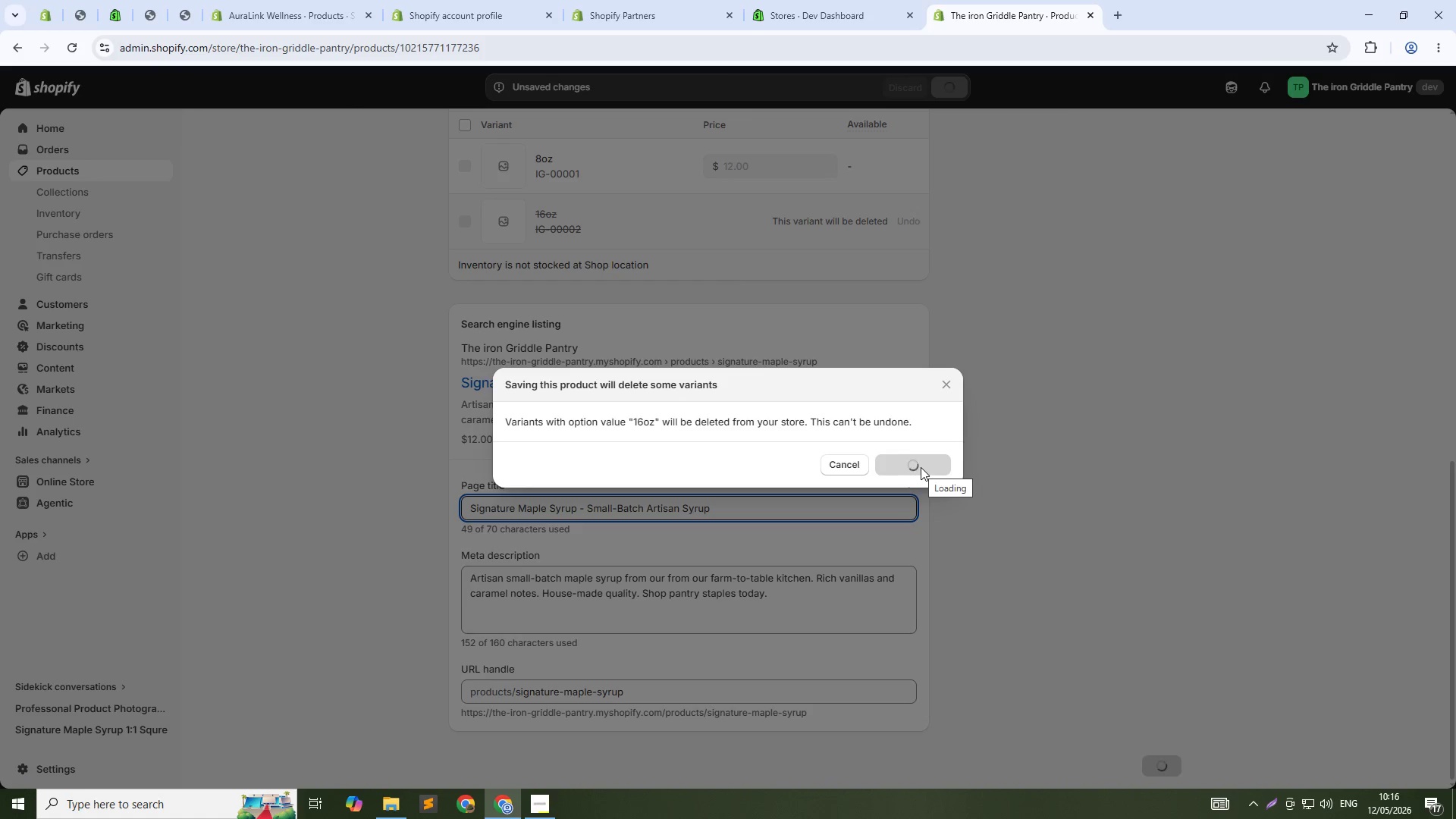 
scroll: coordinate [580, 268], scroll_direction: up, amount: 12.0
 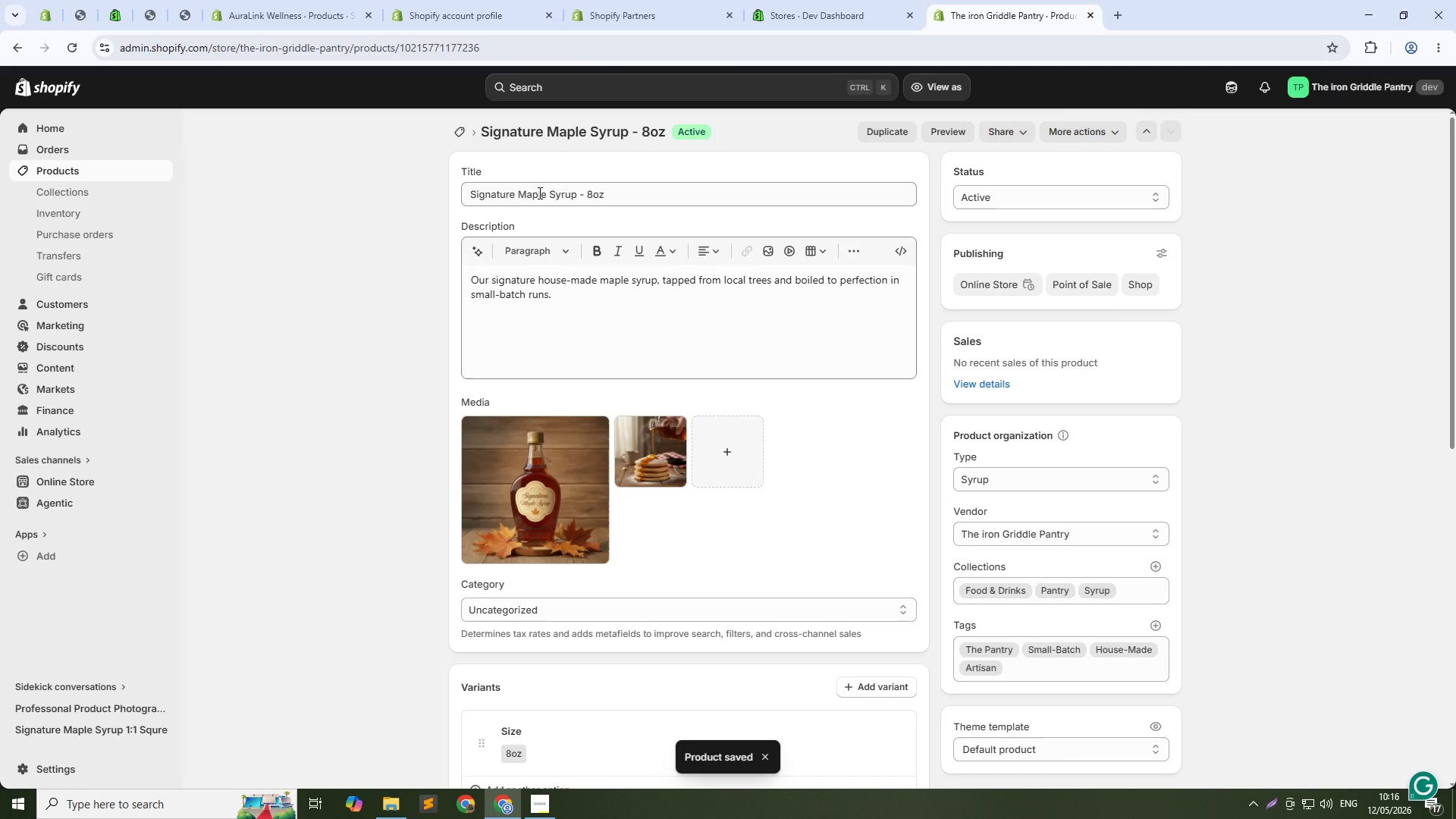 
double_click([538, 193])
 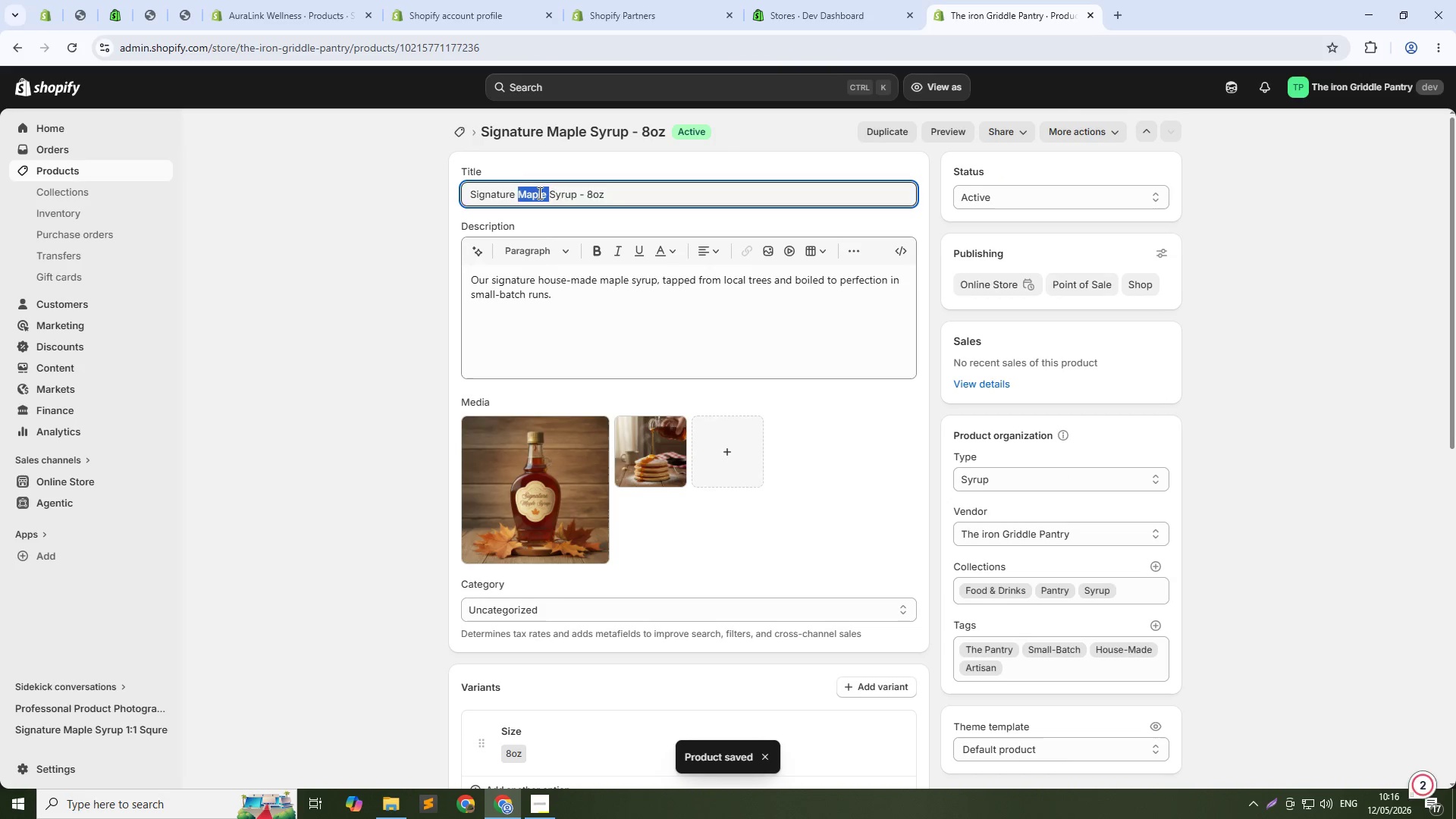 
triple_click([538, 193])
 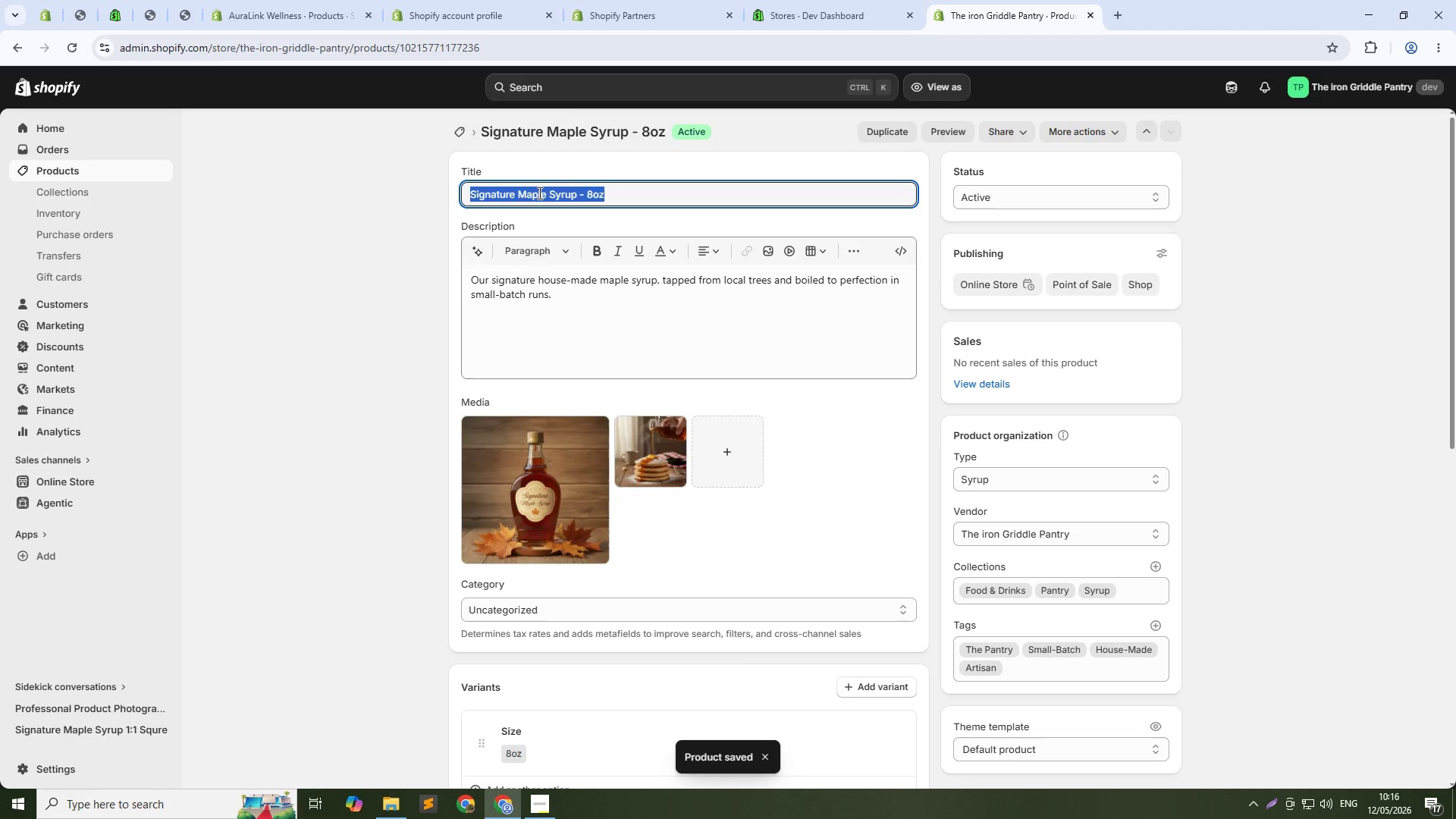 
key(Control+C)
 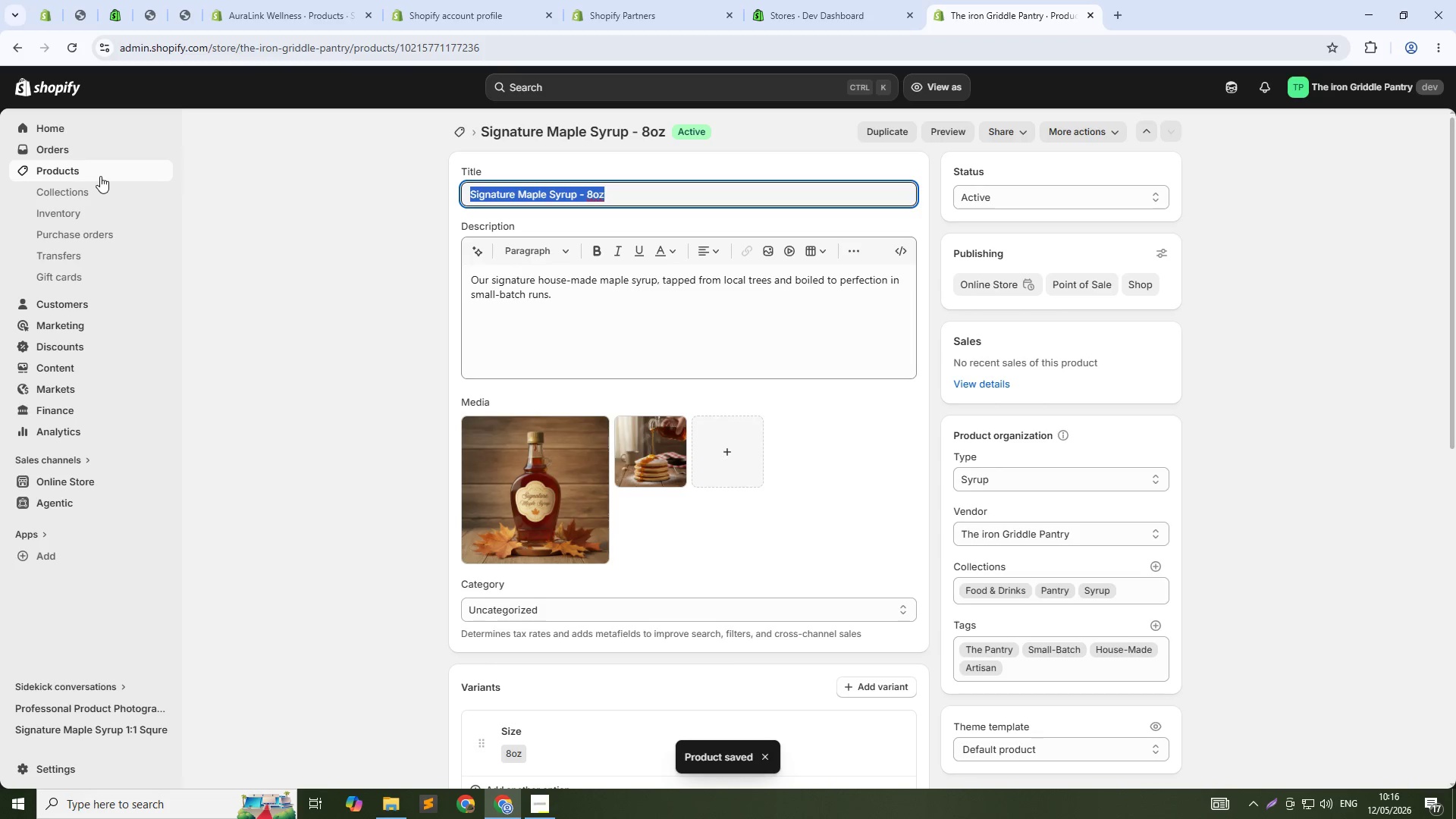 
left_click([100, 174])
 